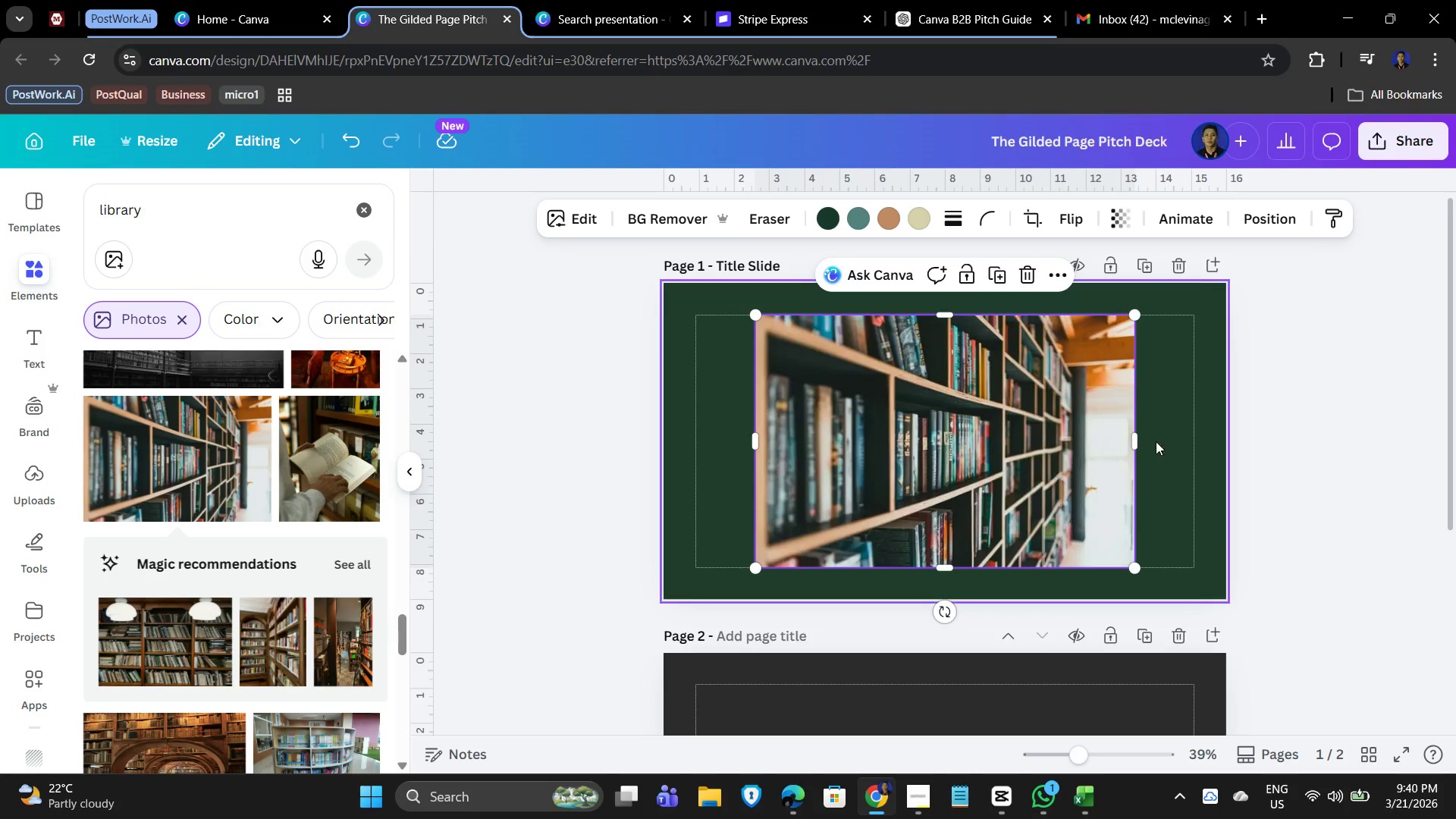 
key(Delete)
 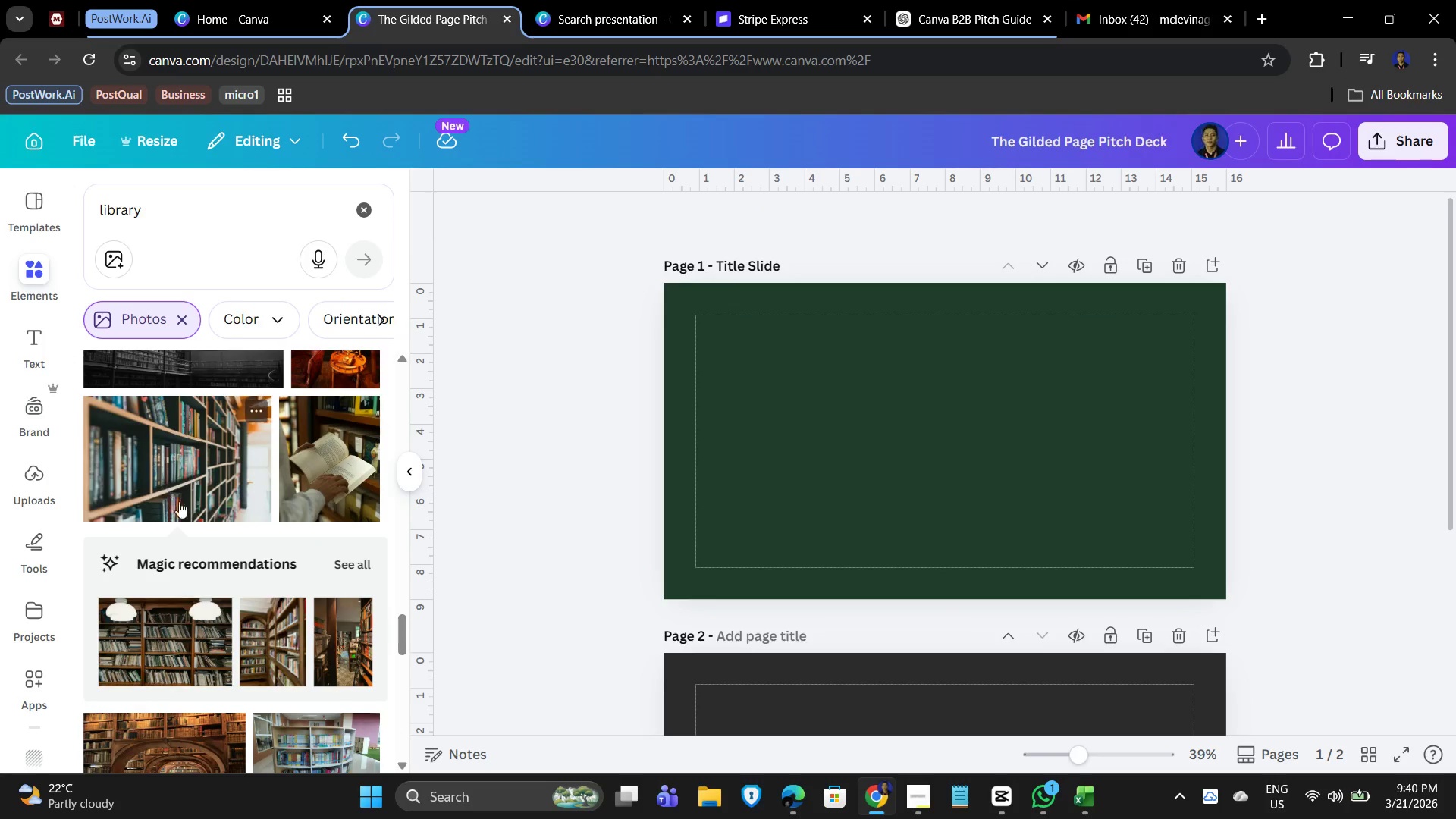 
scroll: coordinate [253, 549], scroll_direction: down, amount: 3.0
 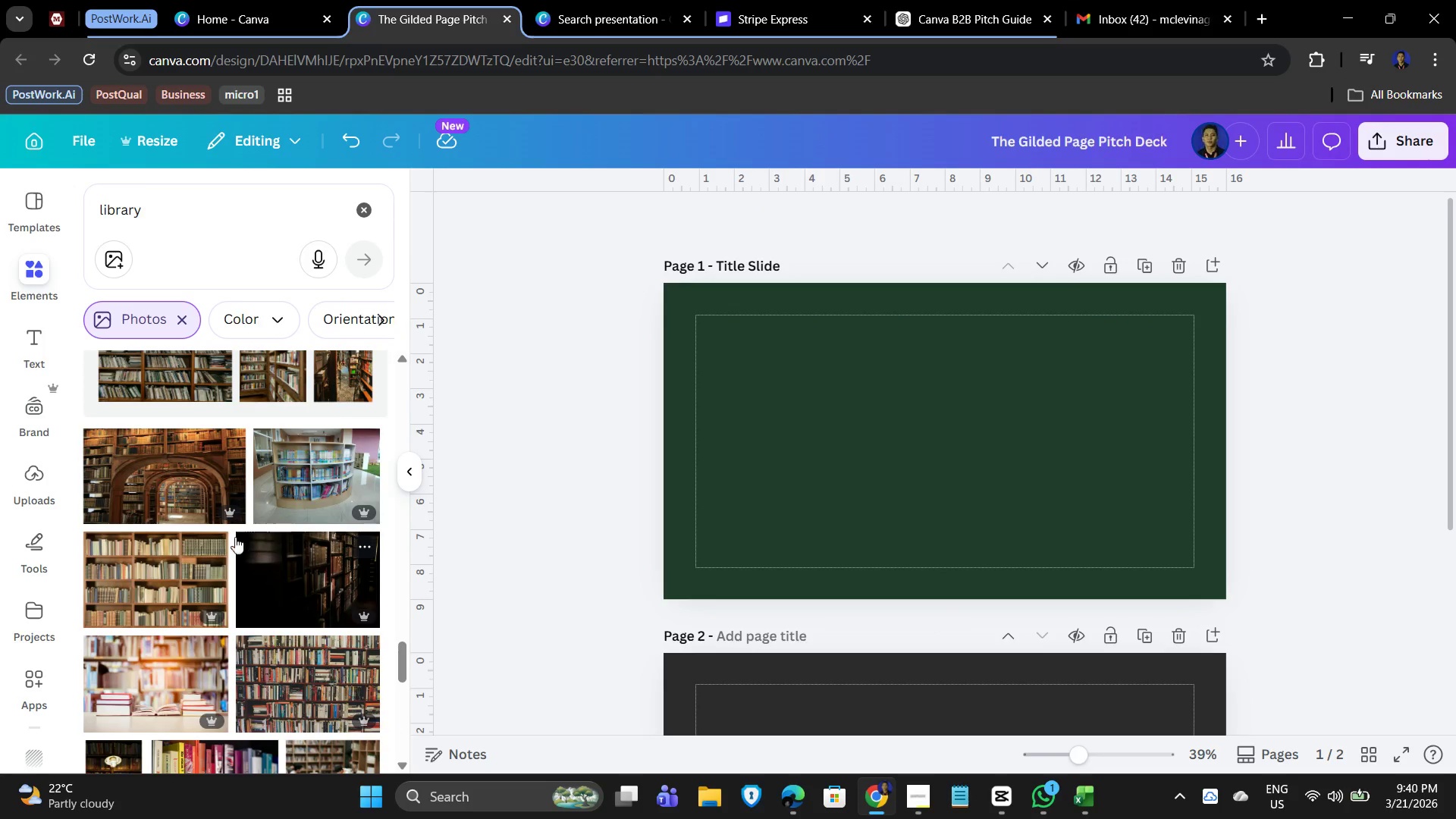 
scroll: coordinate [216, 535], scroll_direction: up, amount: 1.0
 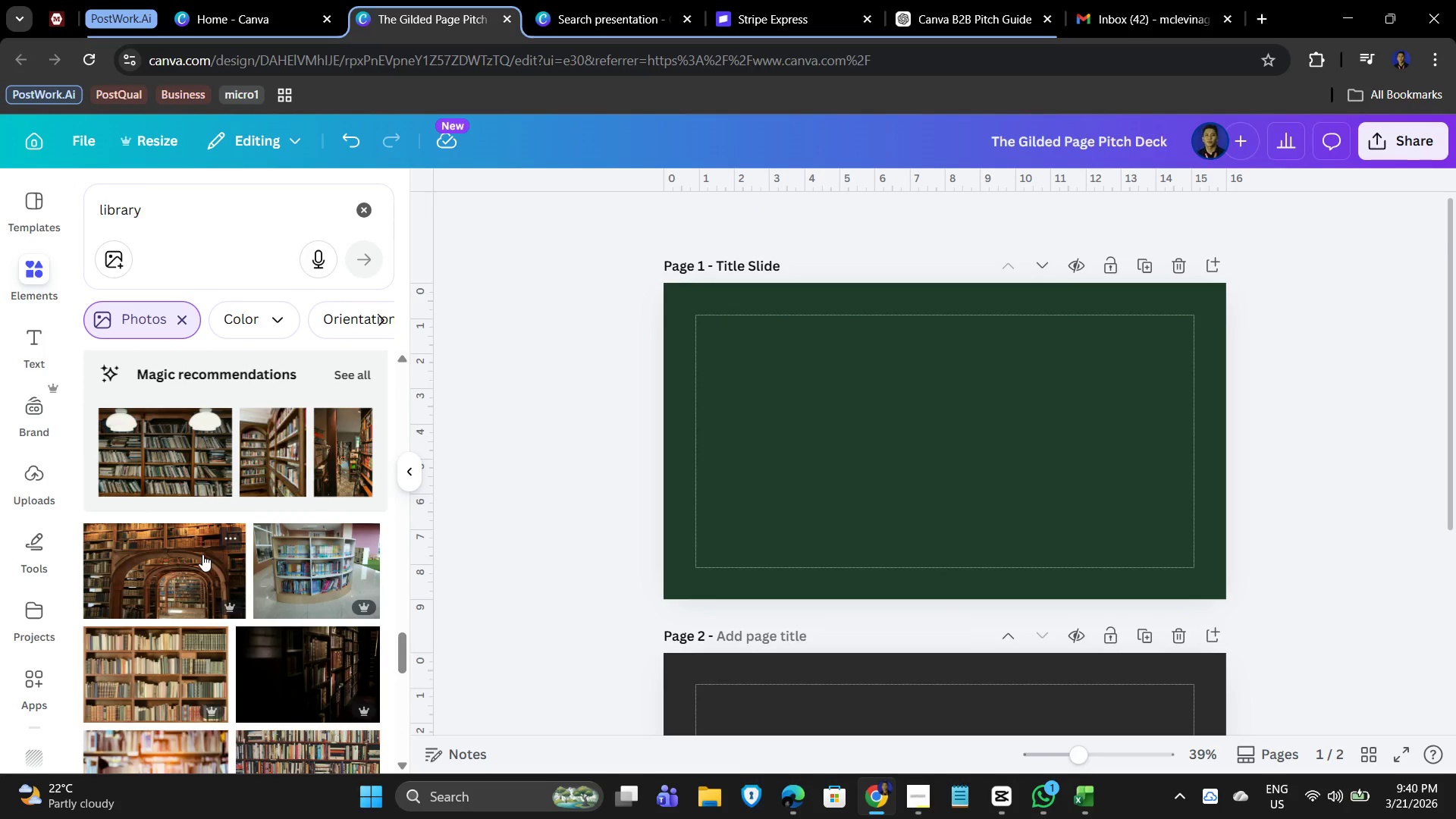 
scroll: coordinate [205, 561], scroll_direction: down, amount: 1.0
 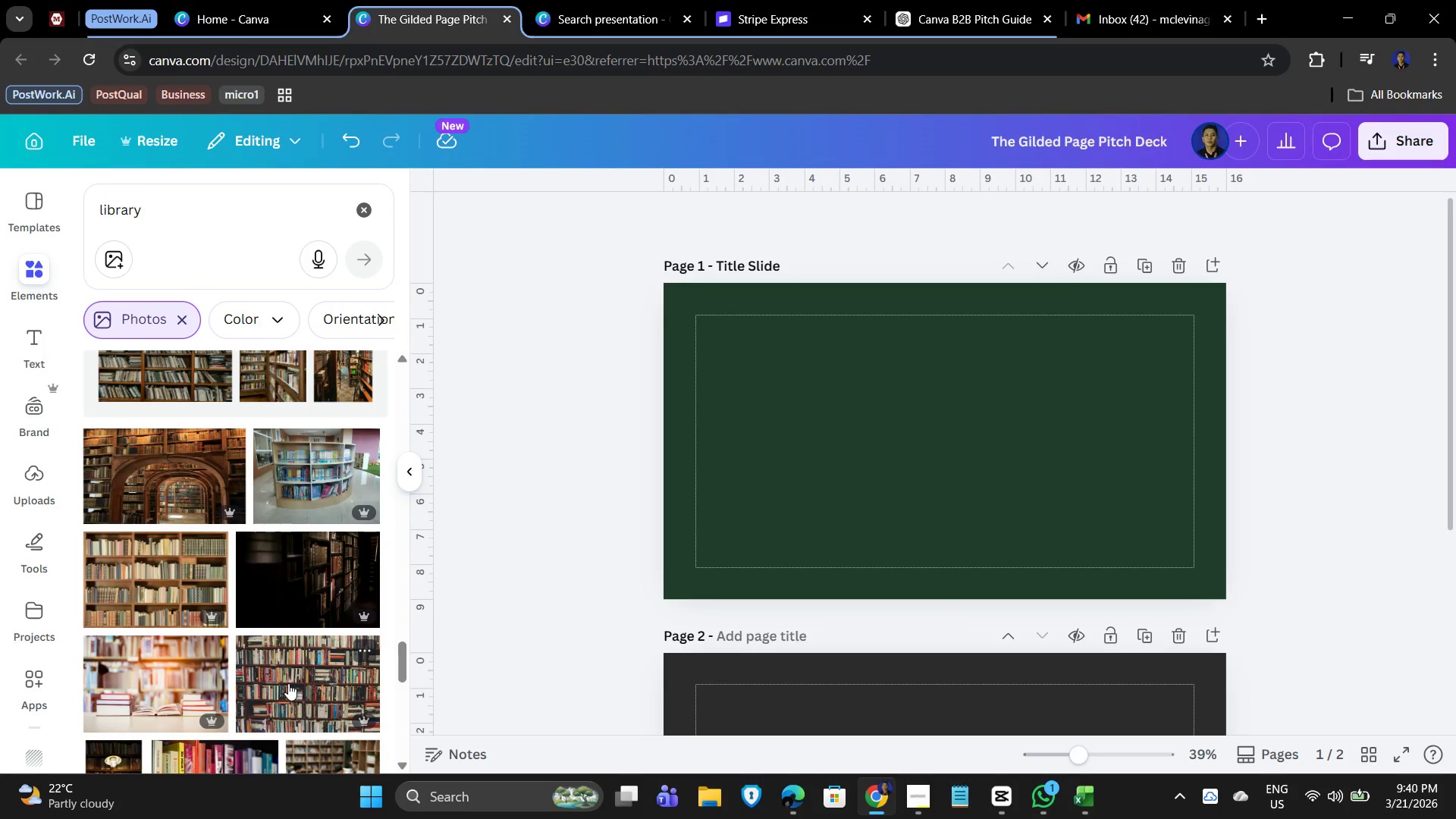 
left_click([133, 576])
 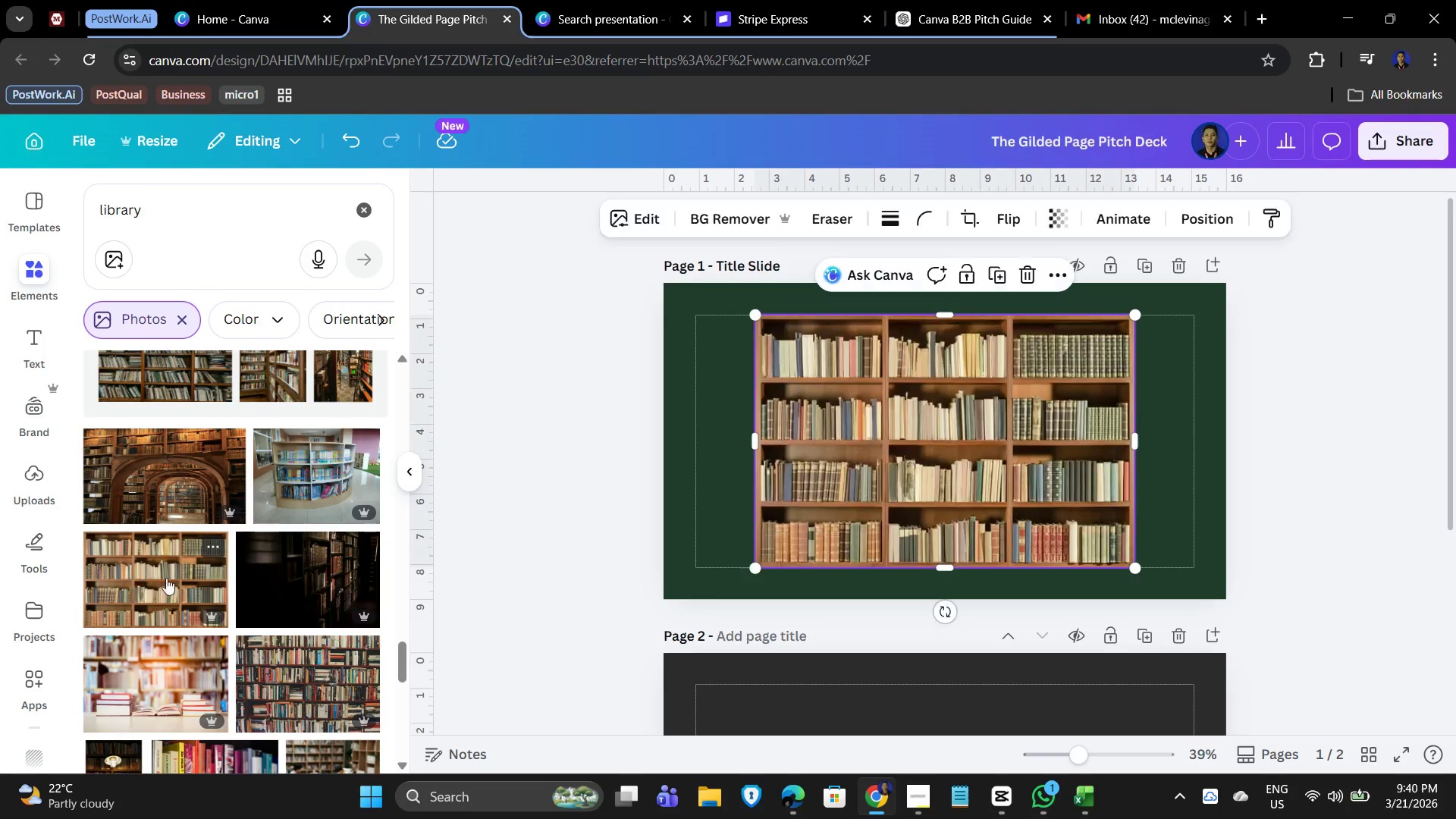 
mouse_move([204, 579])
 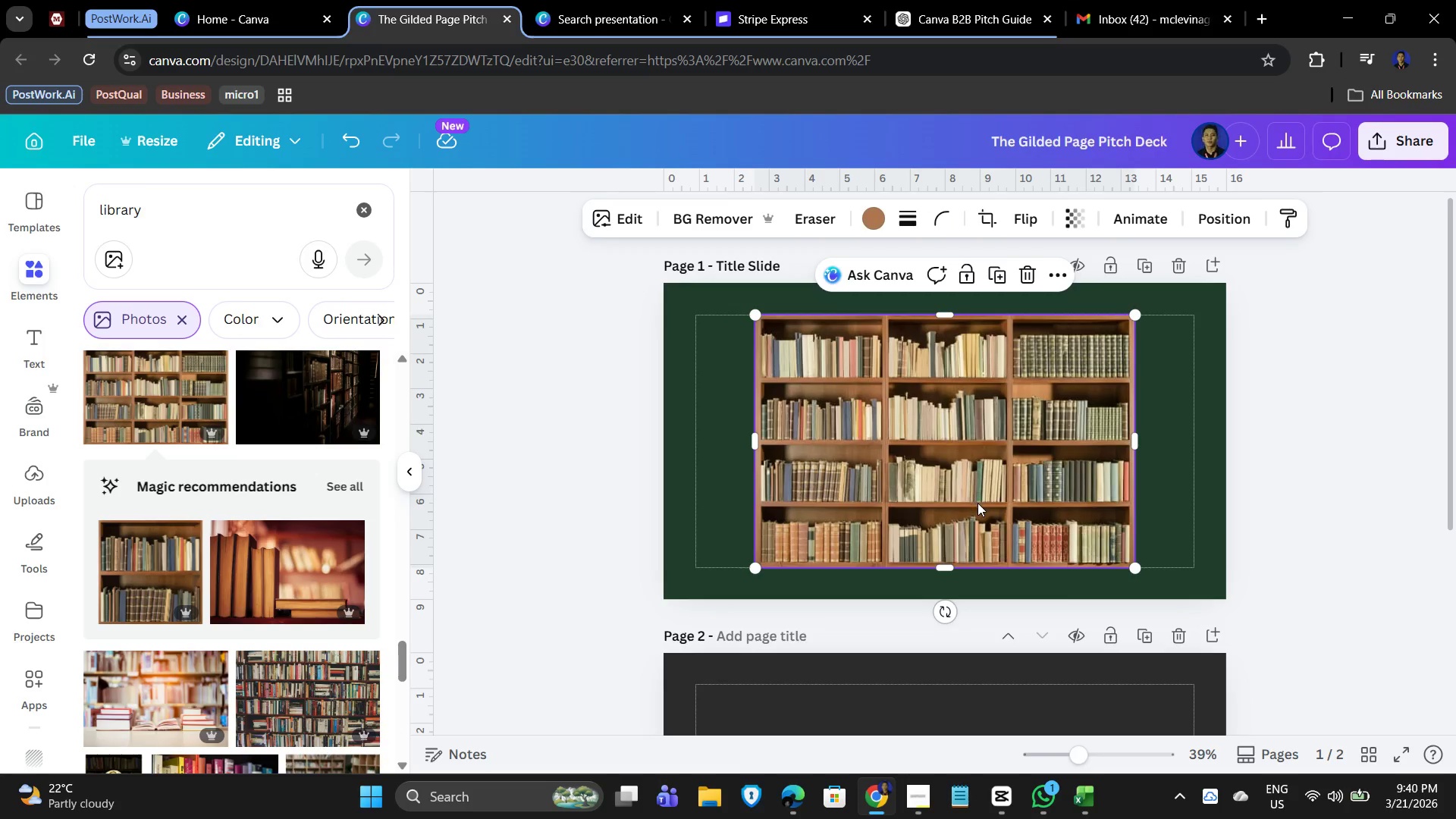 
key(Delete)
 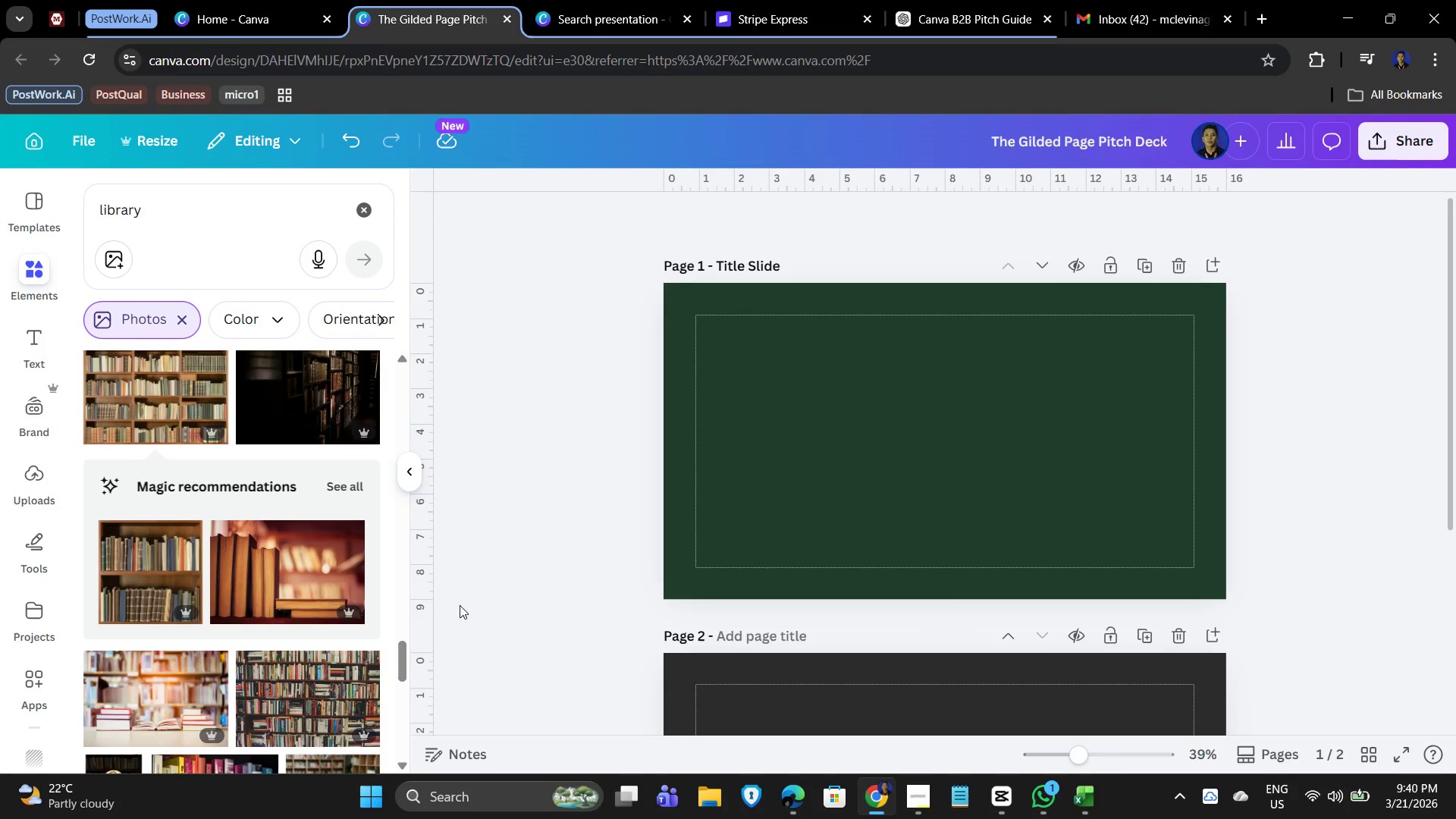 
scroll: coordinate [275, 587], scroll_direction: down, amount: 9.0
 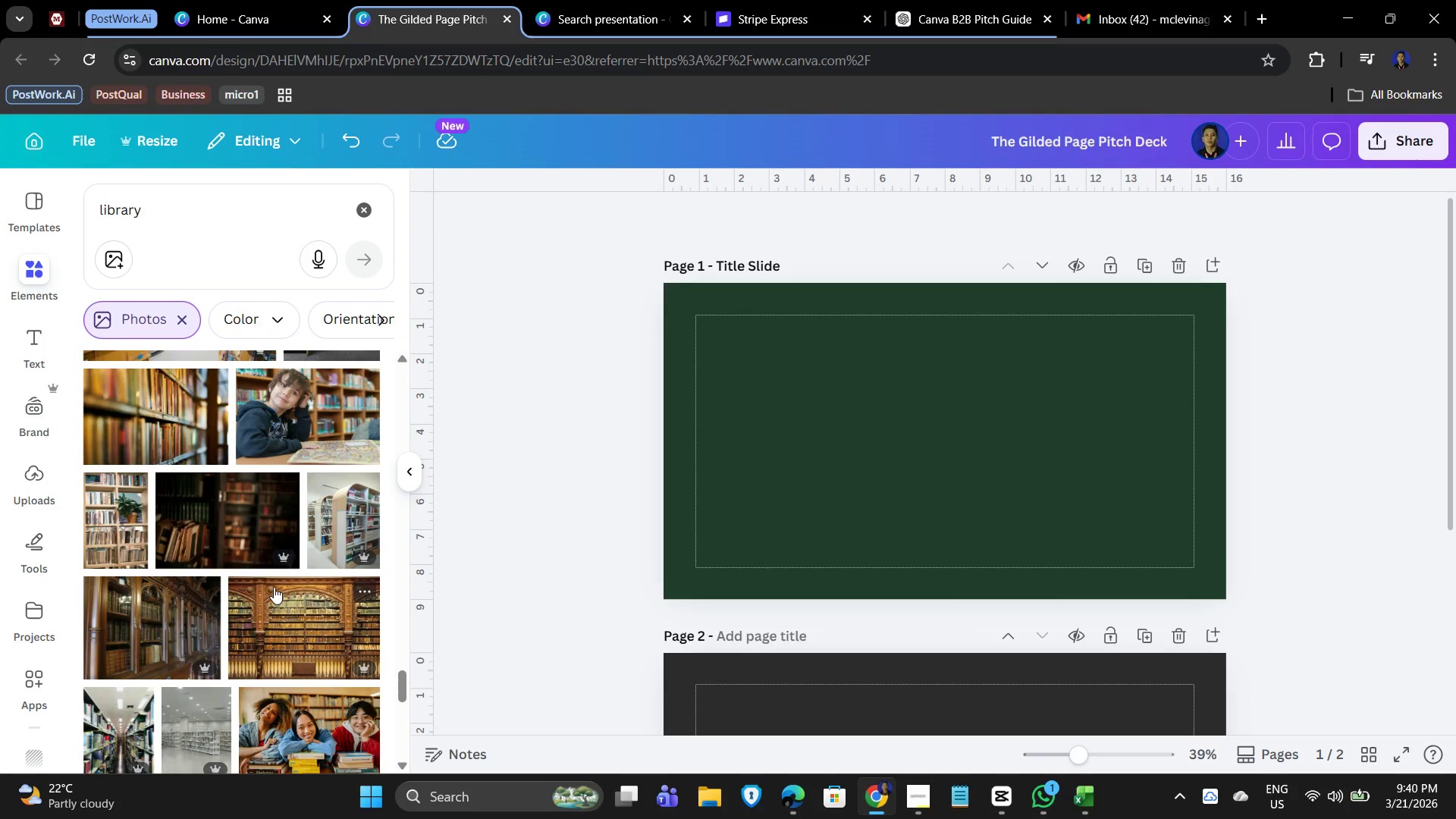 
scroll: coordinate [268, 587], scroll_direction: down, amount: 10.0
 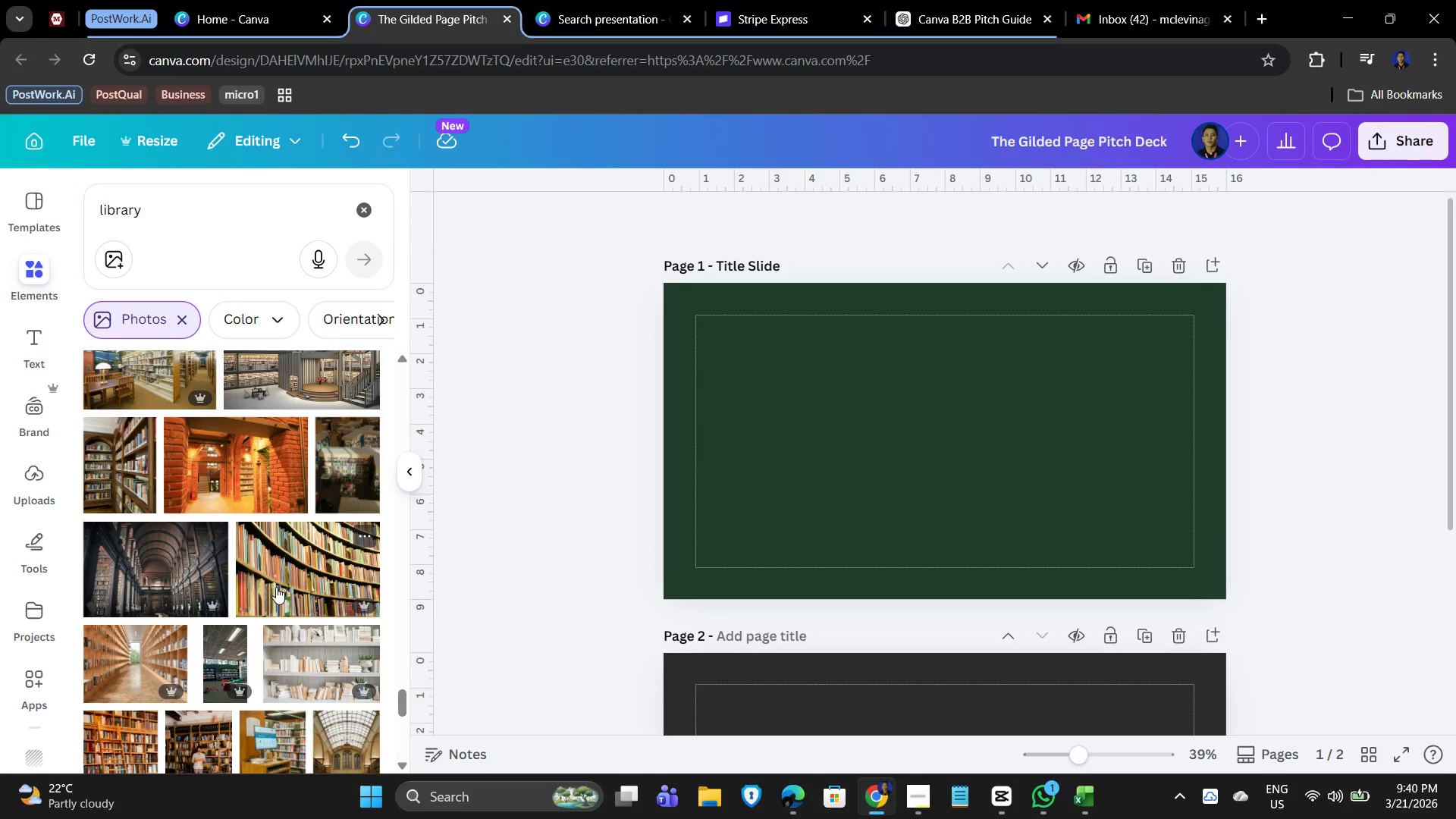 
scroll: coordinate [304, 565], scroll_direction: up, amount: 58.0
 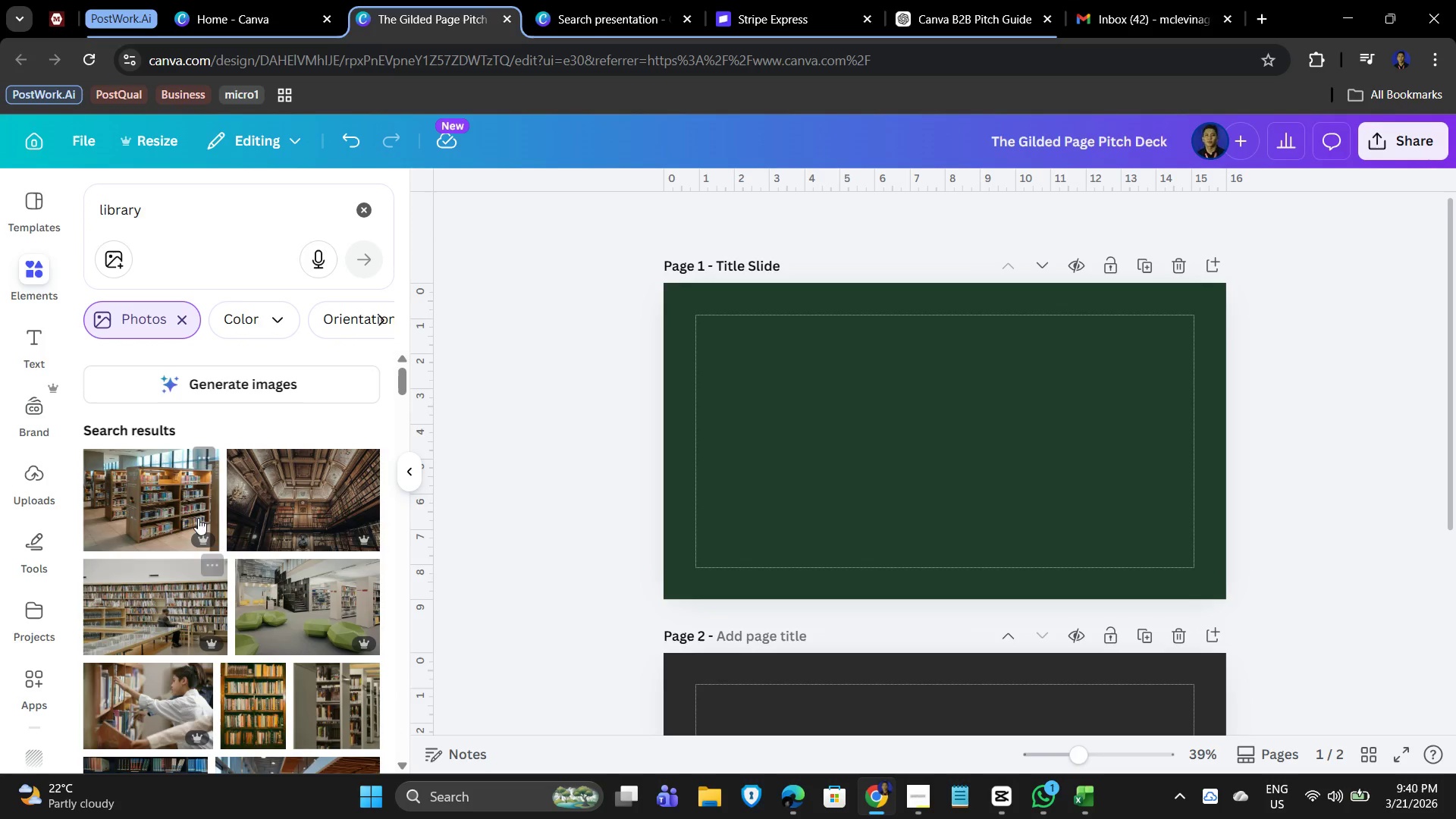 
scroll: coordinate [161, 529], scroll_direction: down, amount: 2.0
 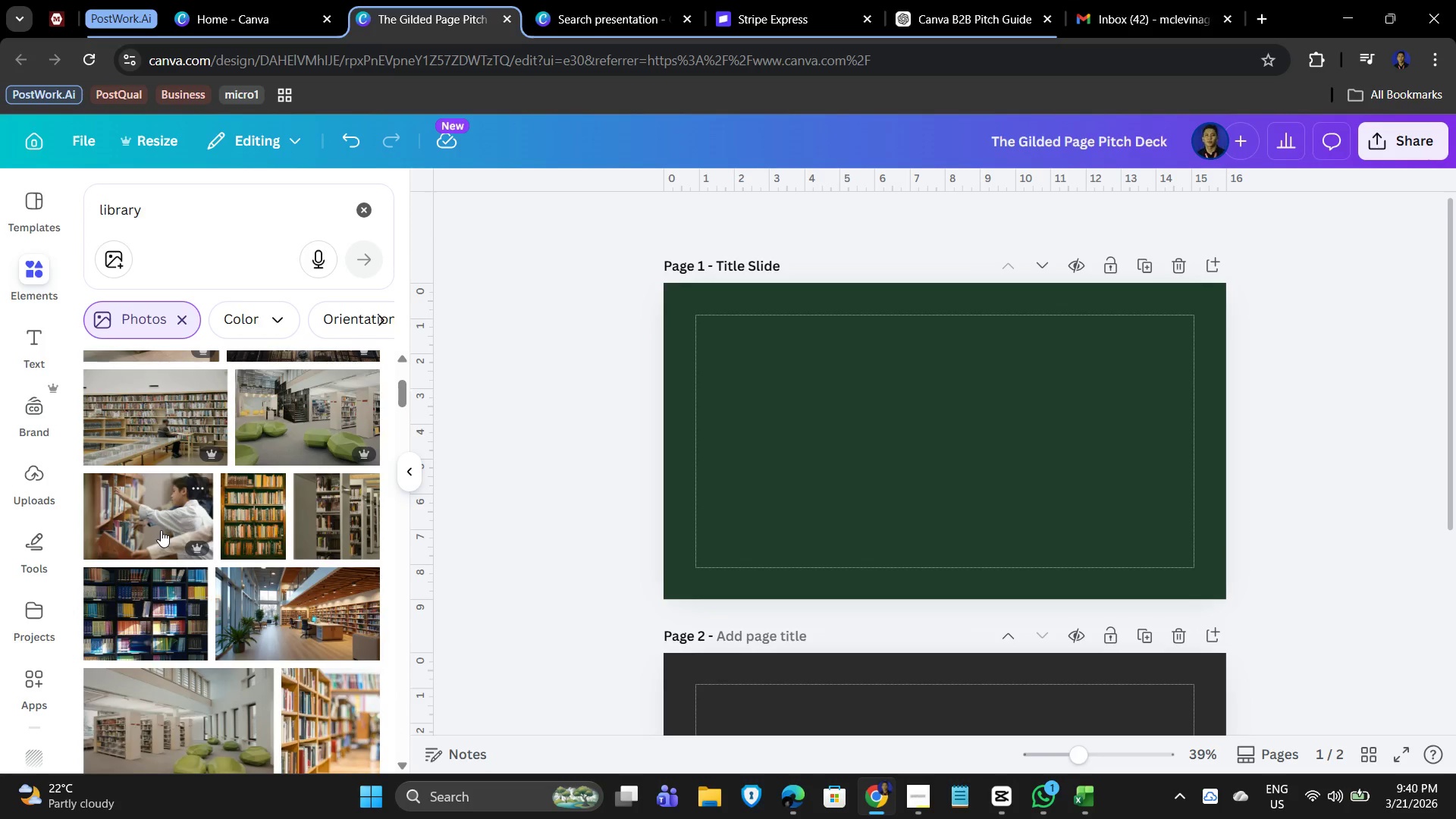 
mouse_move([284, 544])
 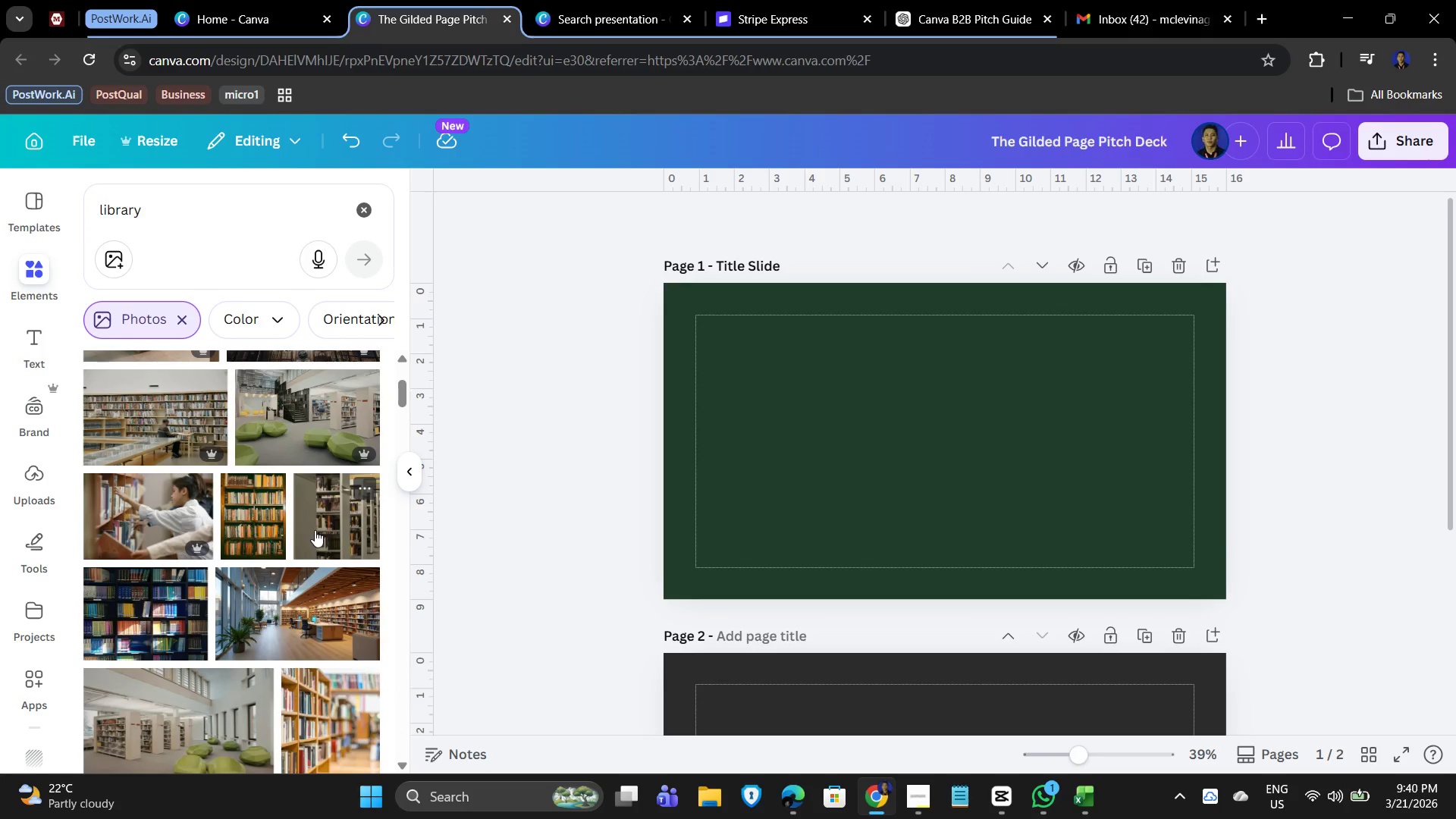 
left_click([315, 530])
 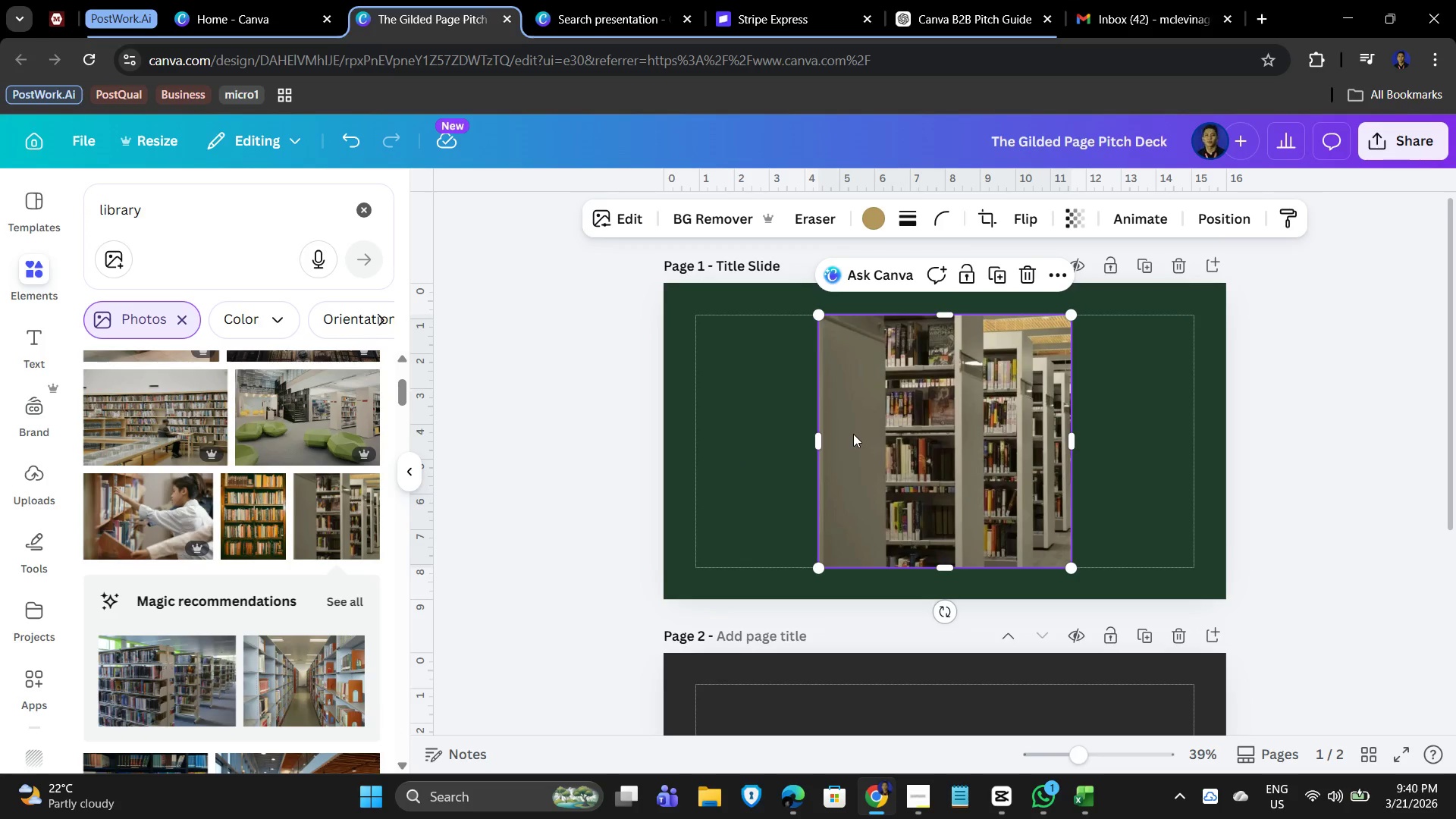 
key(Delete)
 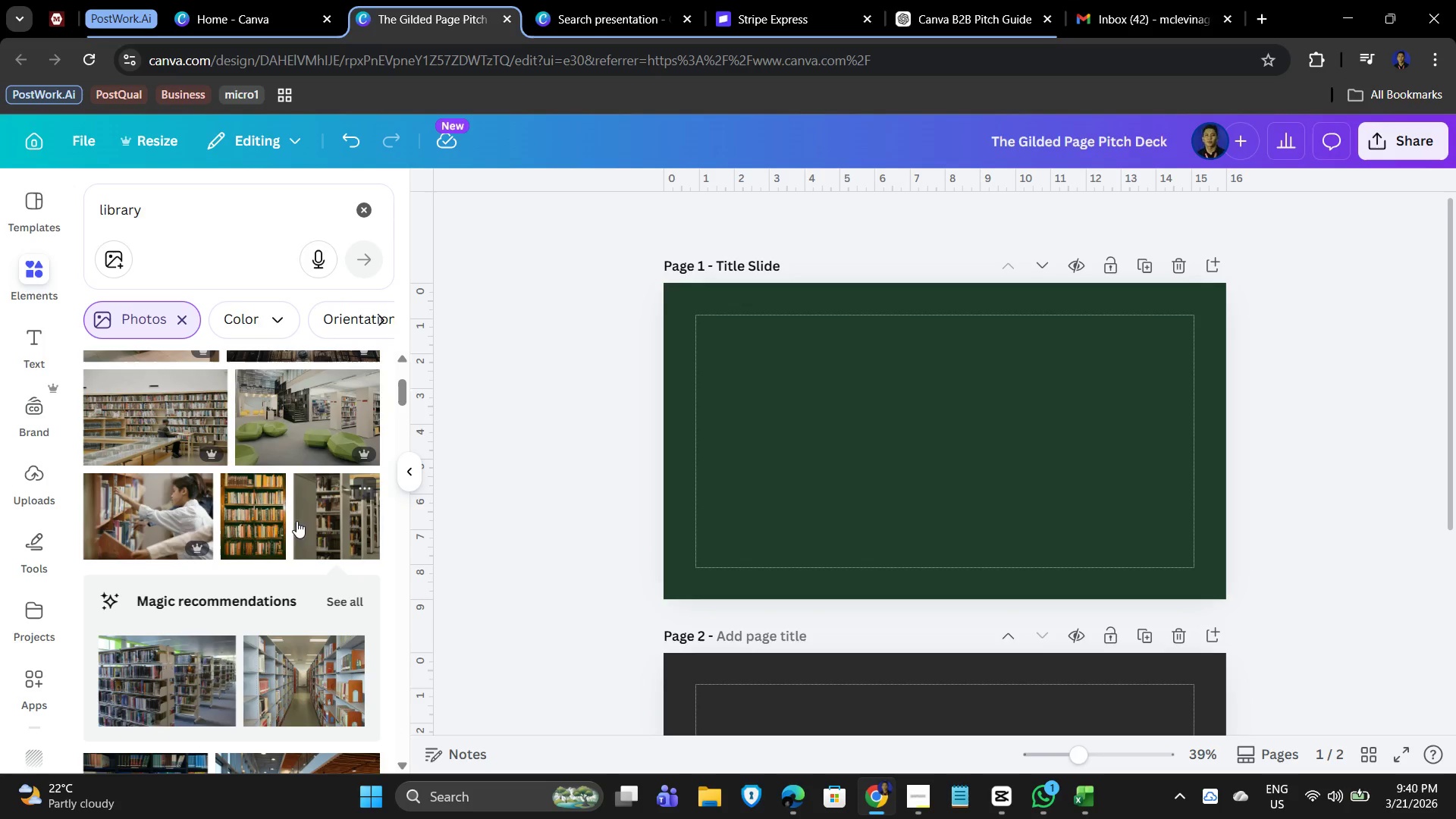 
scroll: coordinate [258, 544], scroll_direction: down, amount: 4.0
 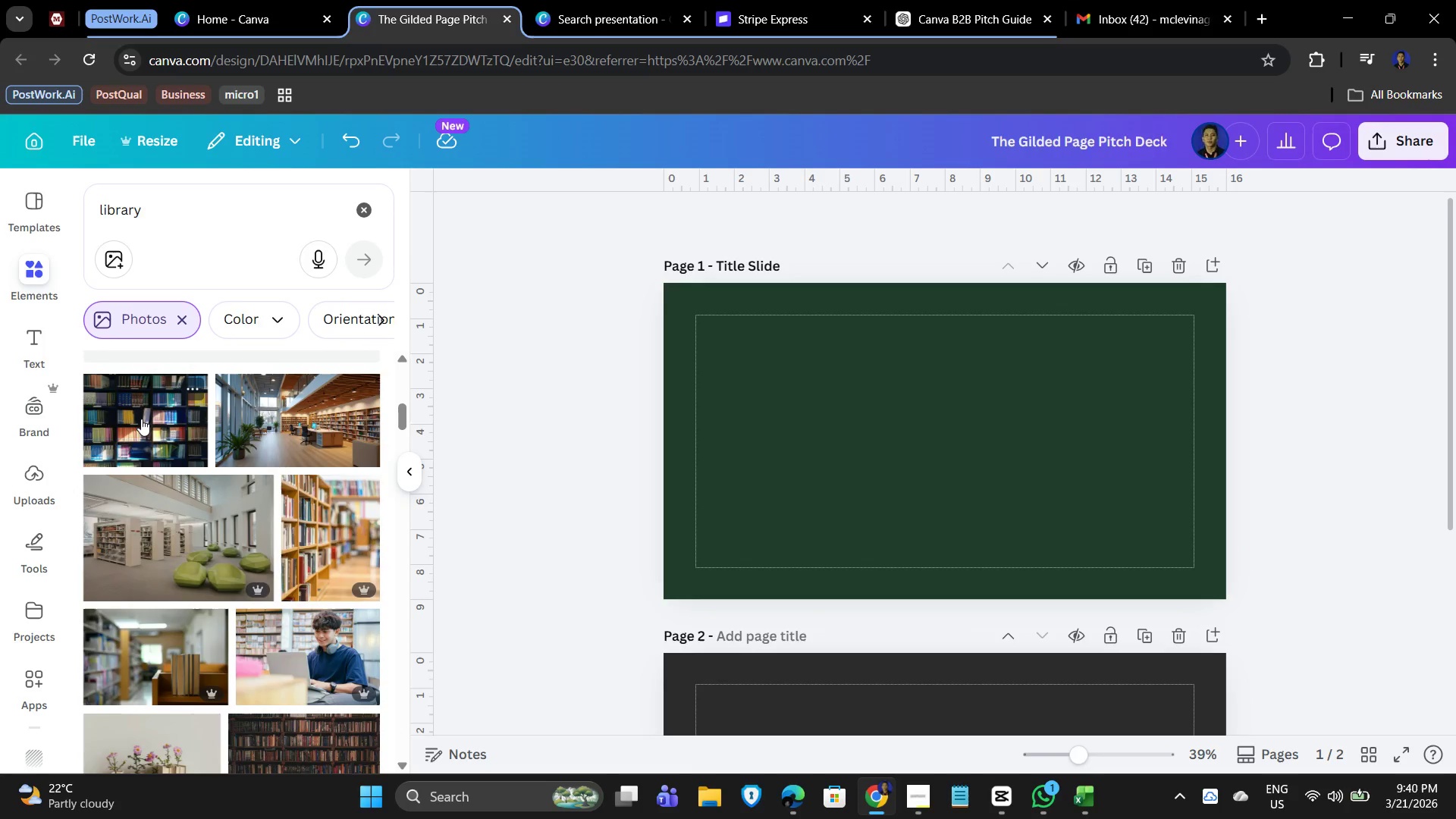 
left_click([141, 419])
 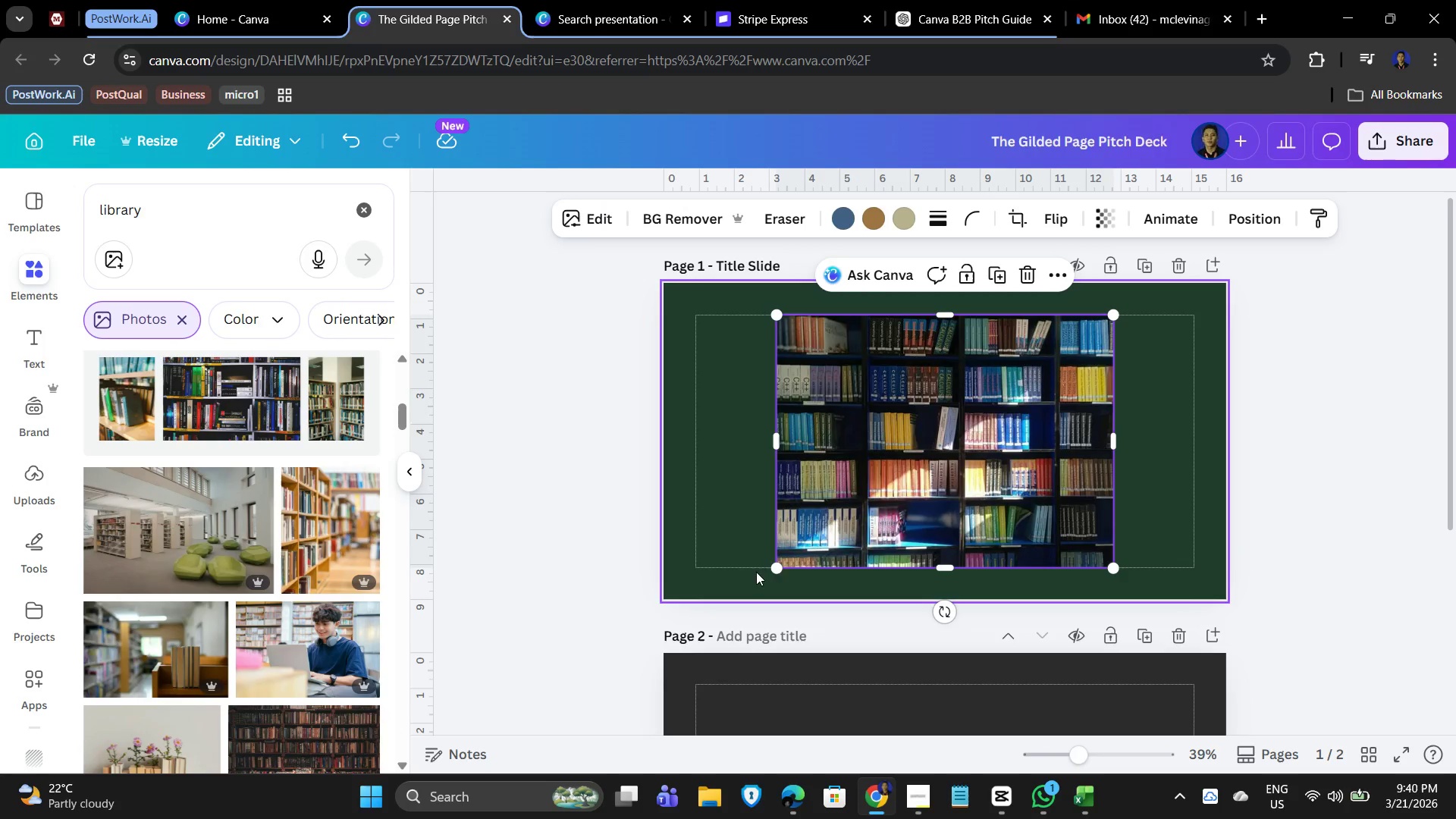 
left_click_drag(start_coordinate=[777, 570], to_coordinate=[629, 617])
 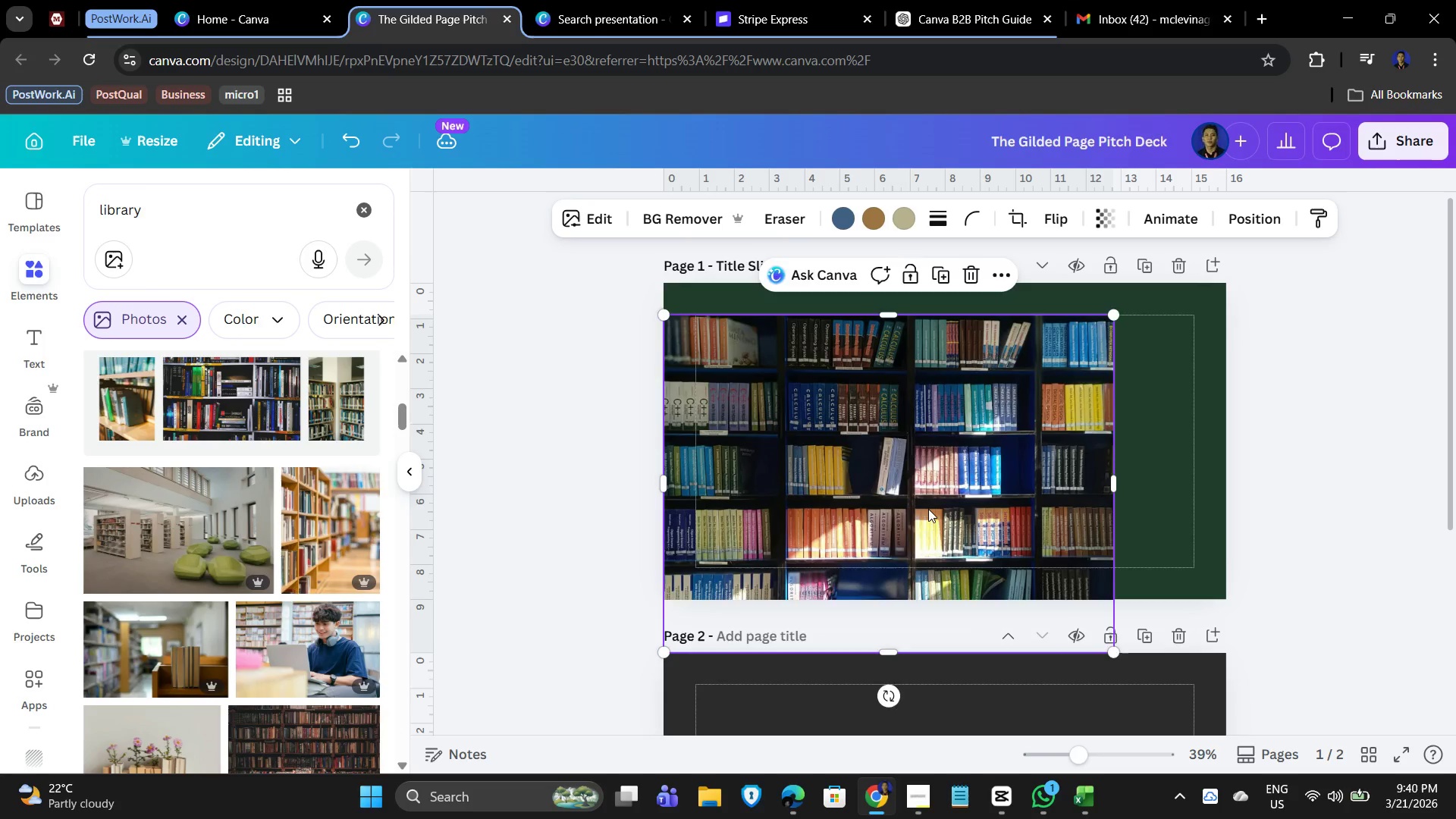 
left_click_drag(start_coordinate=[928, 510], to_coordinate=[921, 473])
 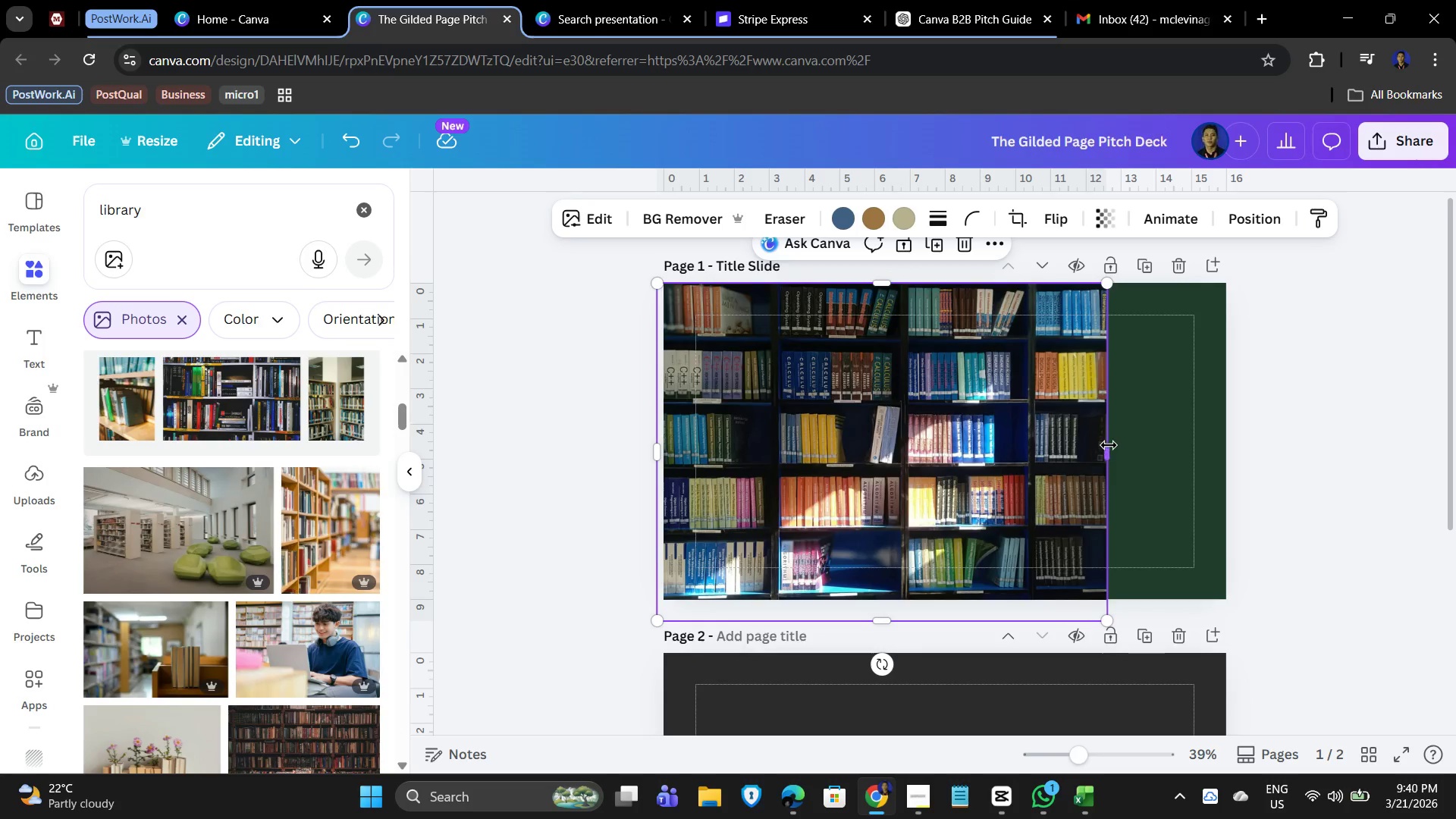 
left_click_drag(start_coordinate=[1109, 445], to_coordinate=[1226, 447])
 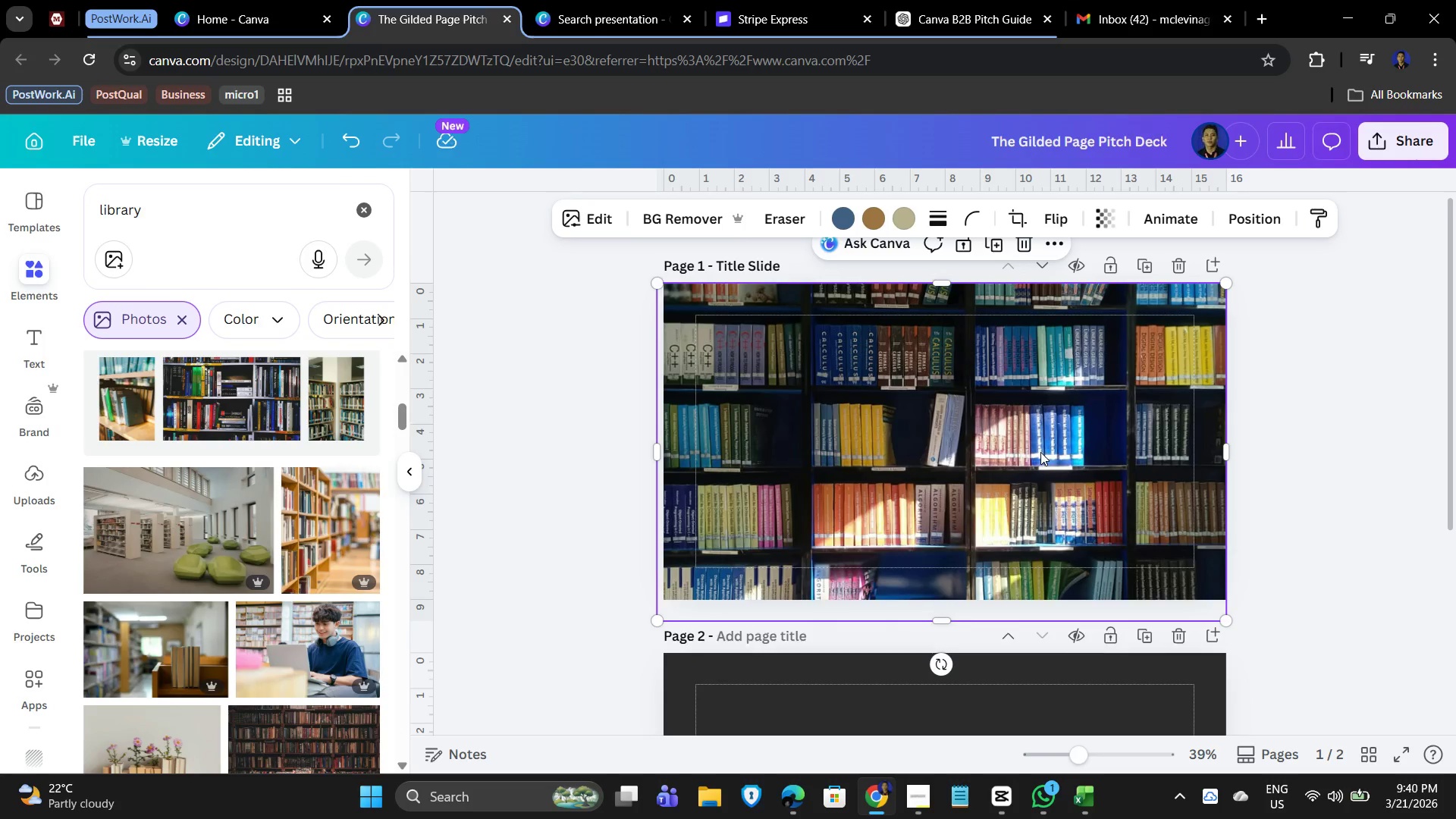 
left_click_drag(start_coordinate=[1040, 452], to_coordinate=[1041, 441])
 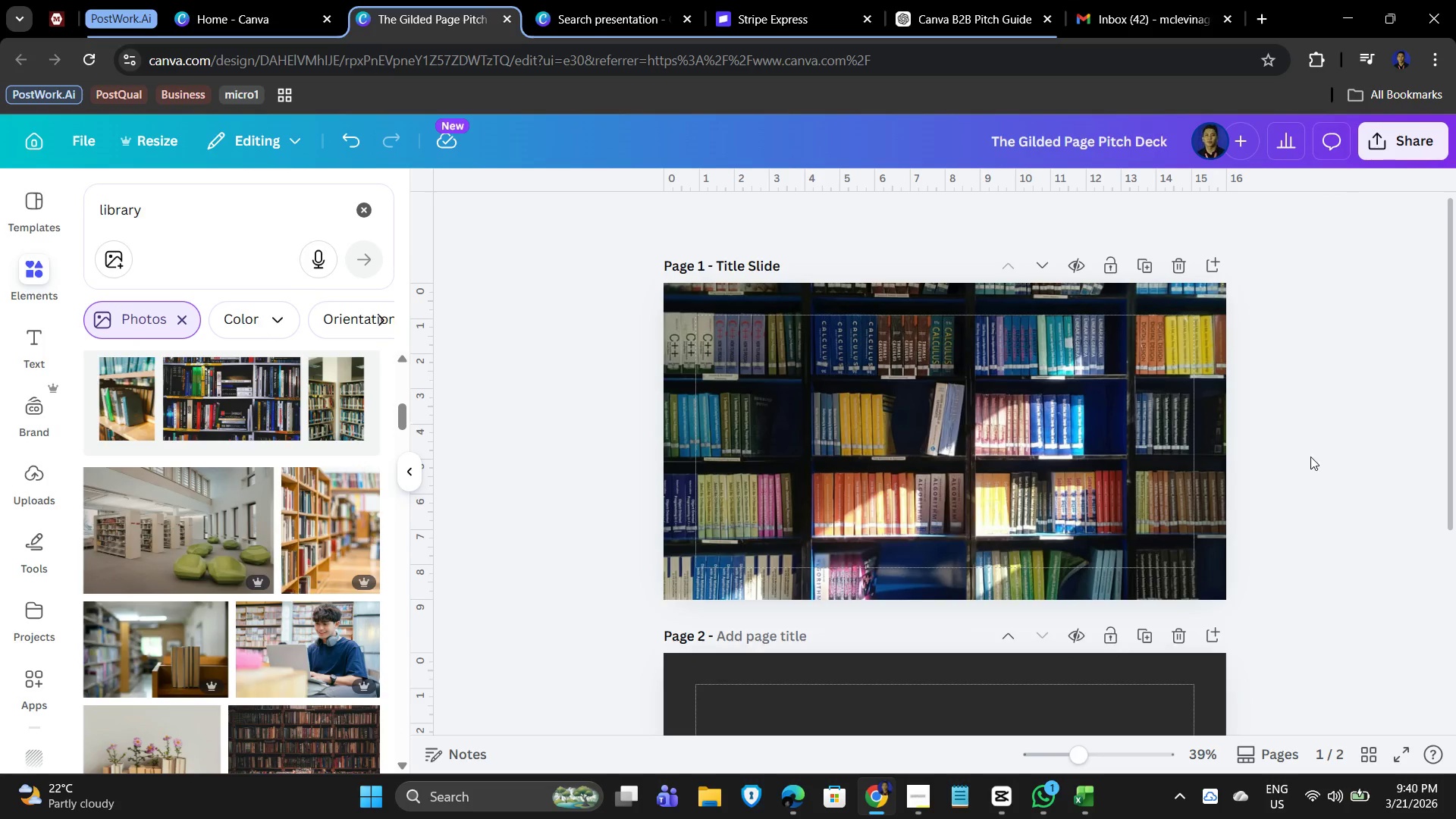 
left_click([962, 403])
 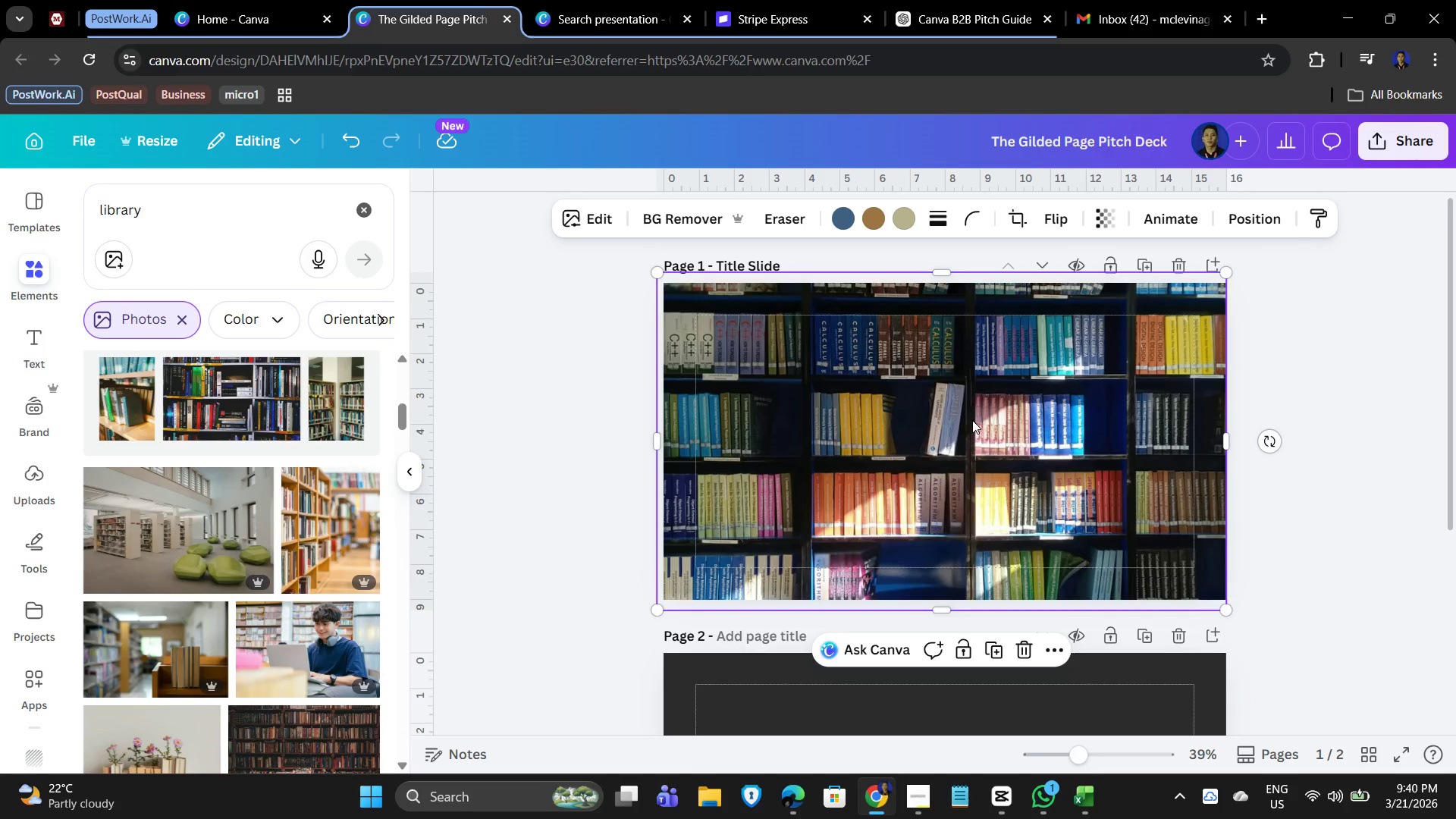 
left_click([1374, 416])
 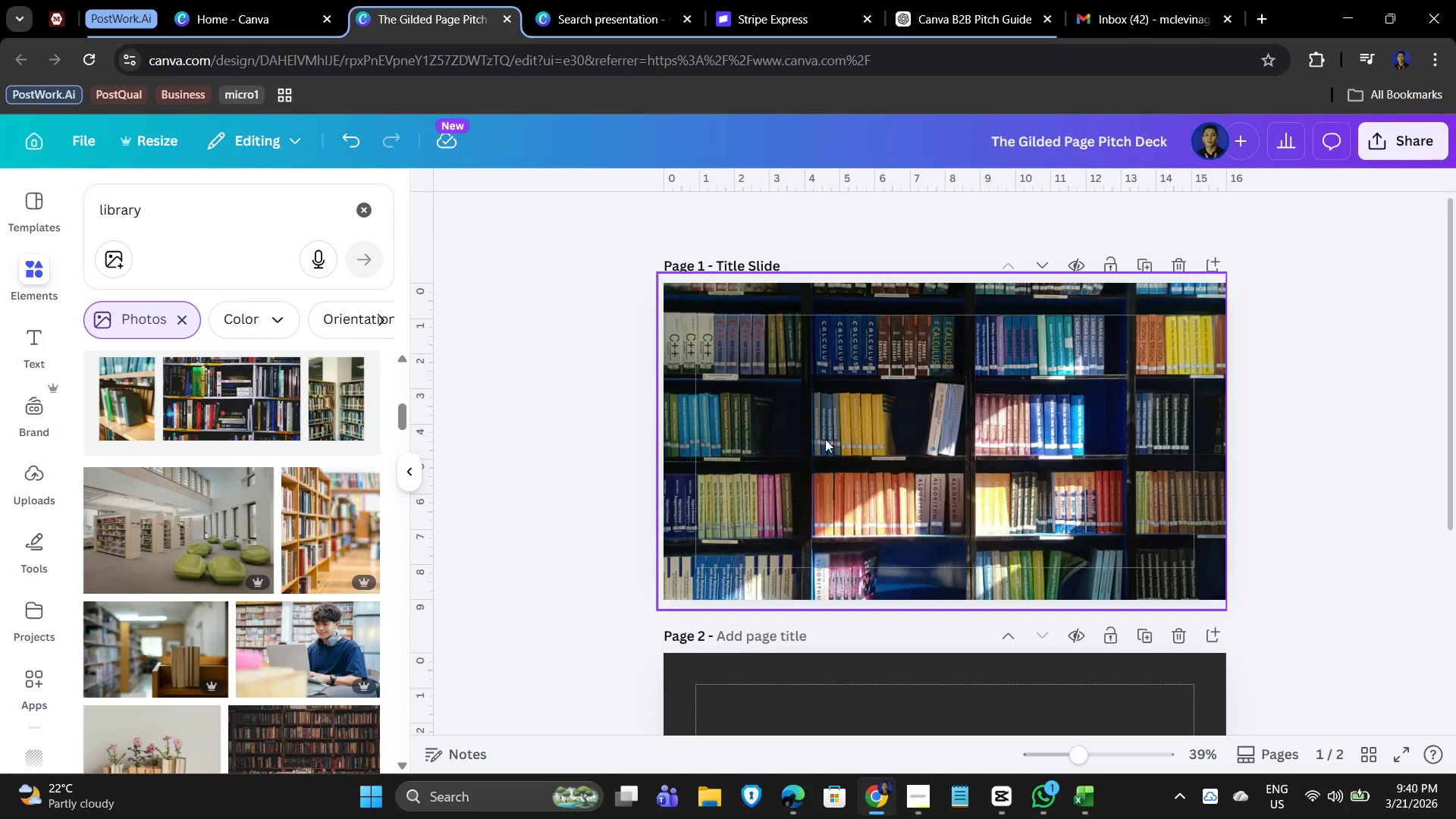 
left_click([898, 419])
 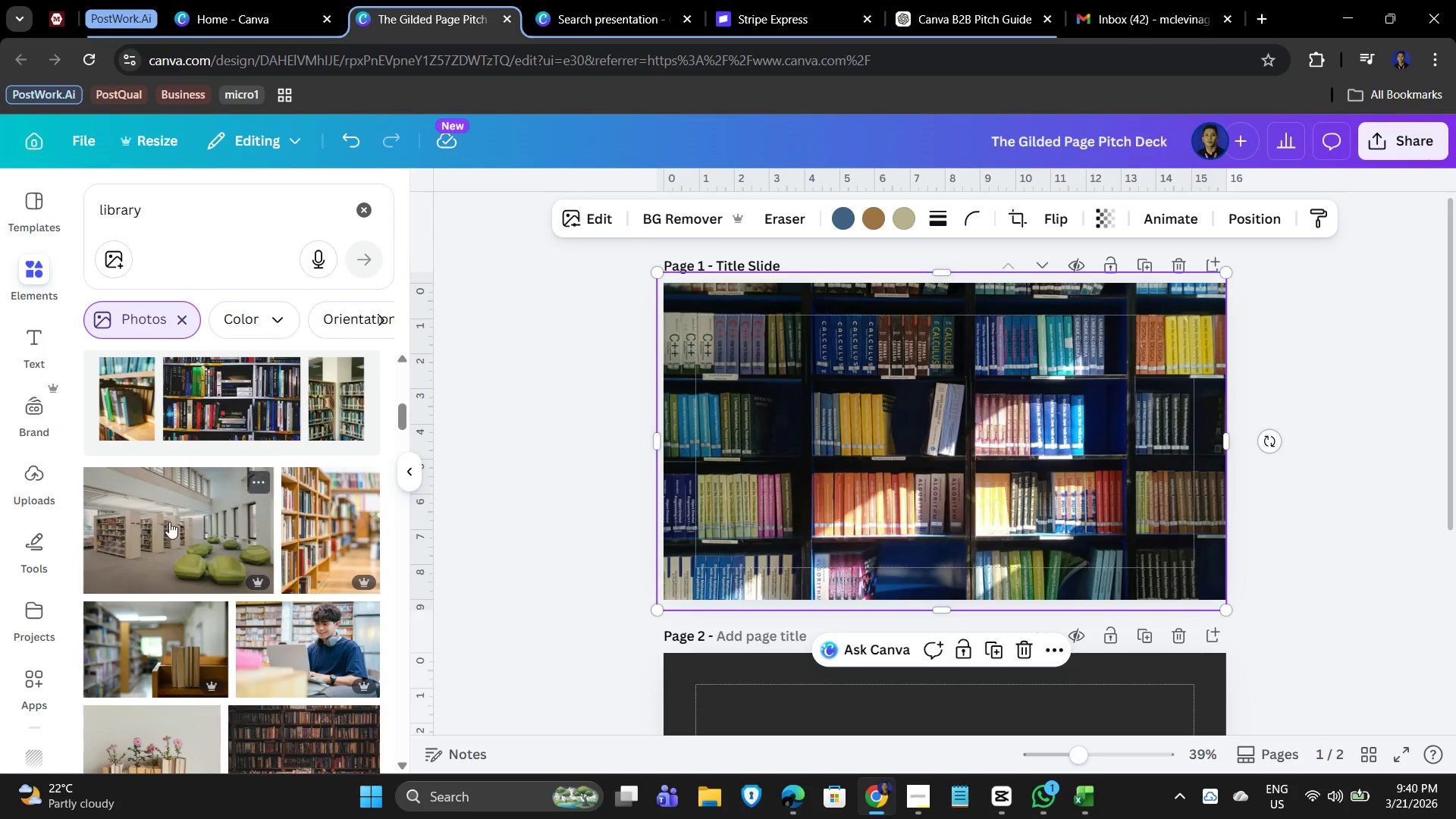 
scroll: coordinate [184, 532], scroll_direction: down, amount: 6.0
 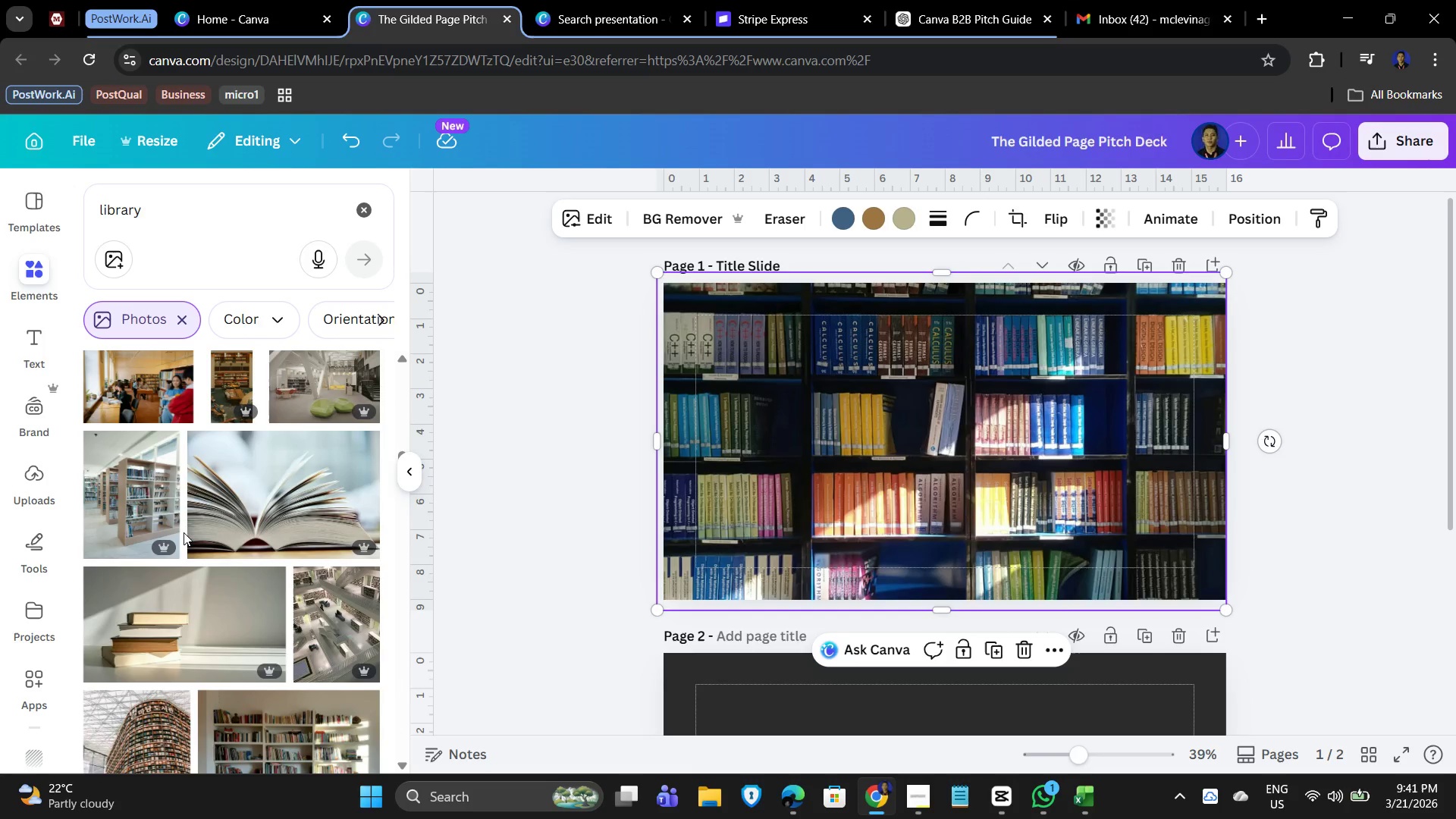 
scroll: coordinate [170, 562], scroll_direction: down, amount: 5.0
 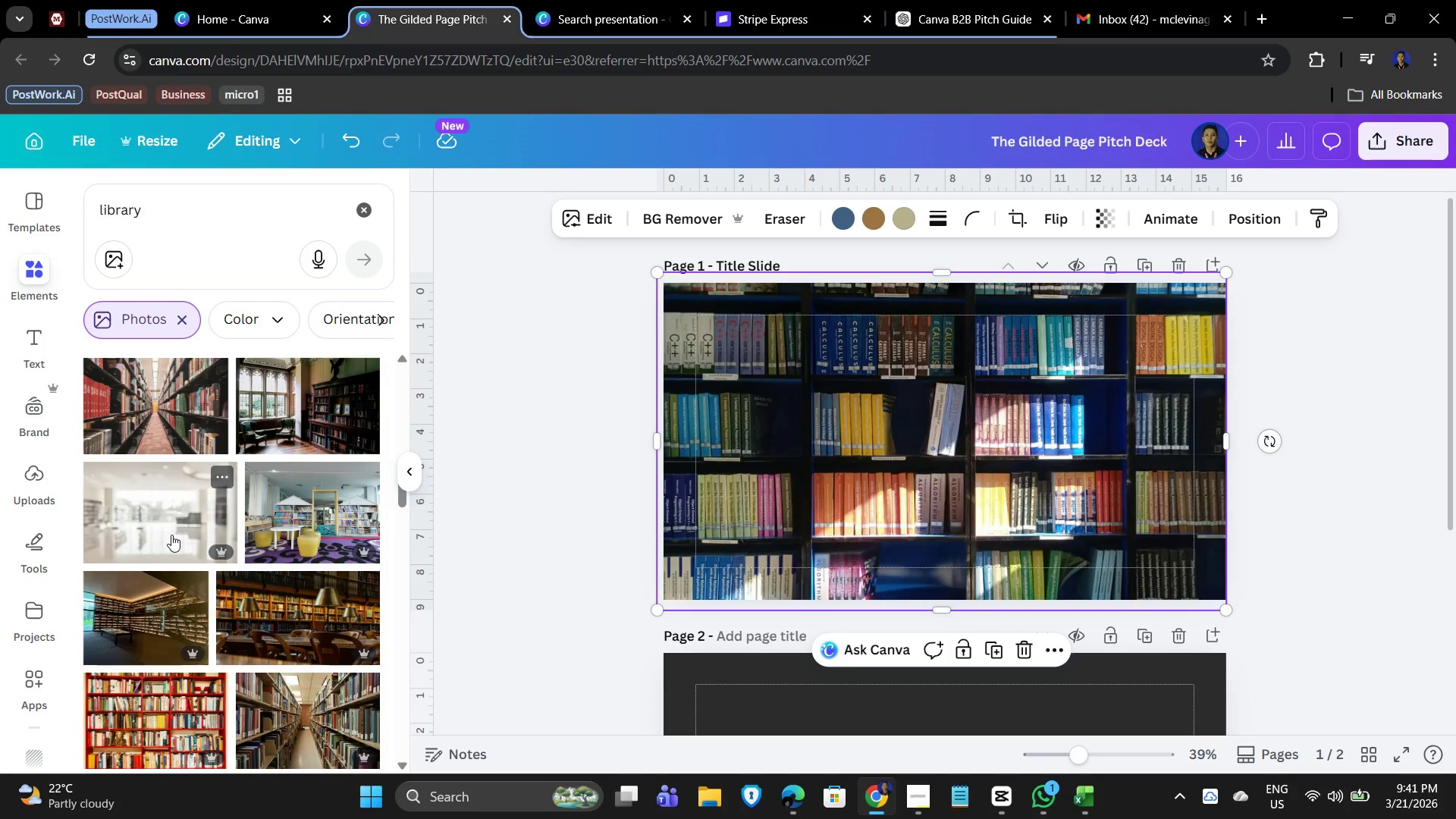 
scroll: coordinate [192, 523], scroll_direction: up, amount: 1.0
 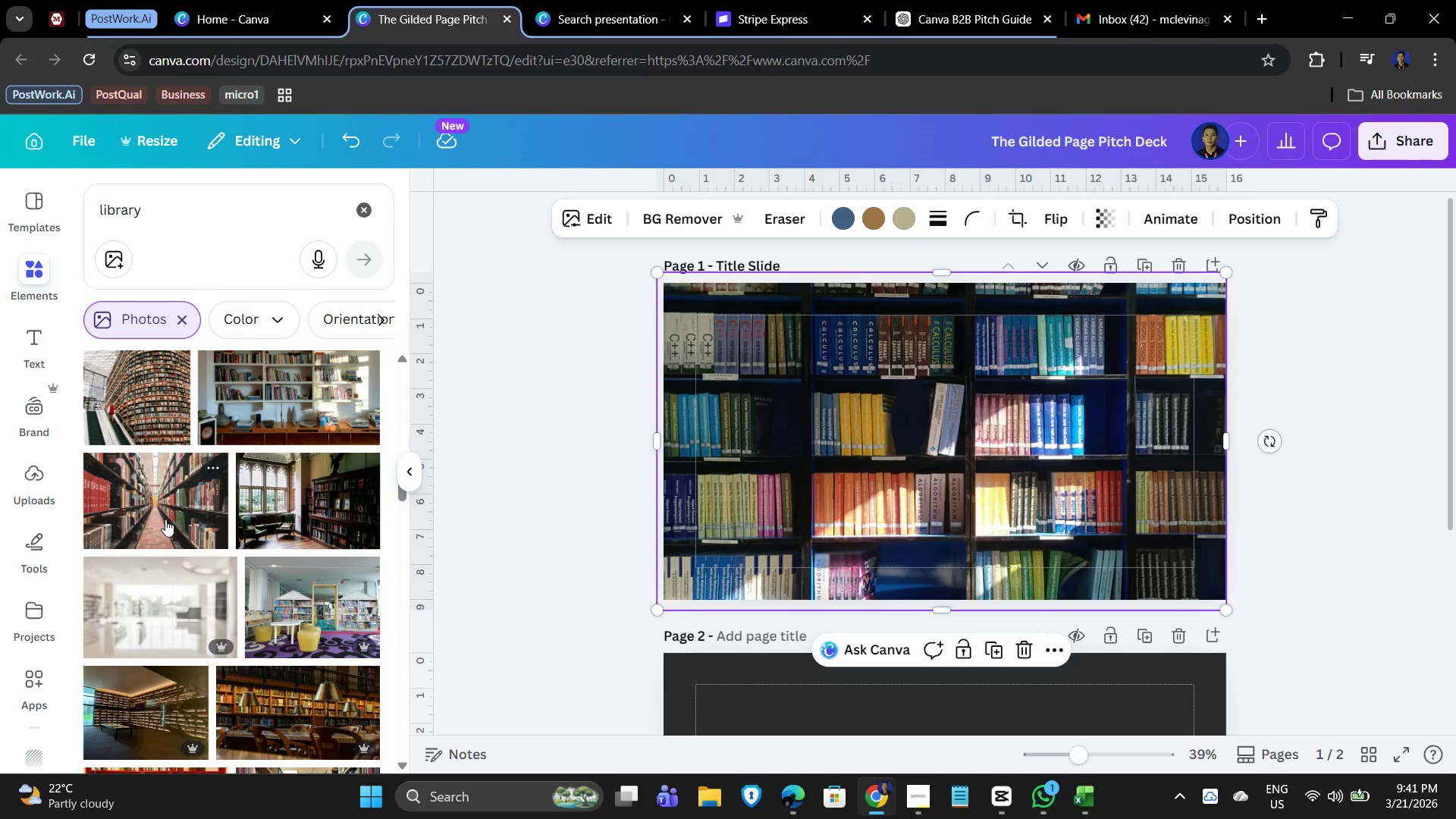 
left_click([165, 519])
 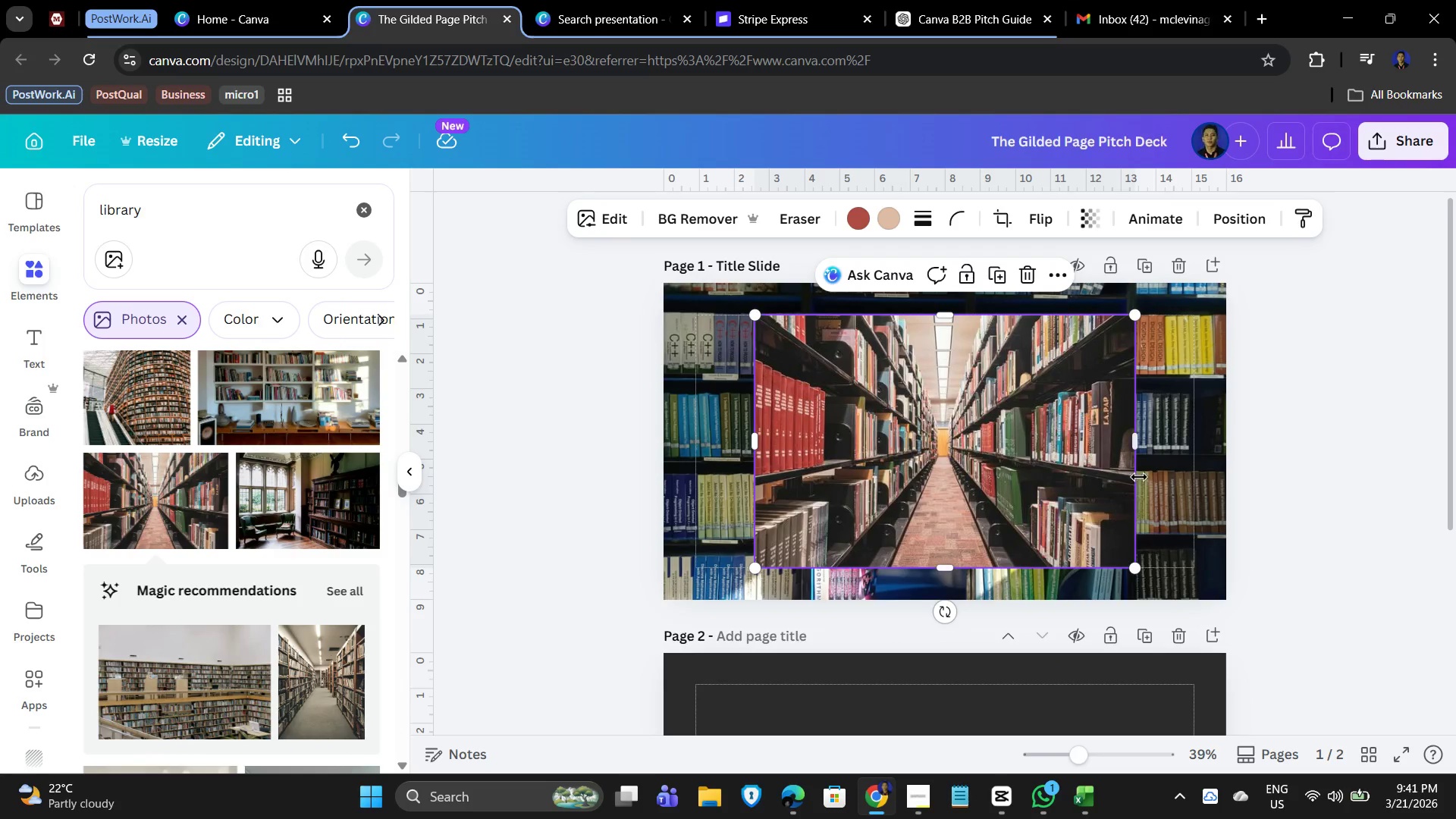 
left_click_drag(start_coordinate=[923, 428], to_coordinate=[855, 611])
 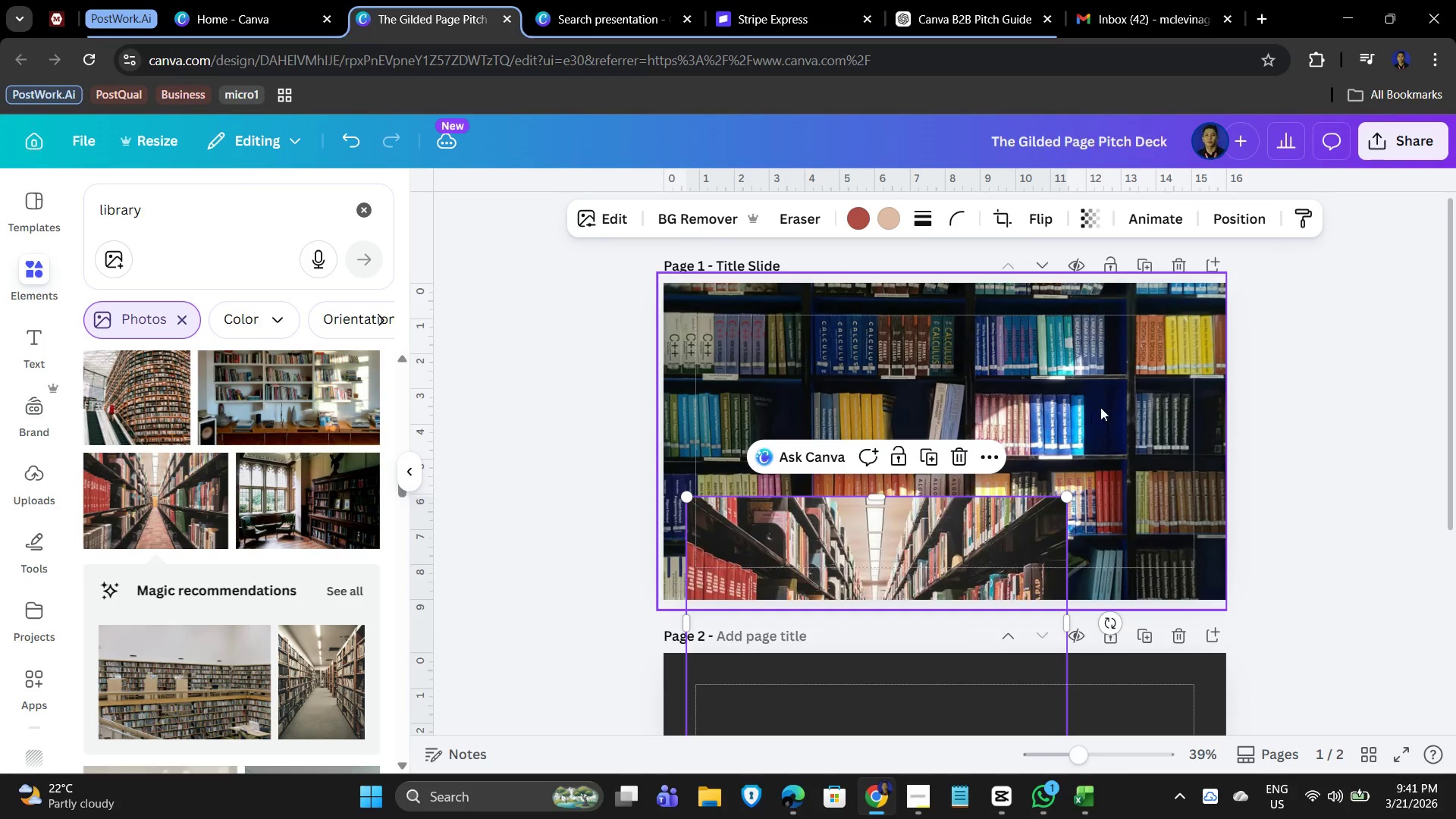 
left_click([1109, 401])
 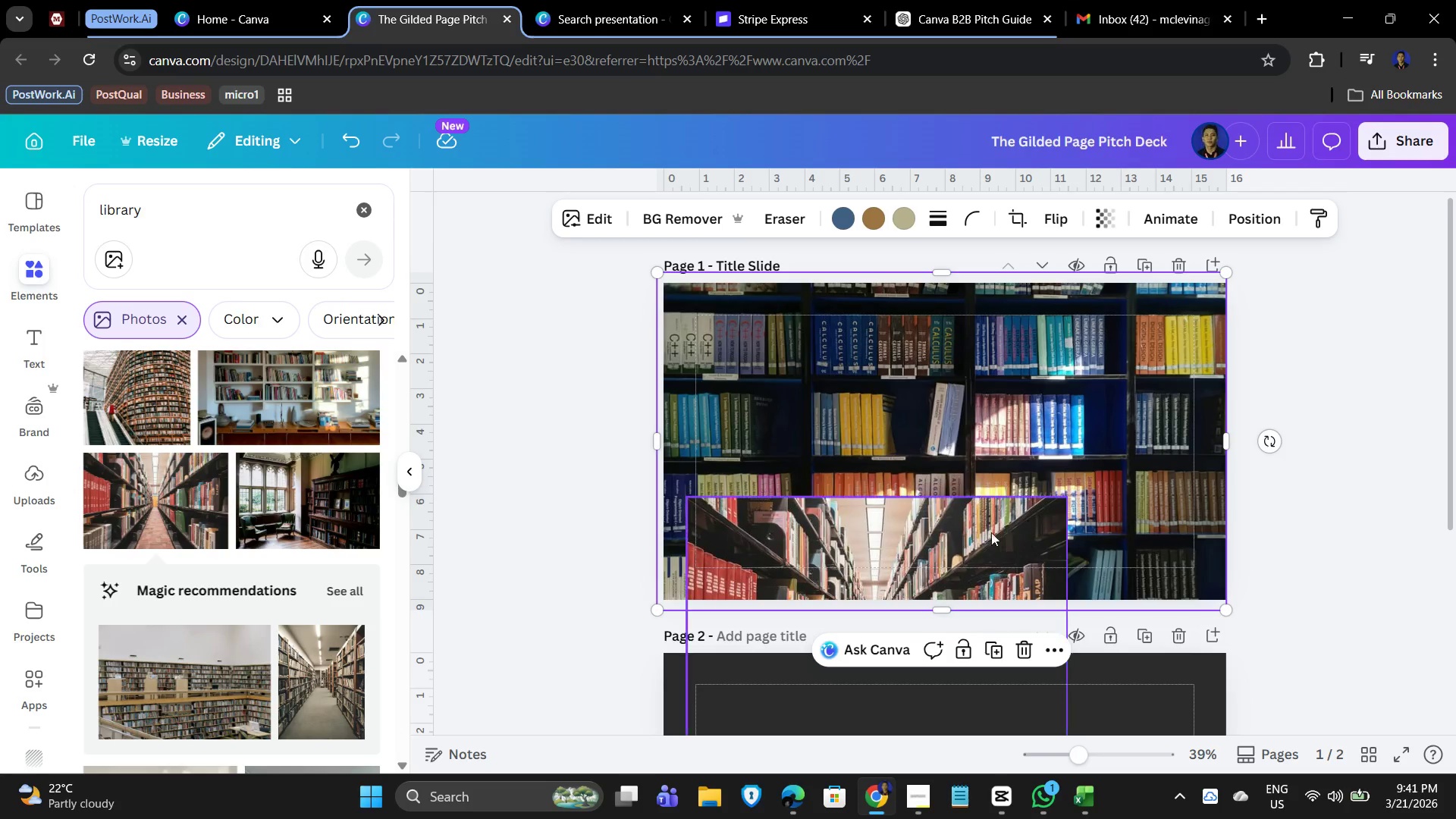 
left_click_drag(start_coordinate=[923, 511], to_coordinate=[923, 520])
 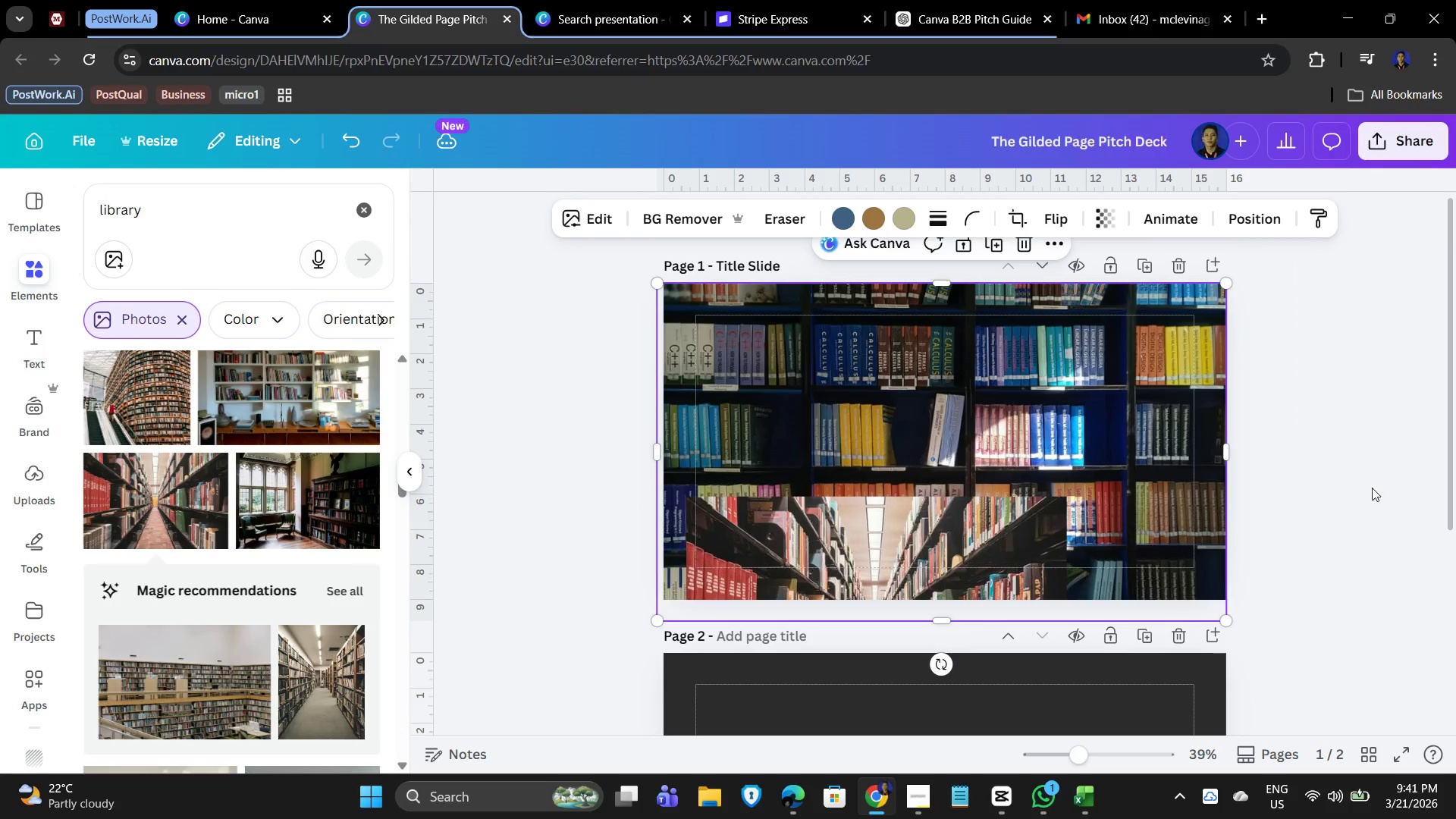 
left_click_drag(start_coordinate=[1384, 485], to_coordinate=[1379, 485])
 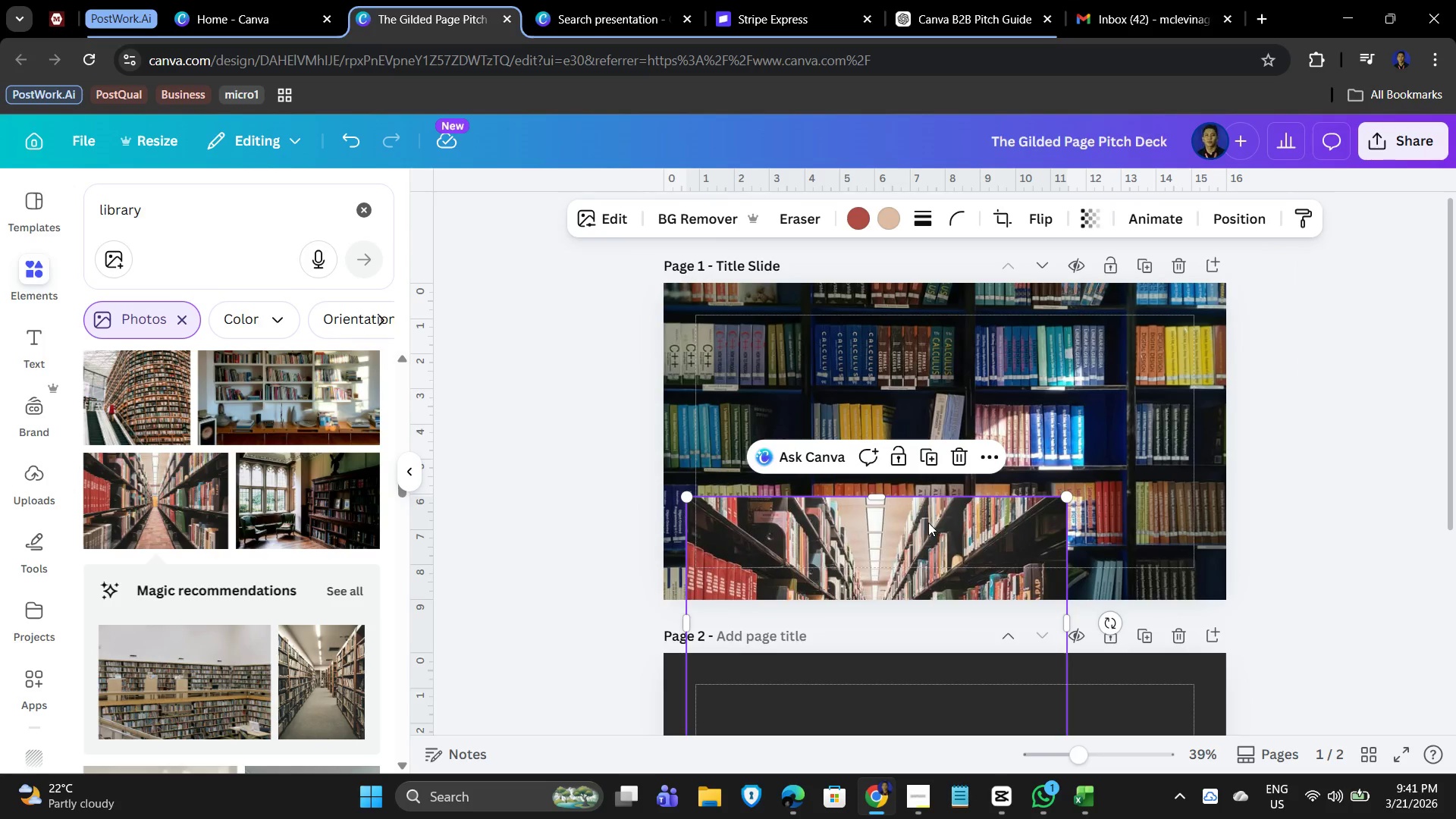 
left_click_drag(start_coordinate=[896, 541], to_coordinate=[874, 325])
 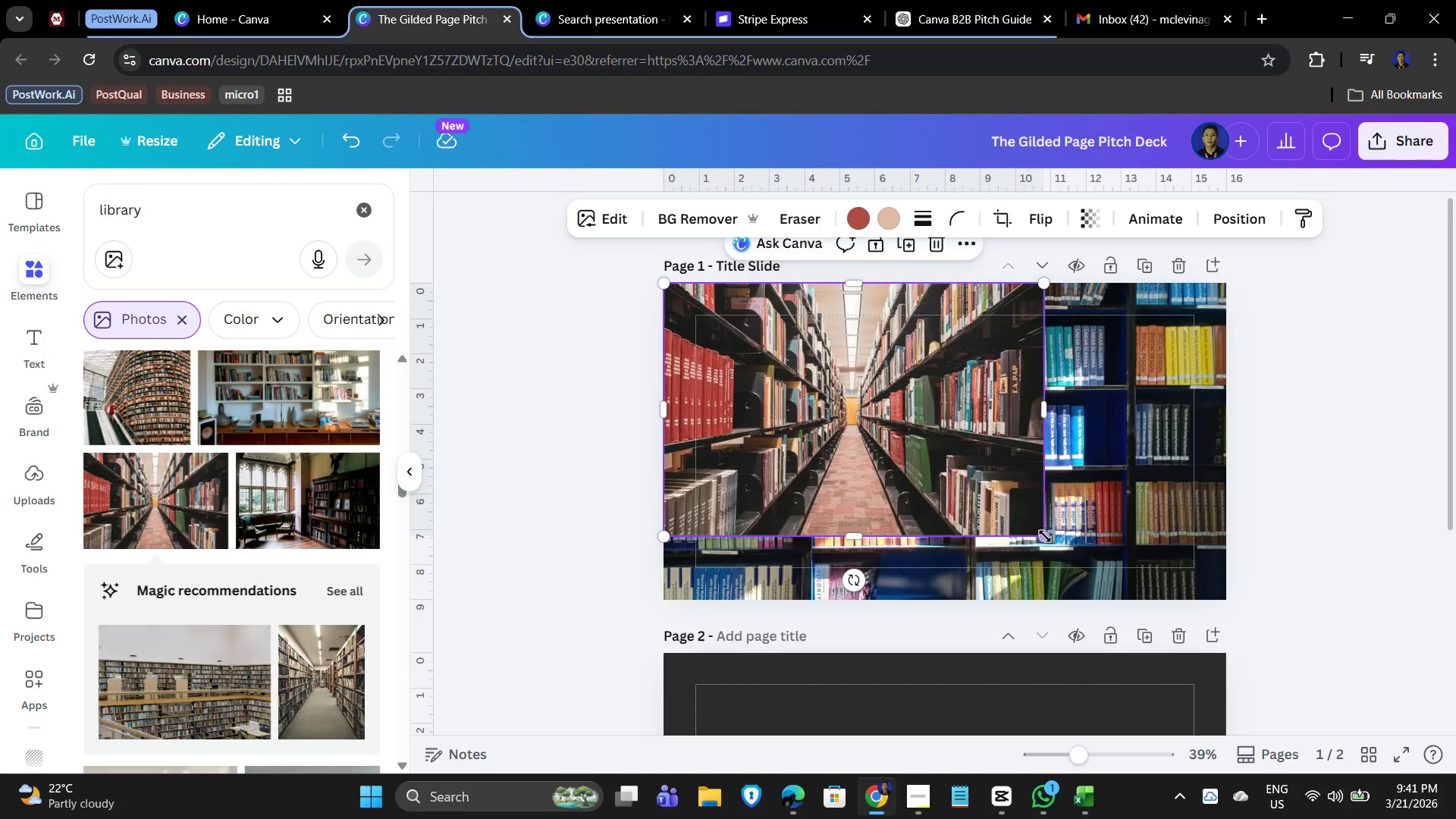 
left_click_drag(start_coordinate=[1045, 536], to_coordinate=[1200, 576])
 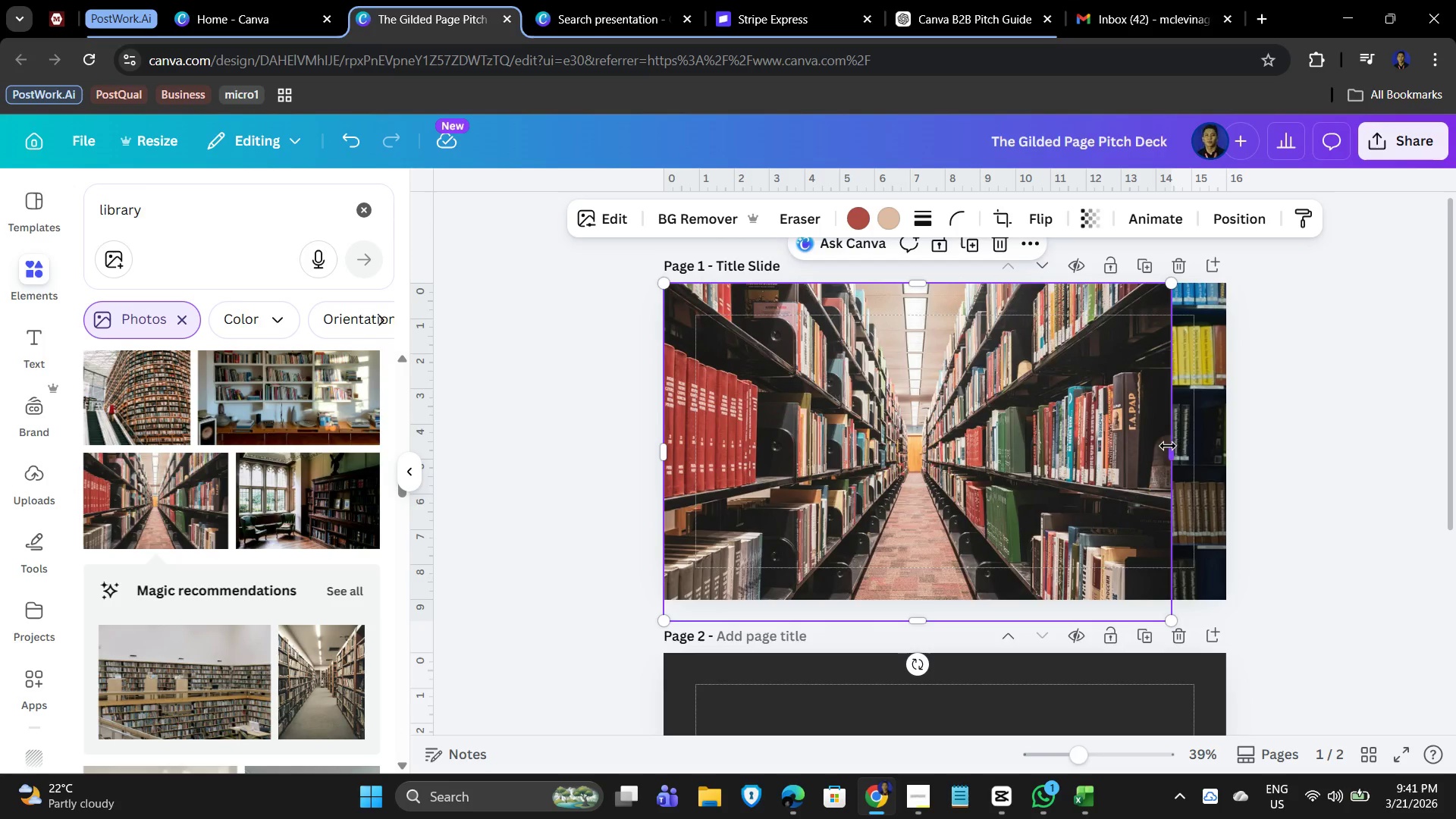 
left_click_drag(start_coordinate=[1168, 452], to_coordinate=[1258, 466])
 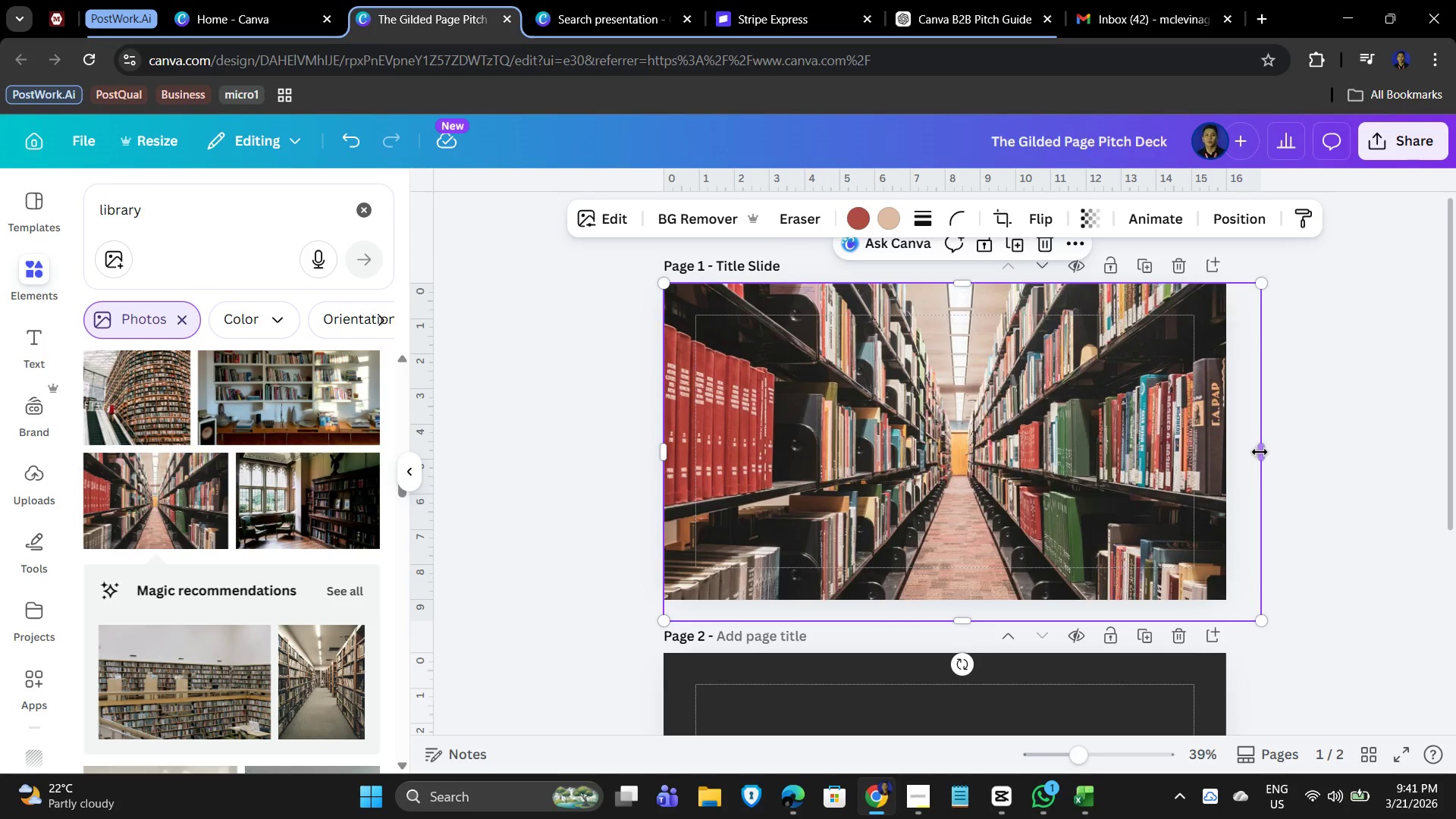 
left_click_drag(start_coordinate=[1260, 450], to_coordinate=[1228, 452])
 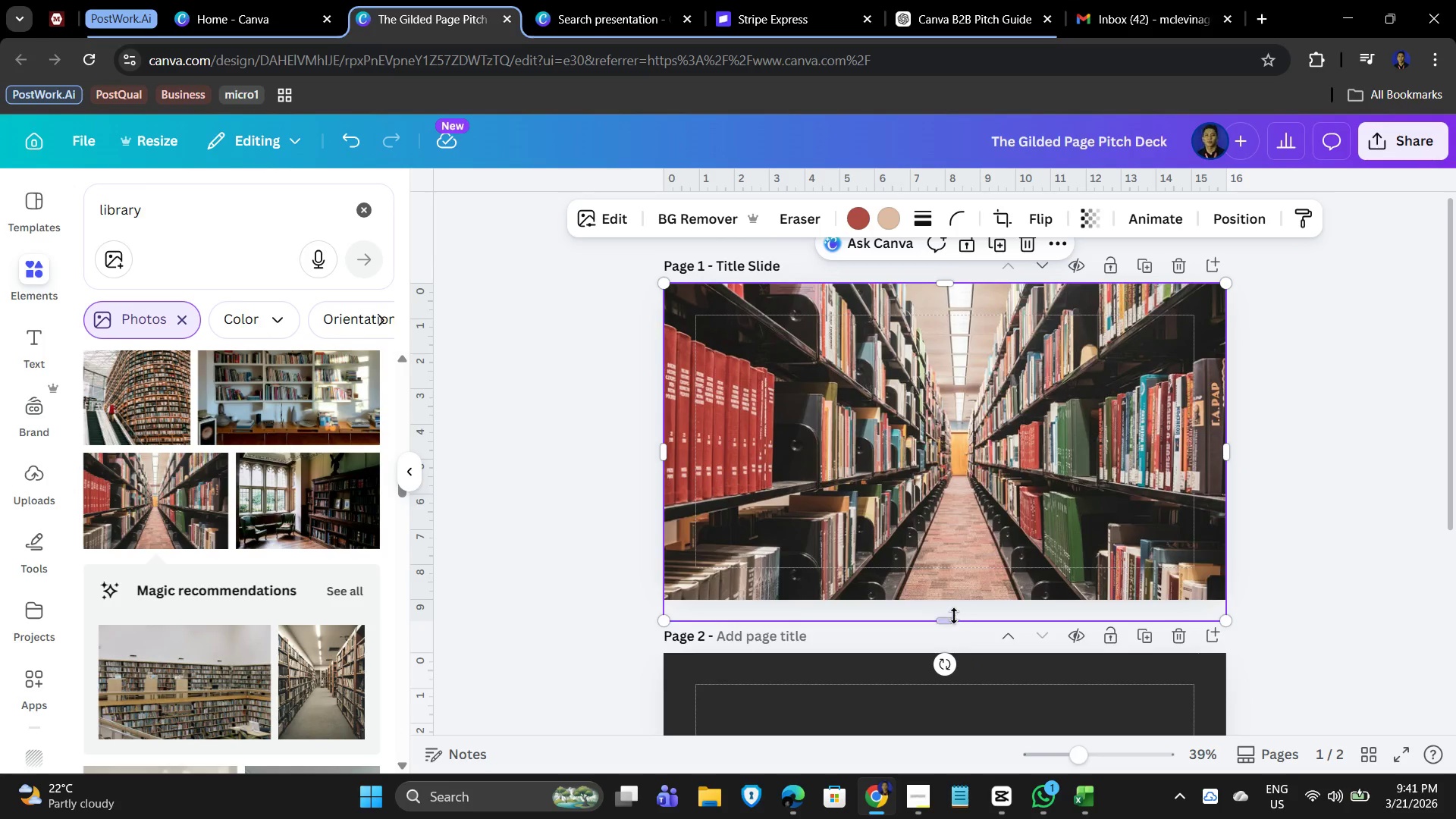 
left_click_drag(start_coordinate=[950, 618], to_coordinate=[945, 598])
 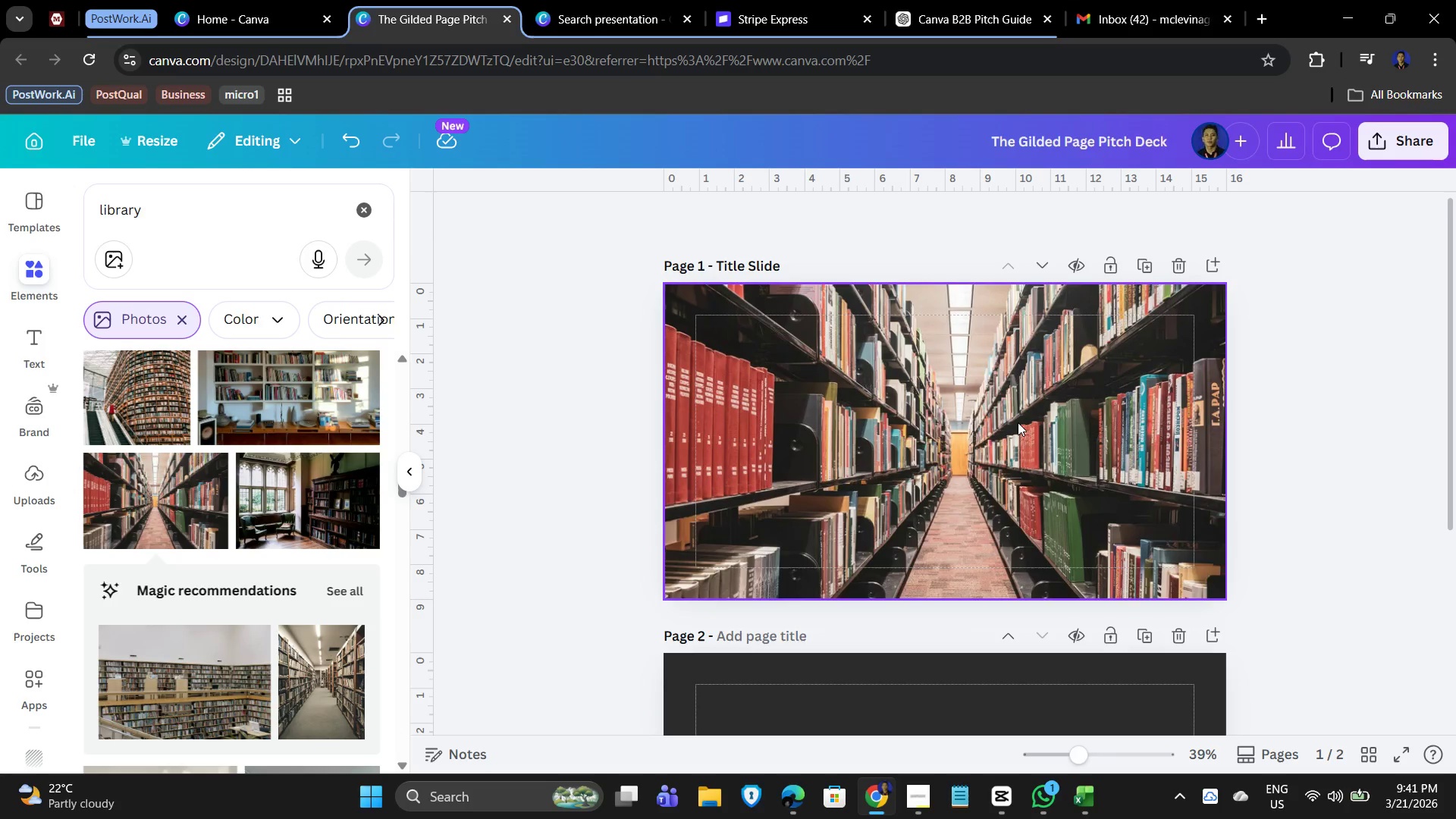 
left_click([1003, 413])
 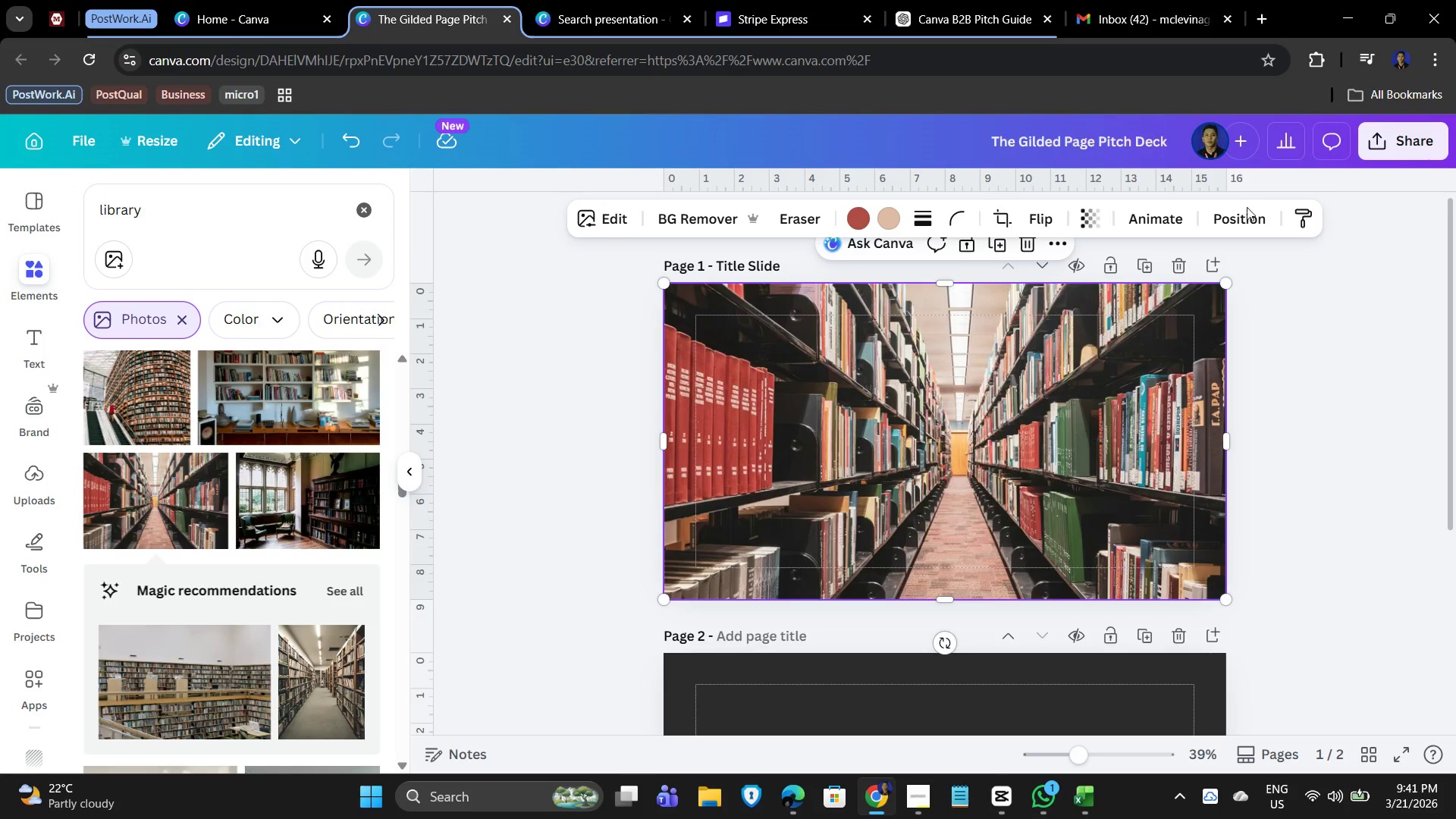 
left_click([1243, 212])
 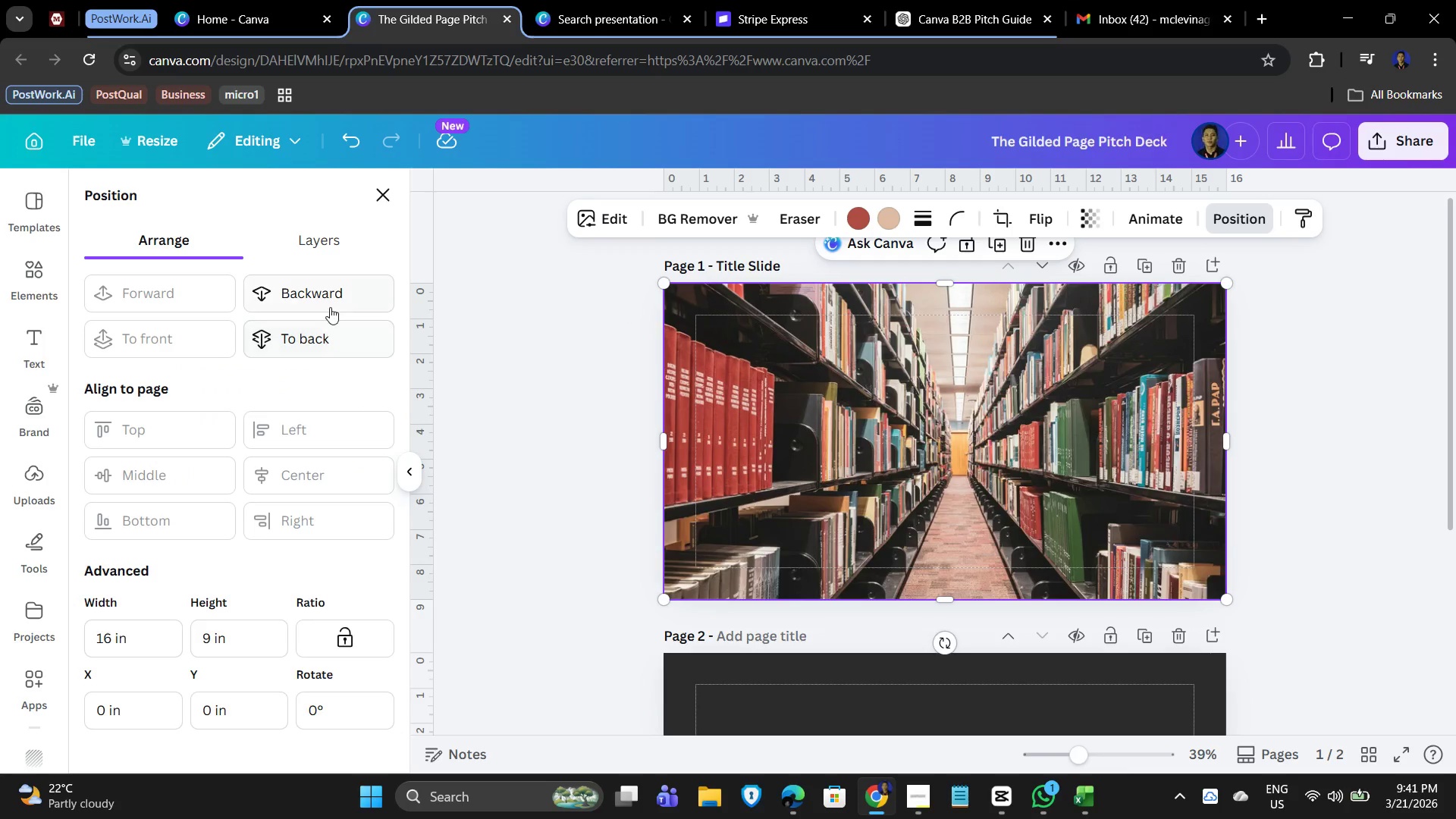 
left_click([318, 292])
 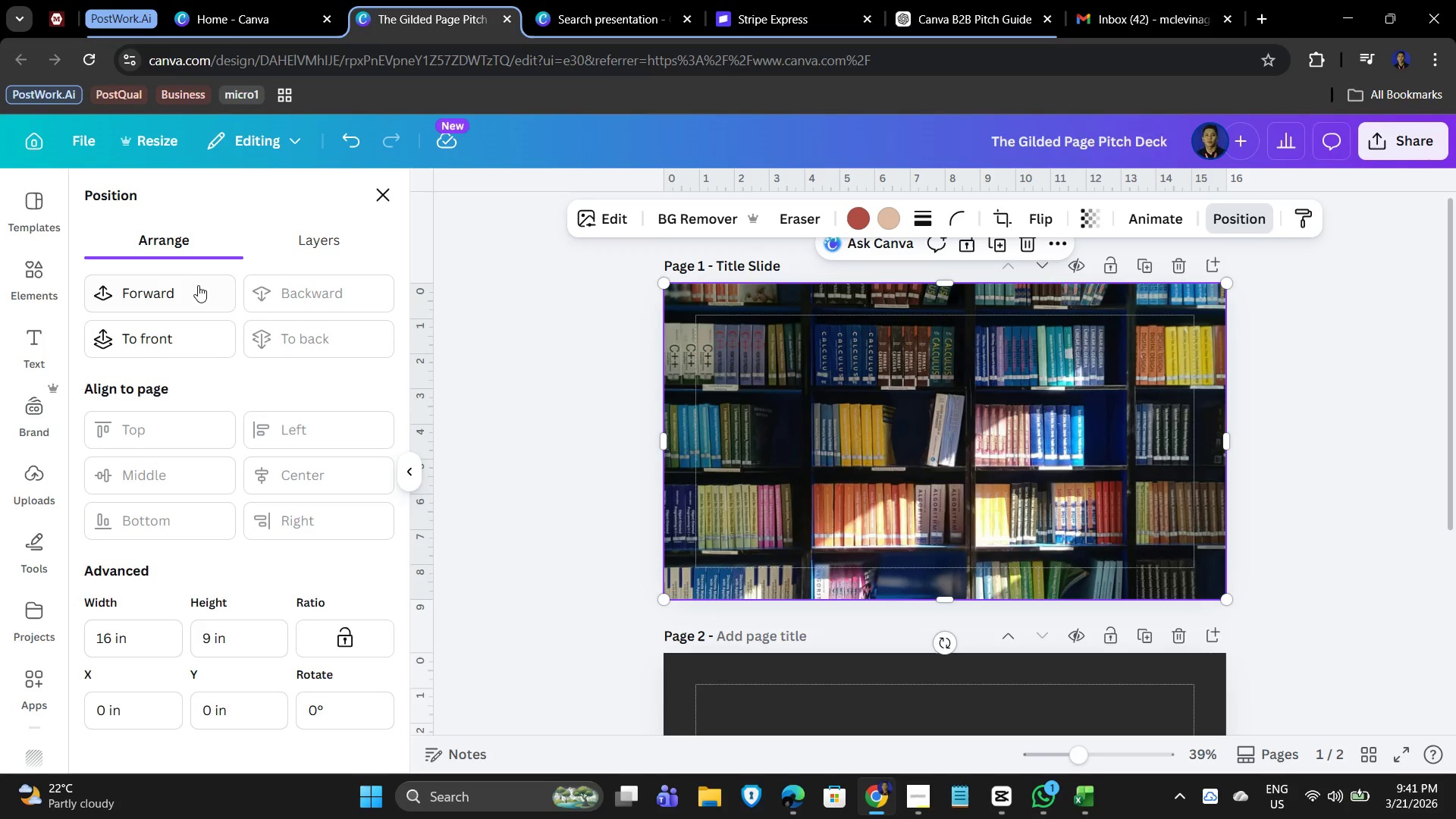 
left_click([158, 291])
 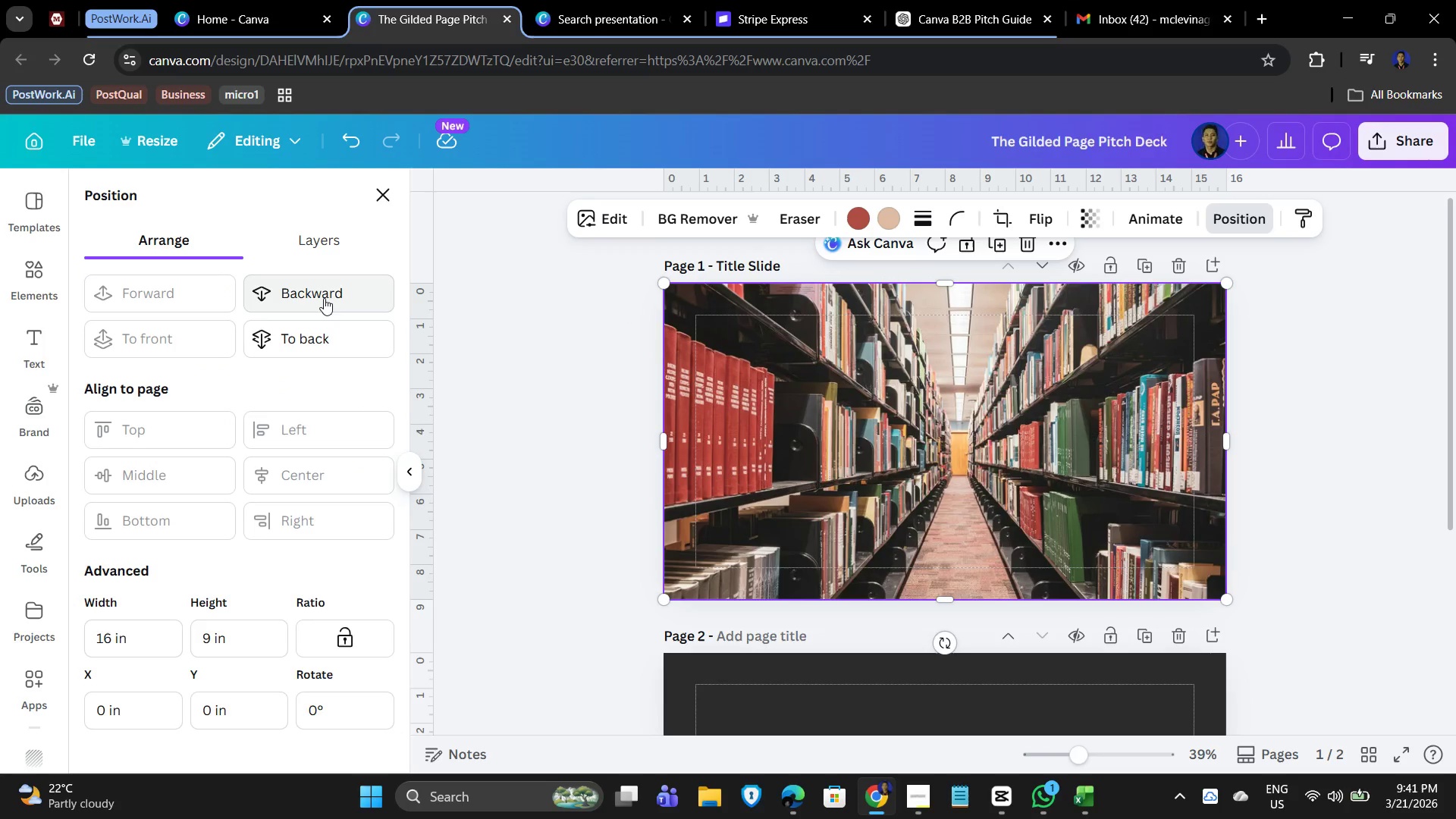 
left_click([315, 293])
 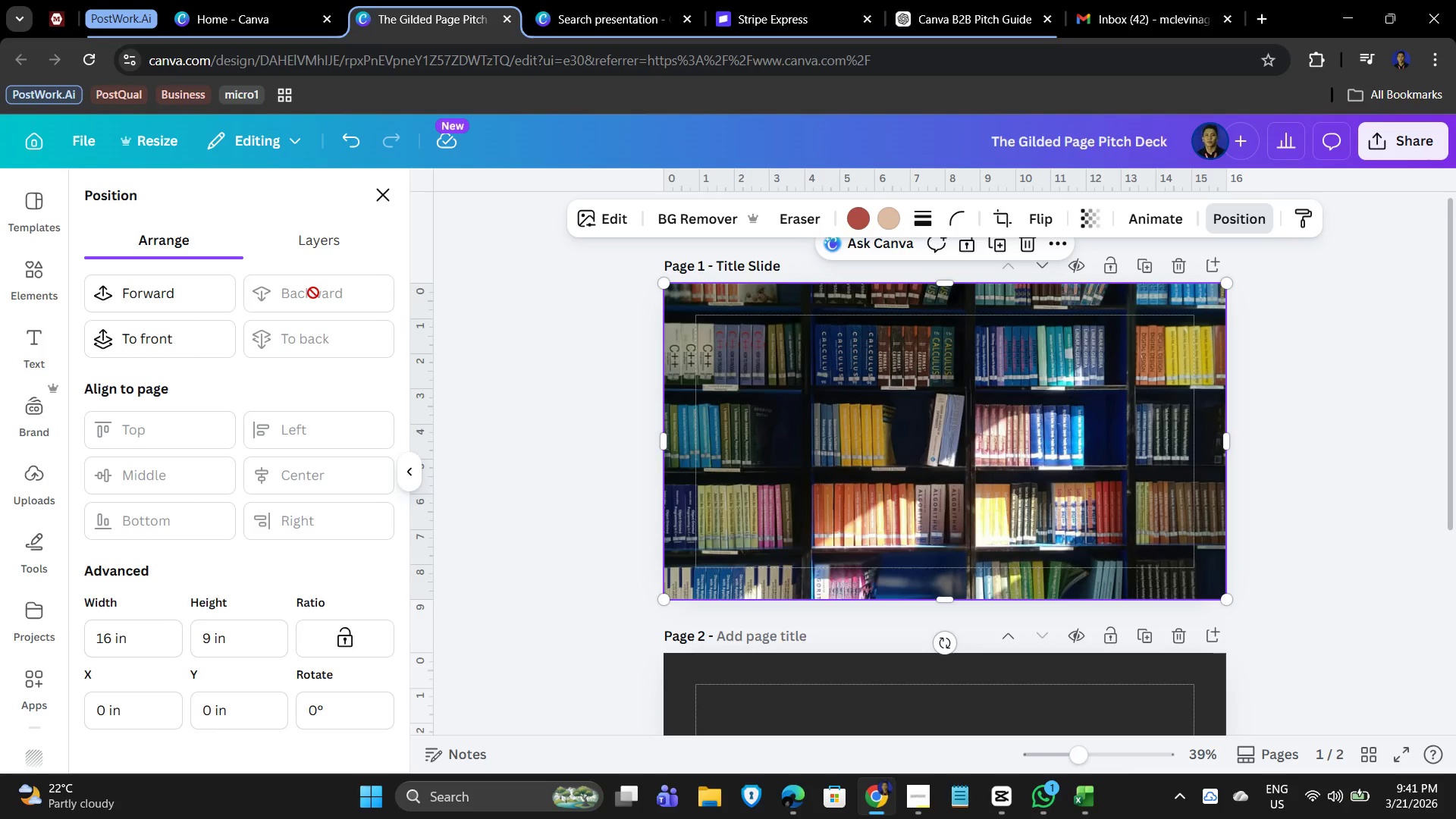 
mouse_move([299, 254])
 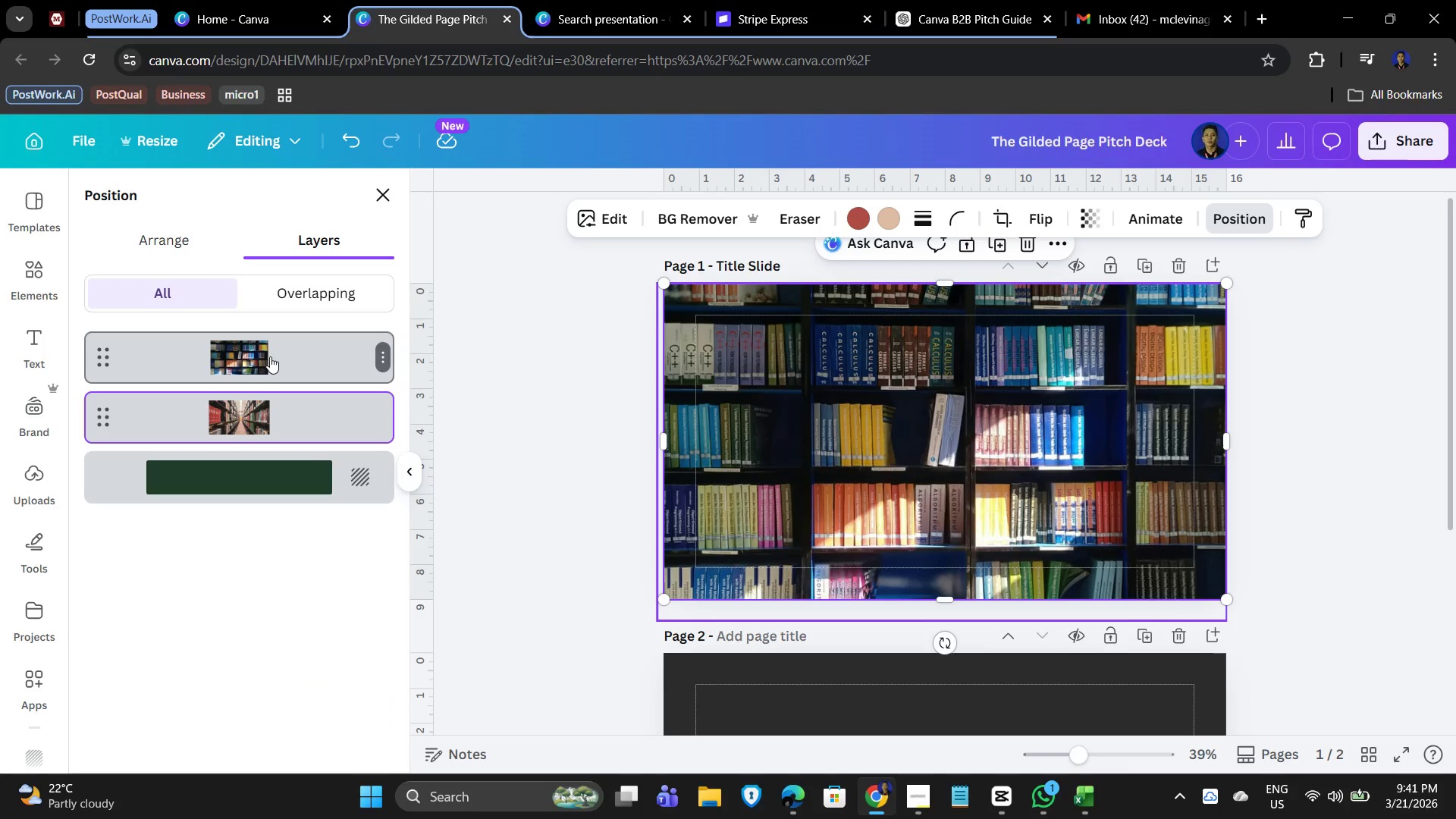 
left_click([270, 356])
 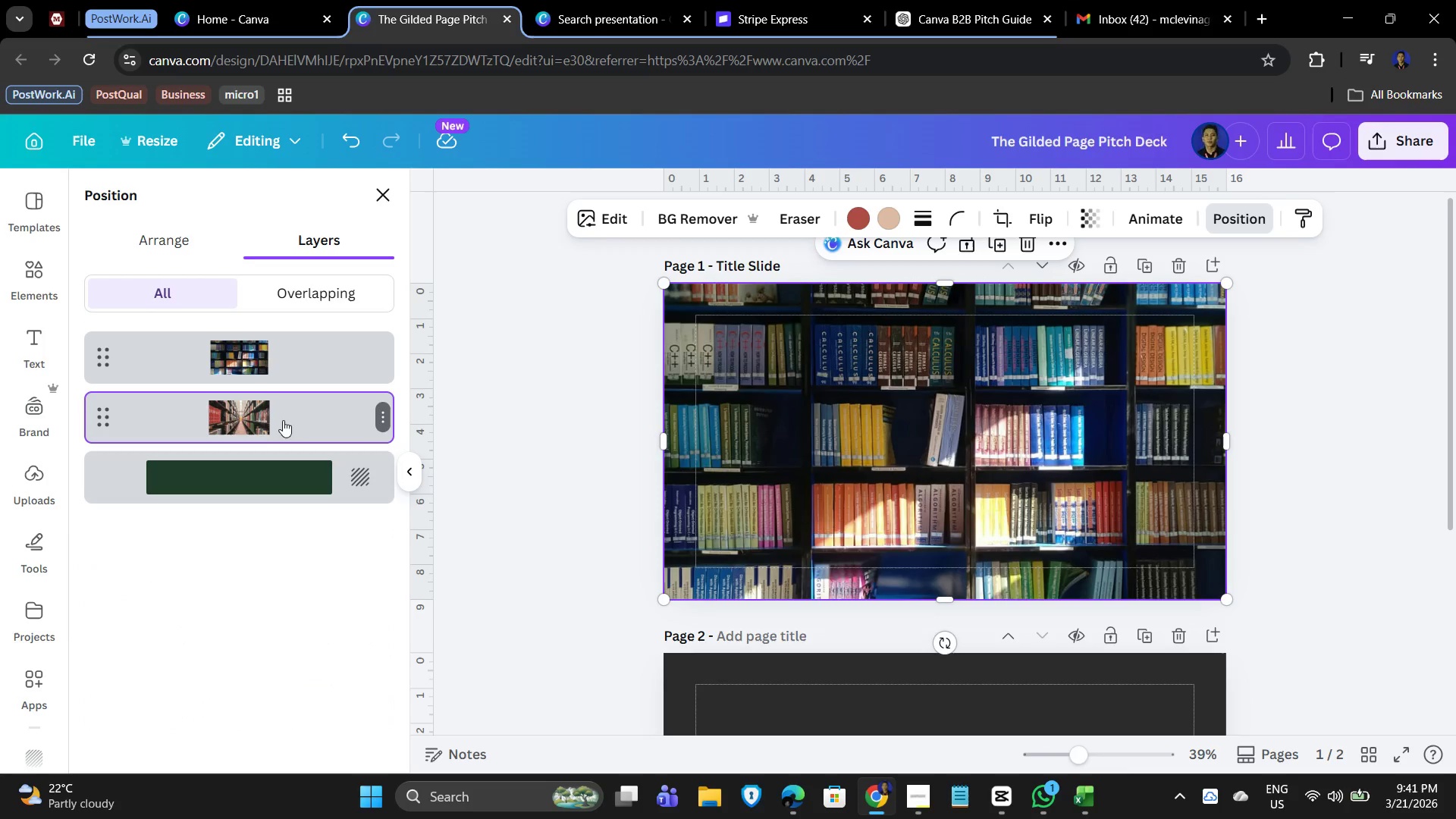 
scroll: coordinate [1351, 378], scroll_direction: down, amount: 2.0
 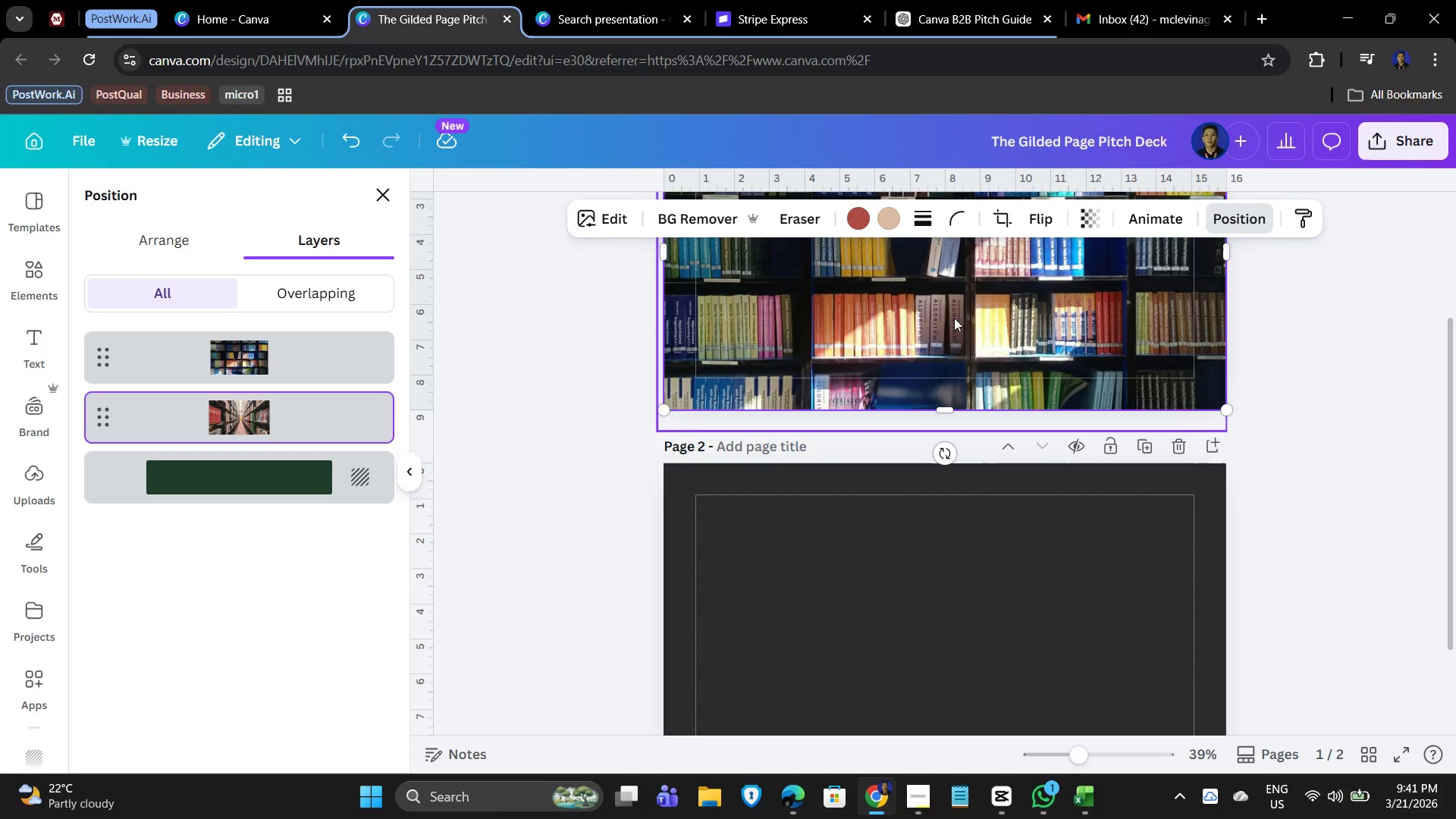 
left_click_drag(start_coordinate=[946, 296], to_coordinate=[952, 635])
 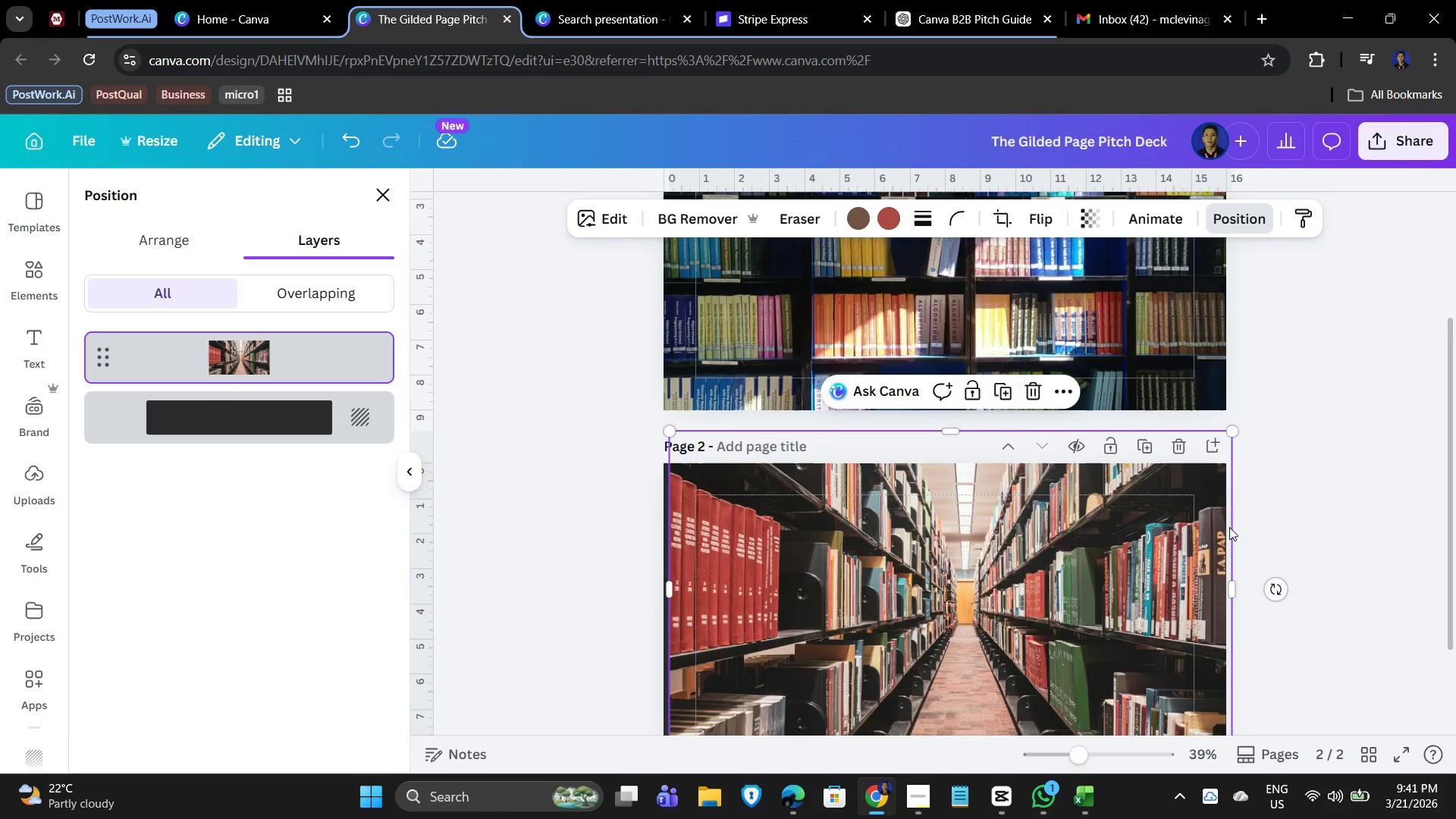 
scroll: coordinate [1259, 525], scroll_direction: down, amount: 2.0
 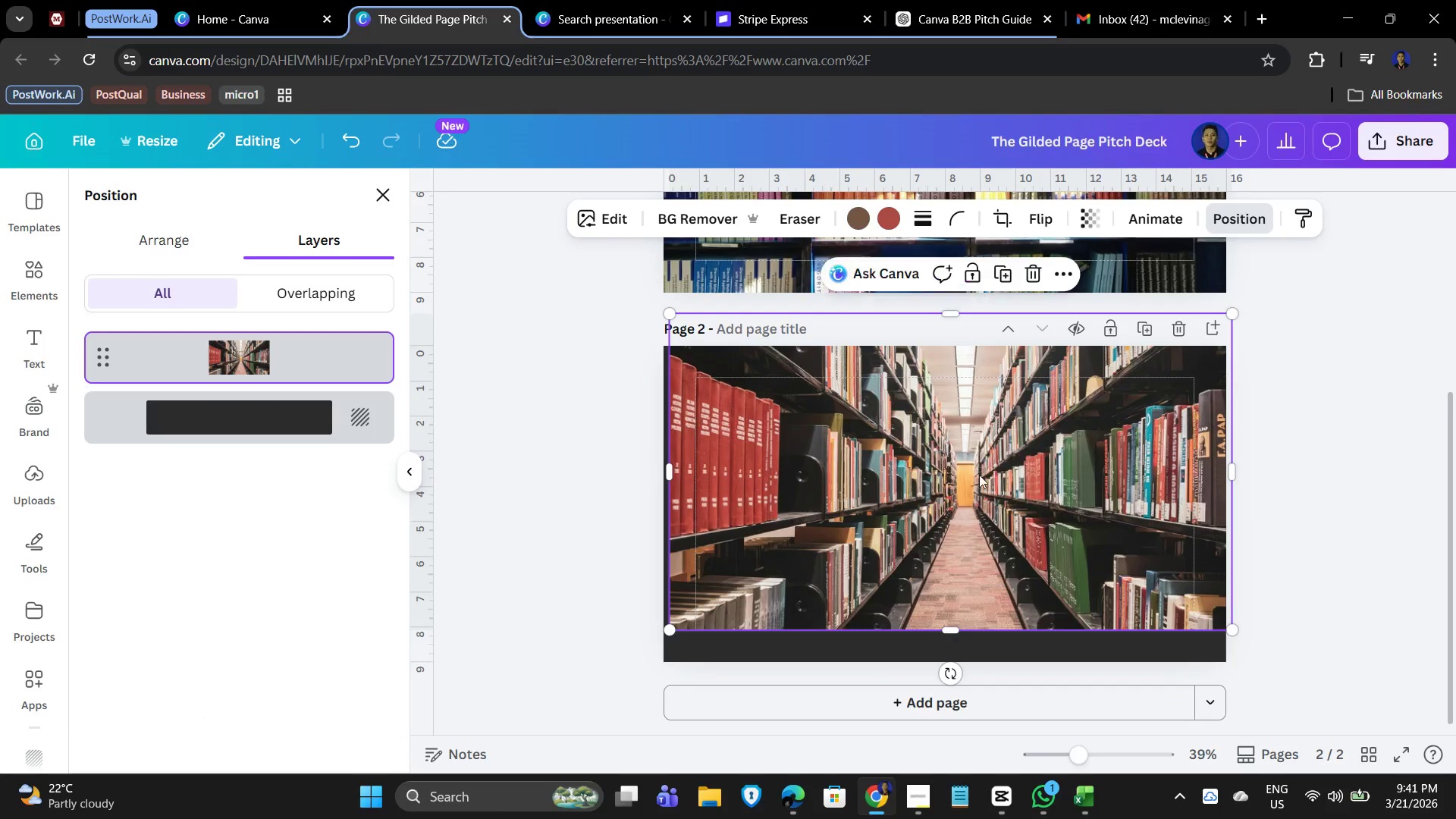 
left_click_drag(start_coordinate=[981, 472], to_coordinate=[974, 507])
 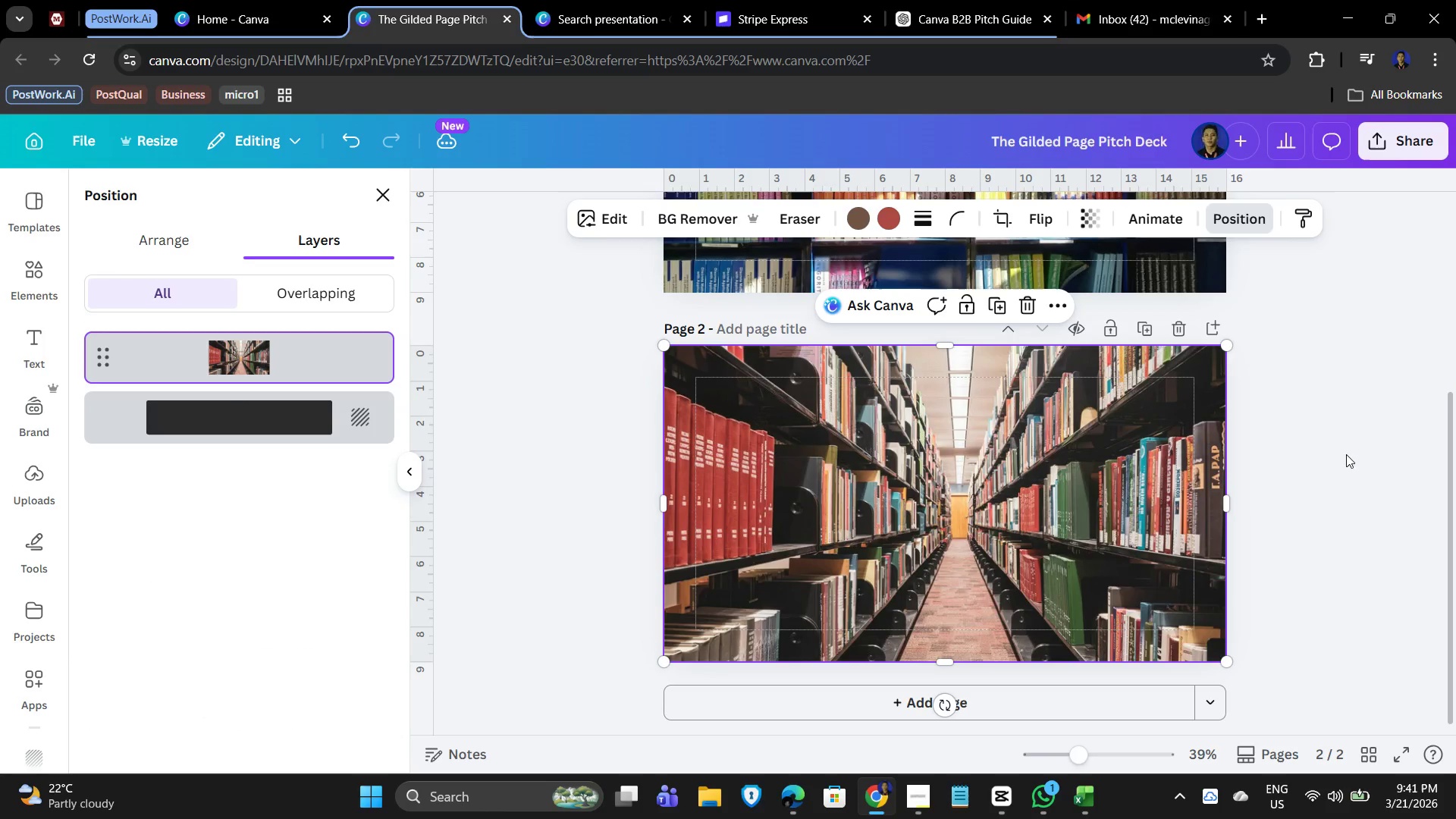 
left_click([1370, 448])
 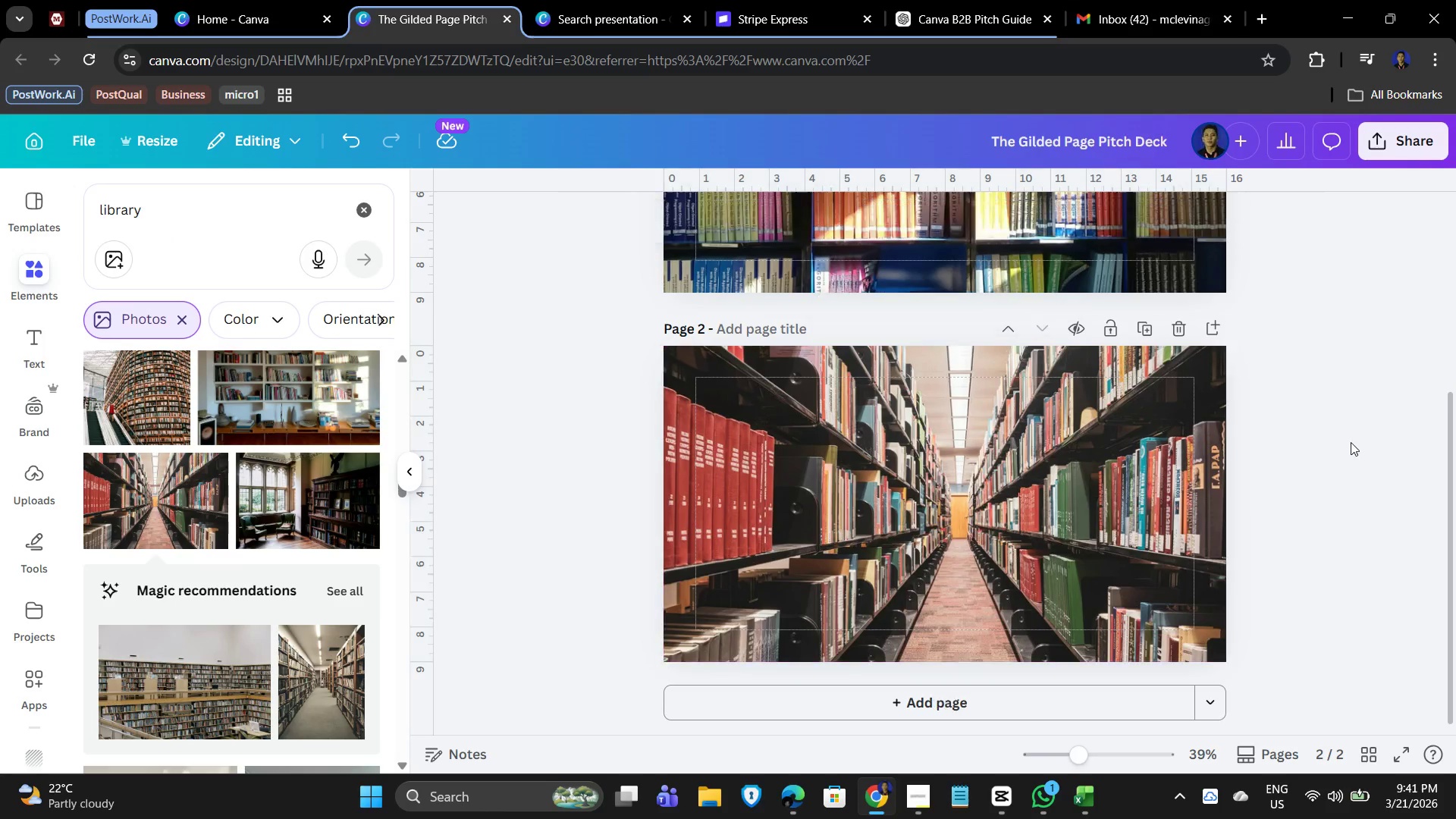 
hold_key(key=ControlLeft, duration=0.39)
scroll: coordinate [1328, 465], scroll_direction: down, amount: 2.0
 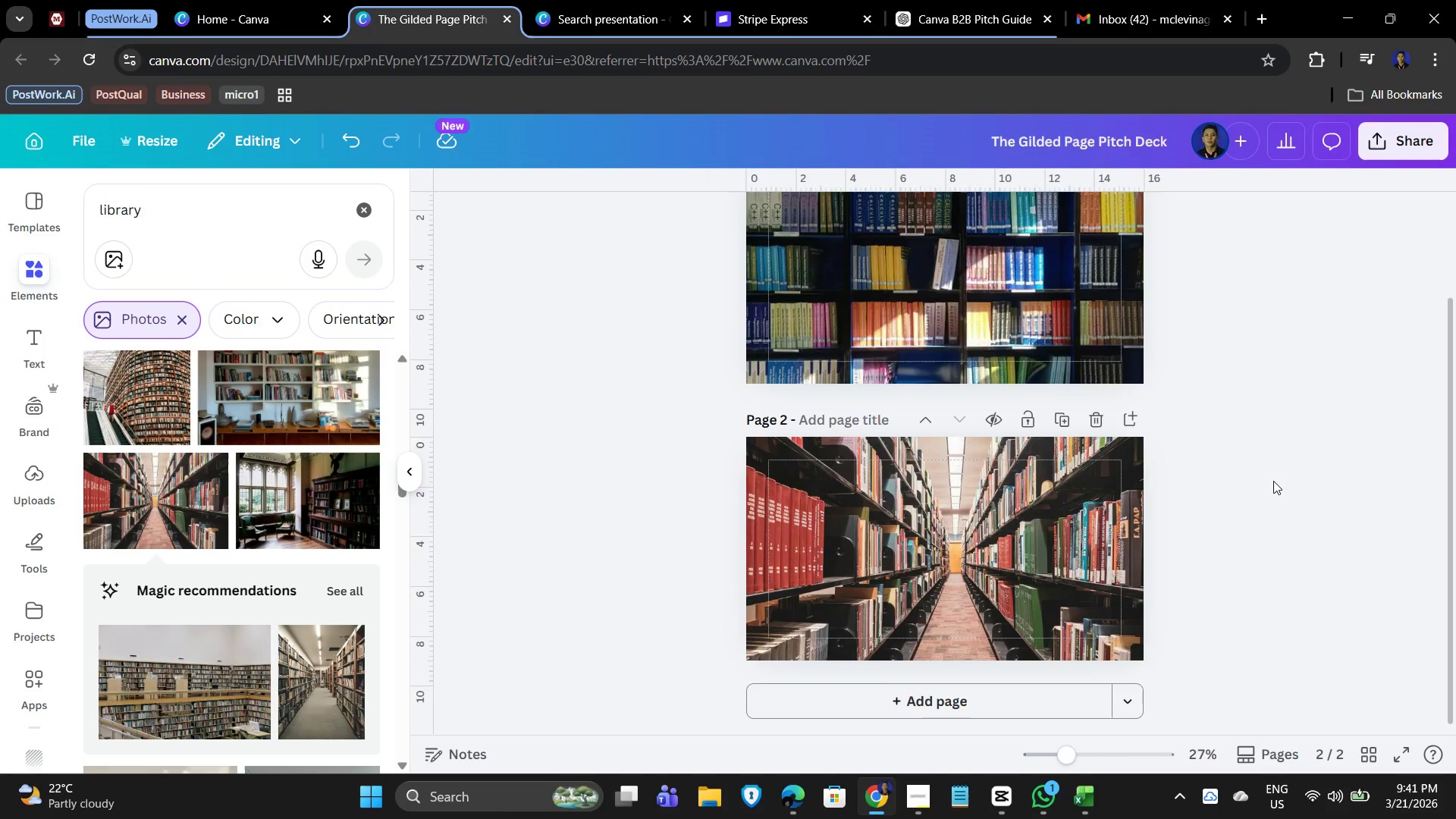 
scroll: coordinate [1273, 481], scroll_direction: up, amount: 1.0
 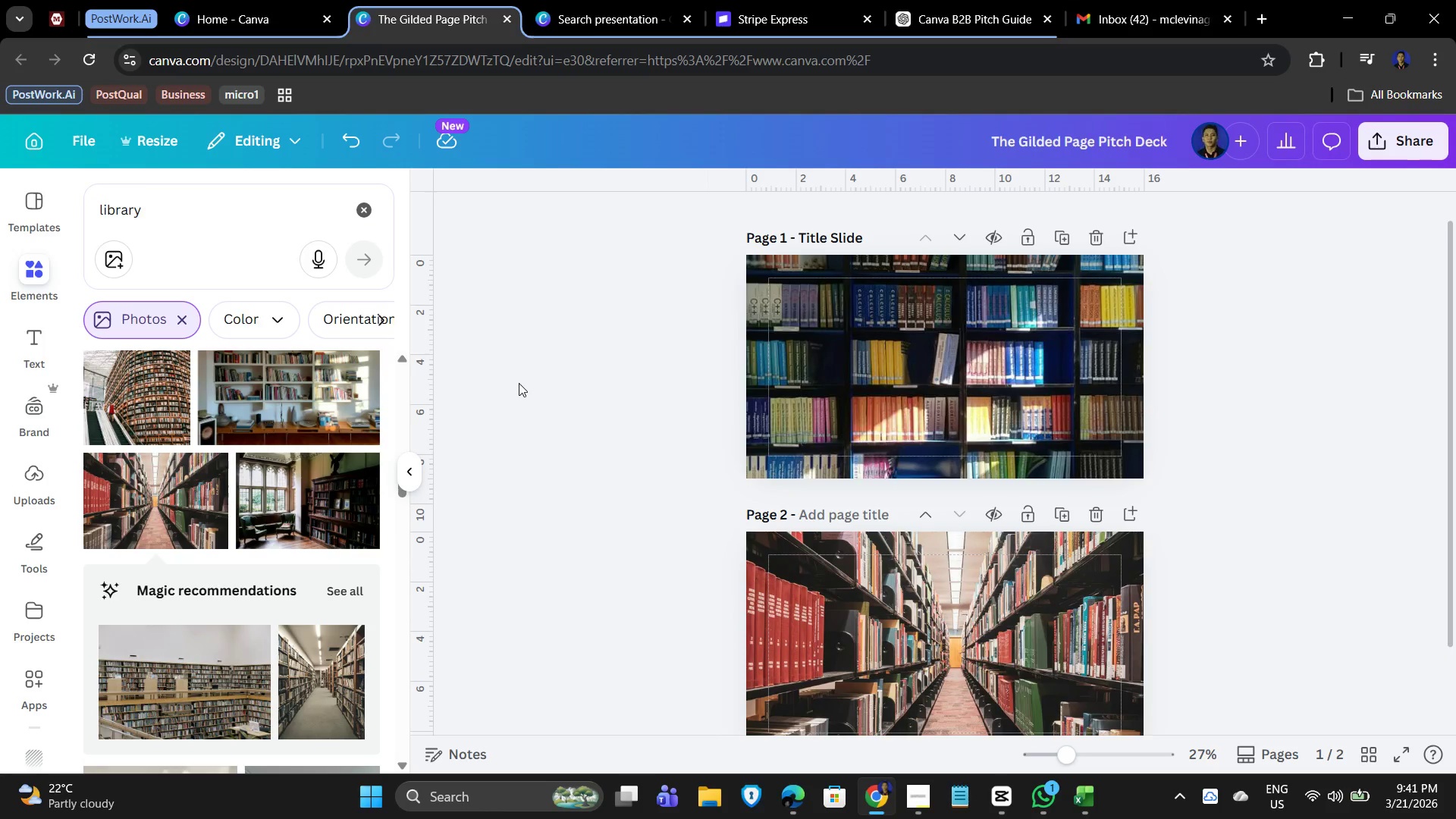 
hold_key(key=ControlLeft, duration=1.5)
scroll: coordinate [1269, 466], scroll_direction: down, amount: 3.0
 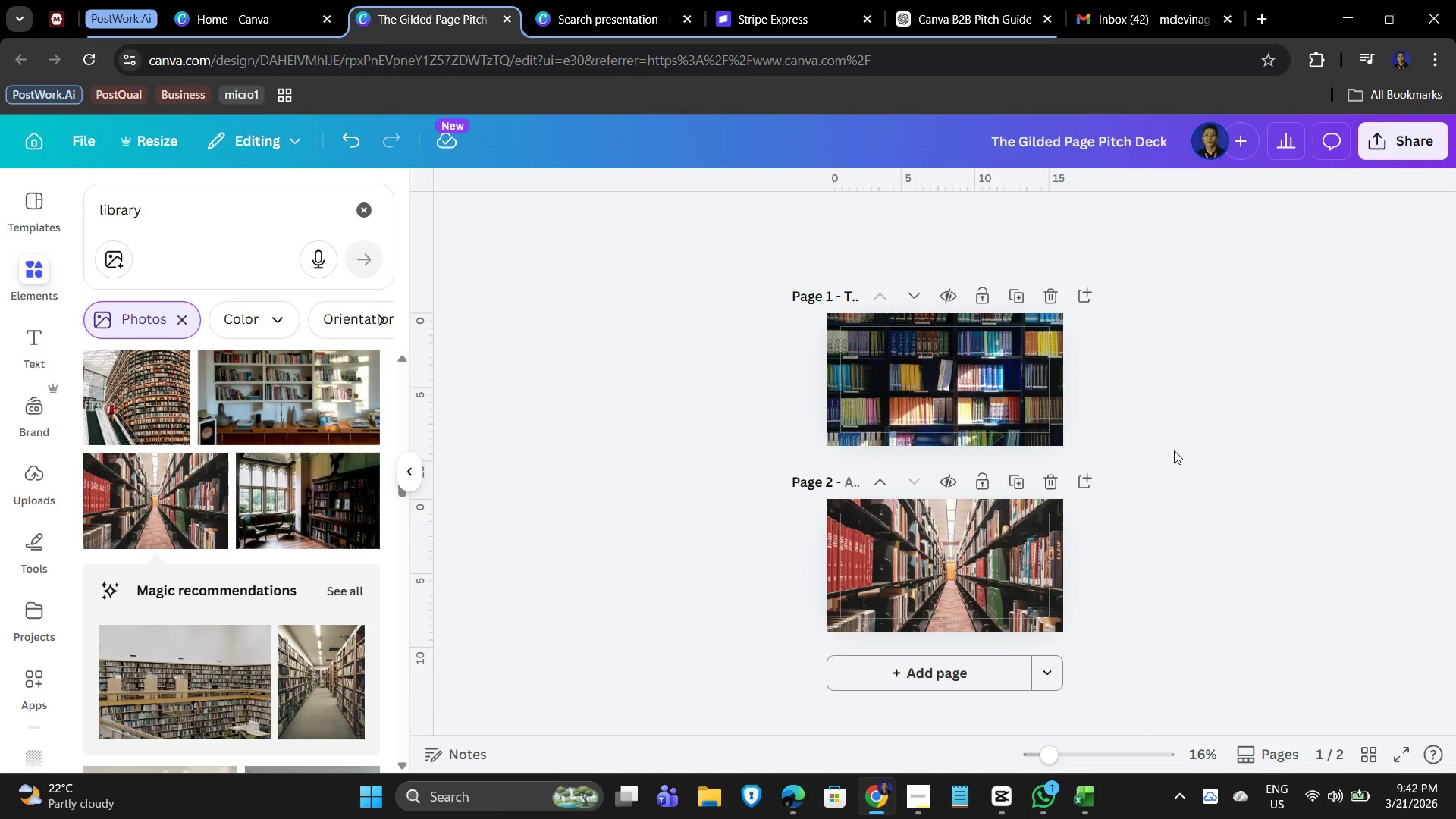 
hold_key(key=ControlLeft, duration=0.56)
 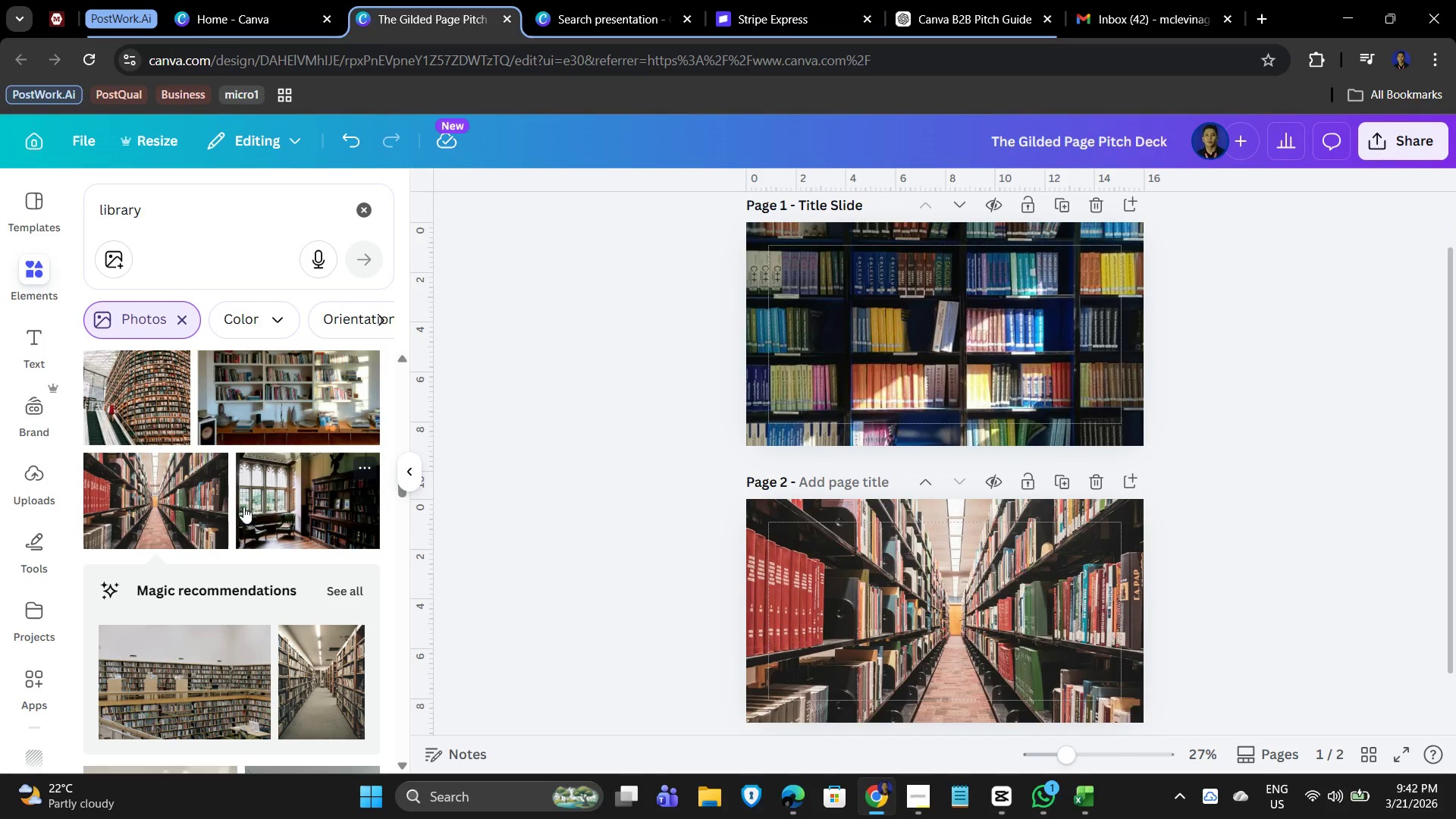 
scroll: coordinate [1195, 447], scroll_direction: up, amount: 3.0
 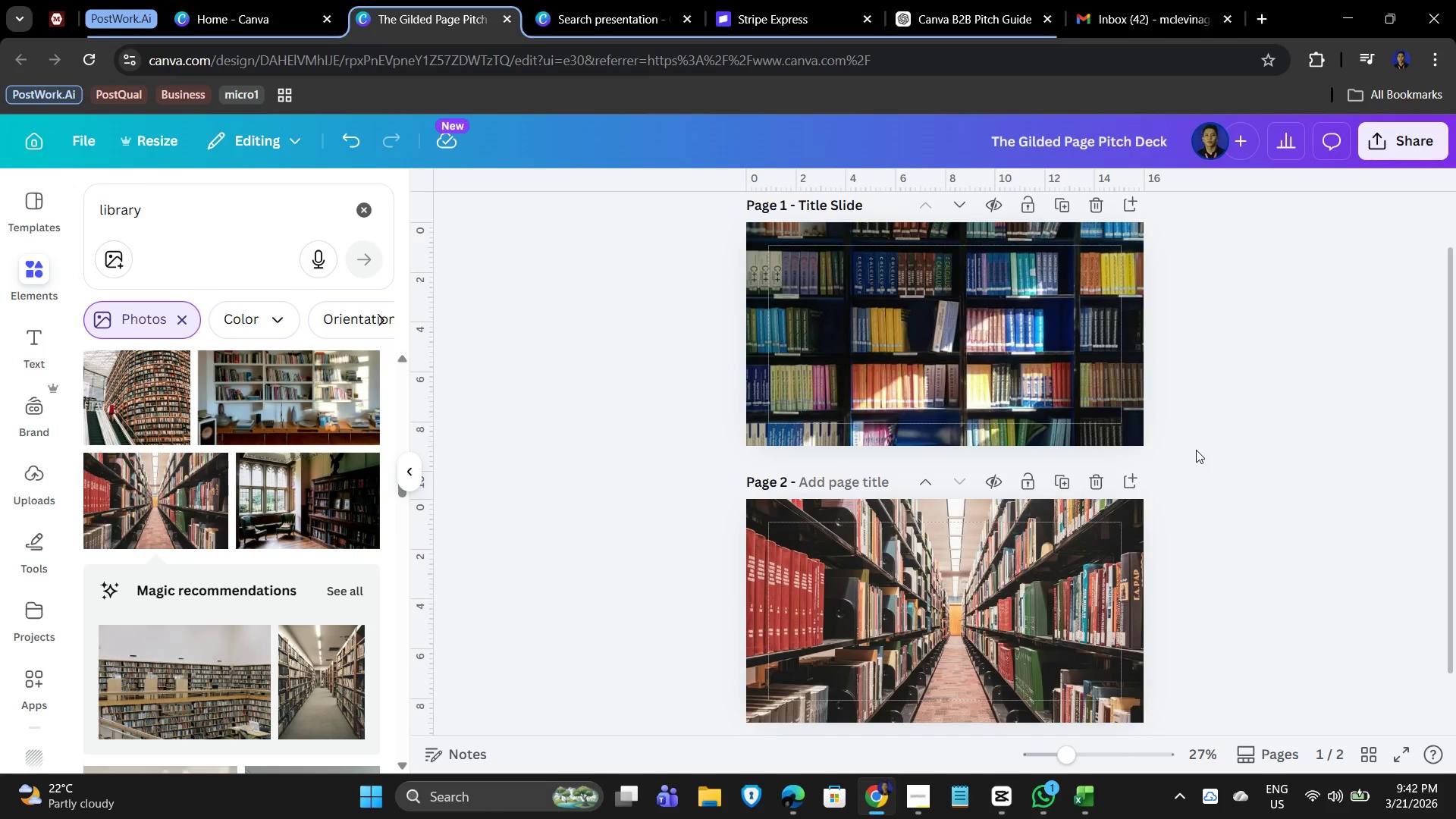 
scroll: coordinate [291, 497], scroll_direction: down, amount: 5.0
 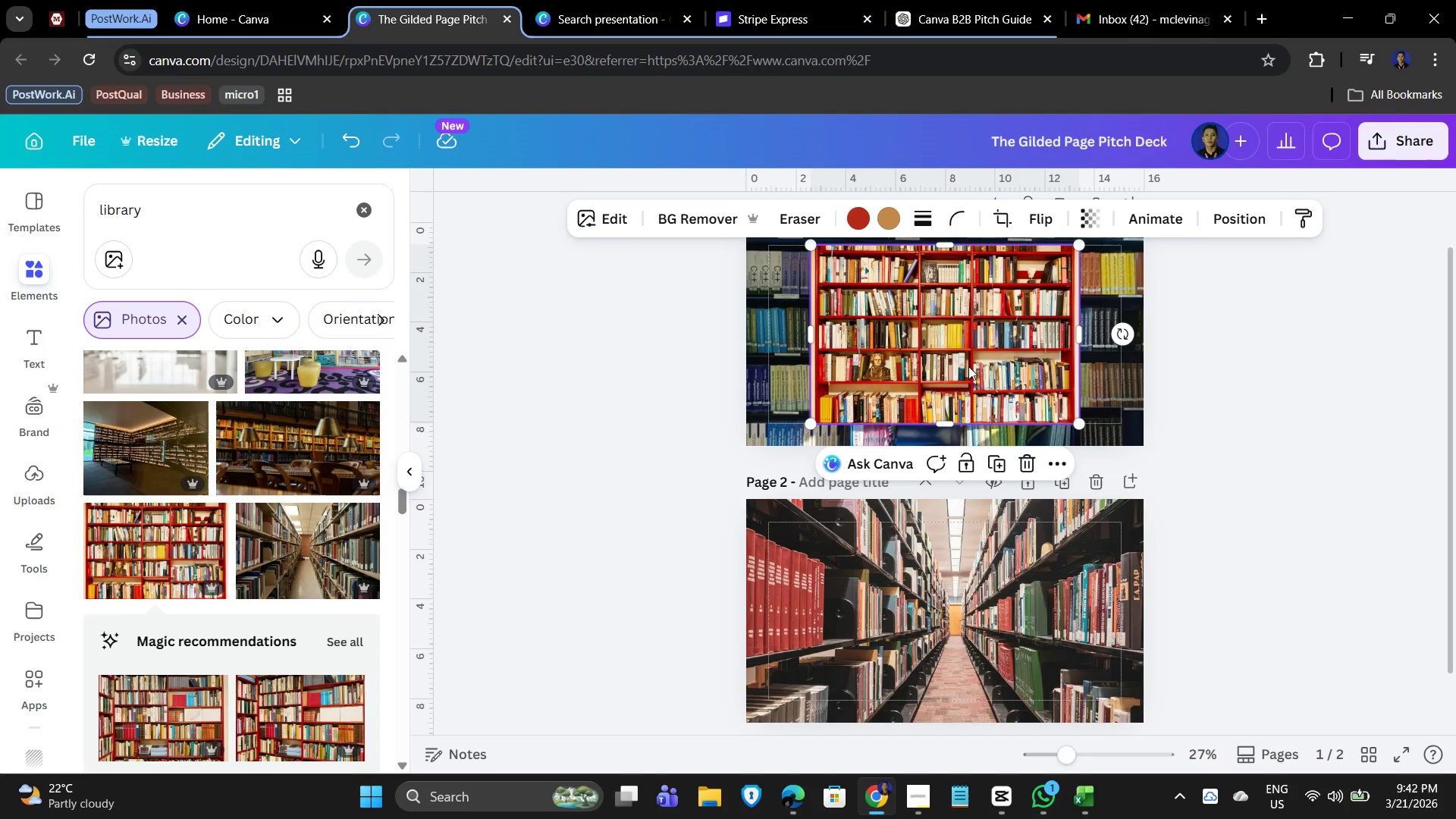 
key(Delete)
 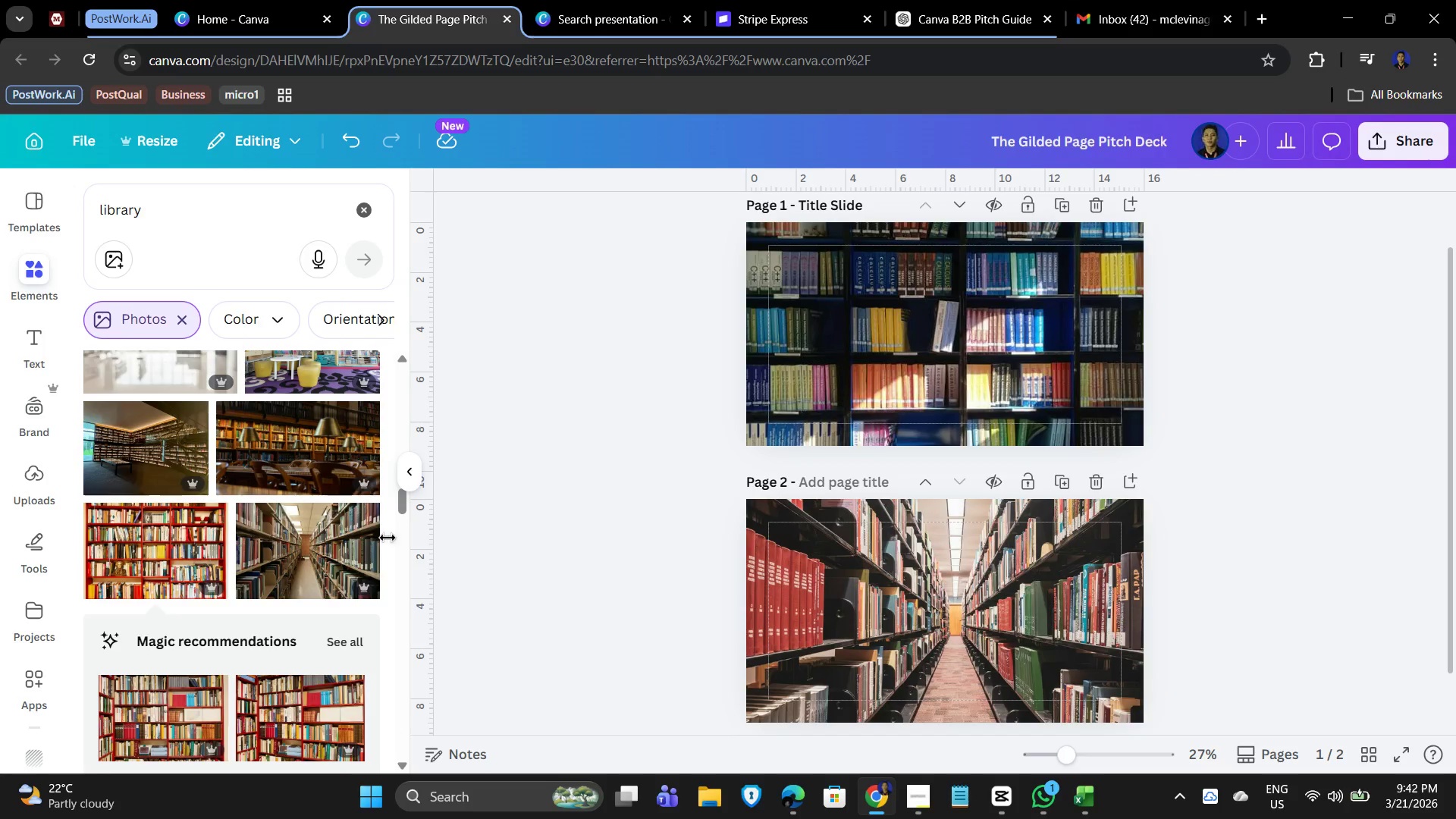 
scroll: coordinate [221, 573], scroll_direction: down, amount: 10.0
 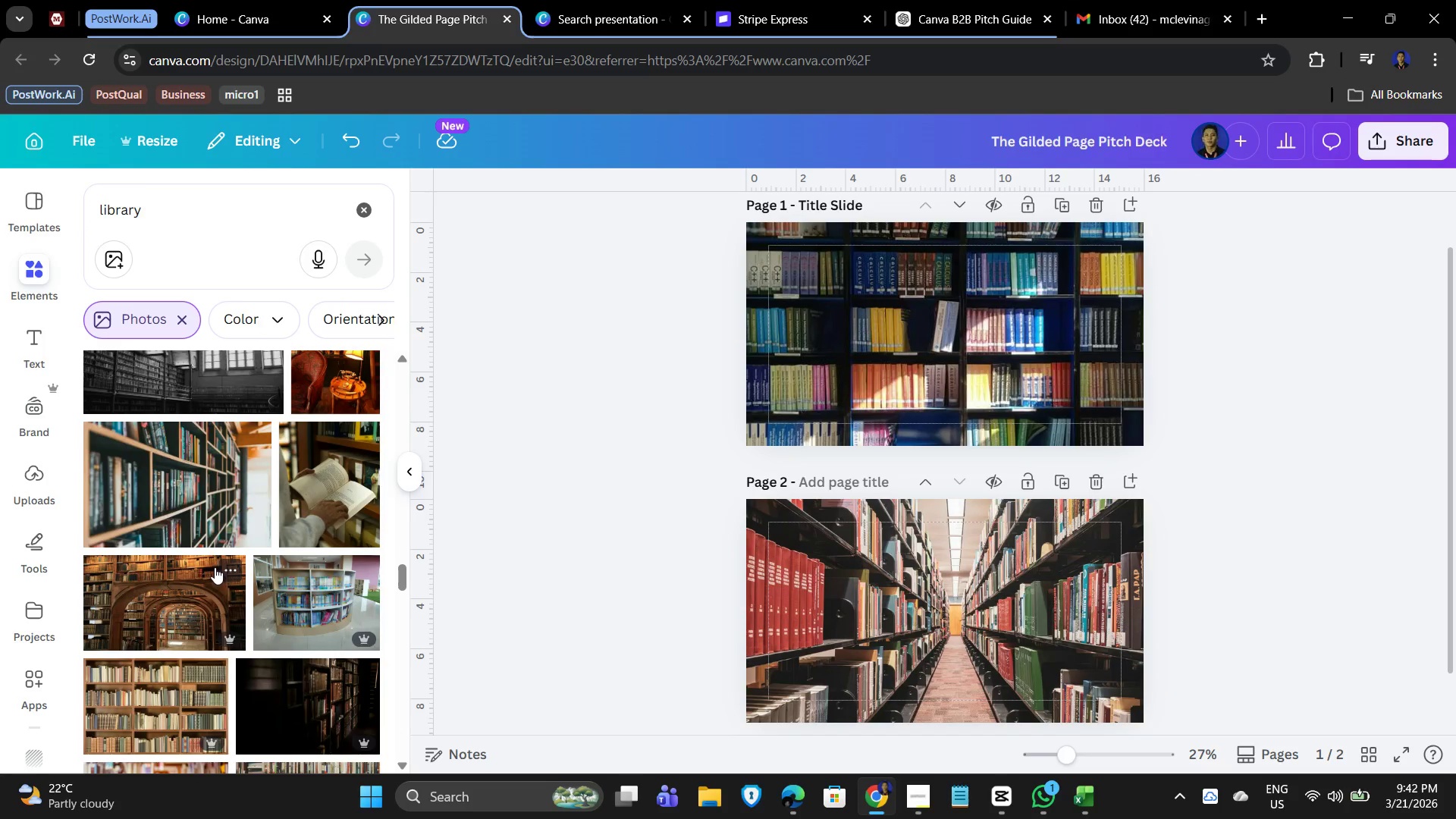 
scroll: coordinate [208, 576], scroll_direction: down, amount: 7.0
 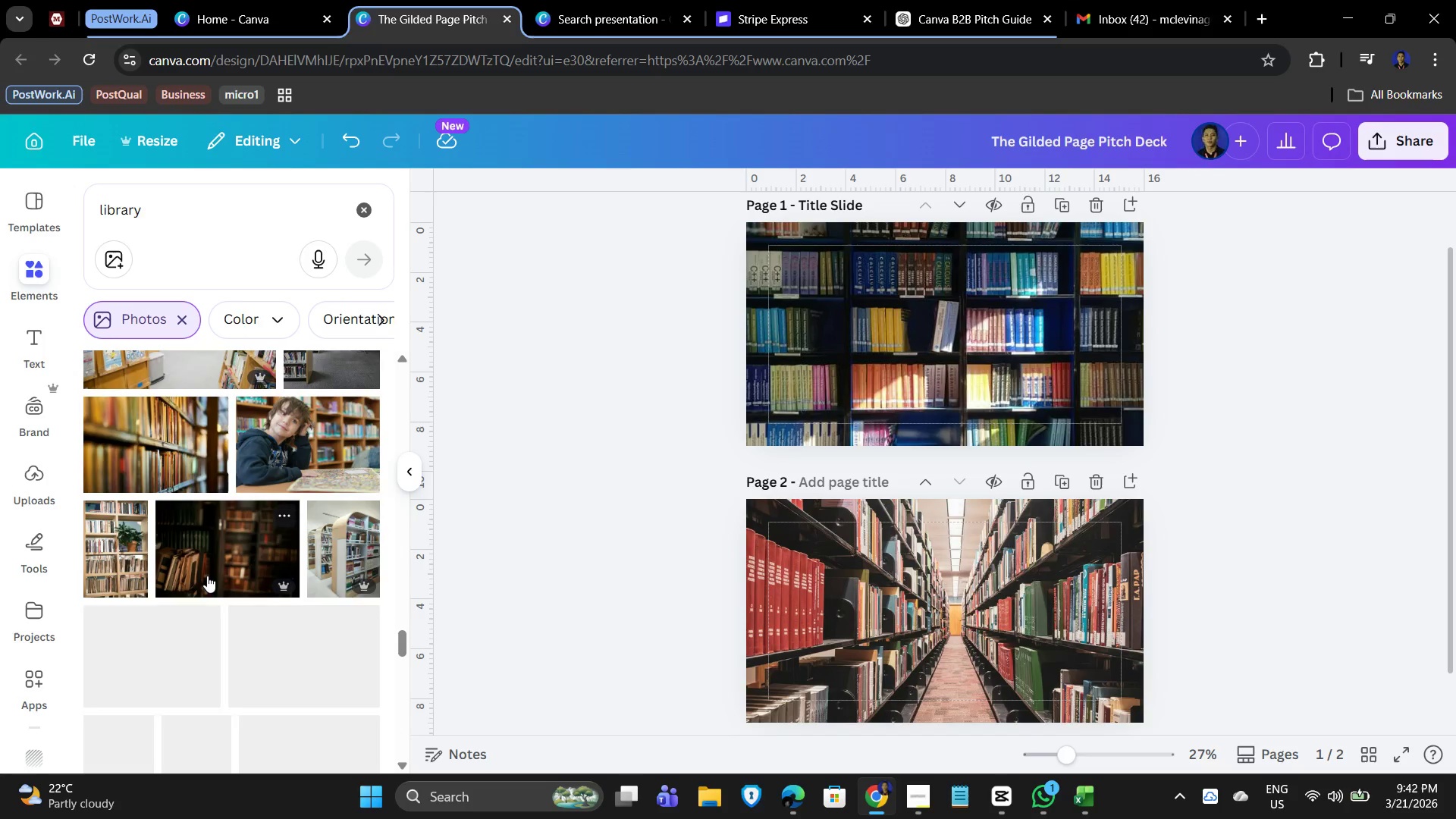 
scroll: coordinate [202, 576], scroll_direction: down, amount: 10.0
 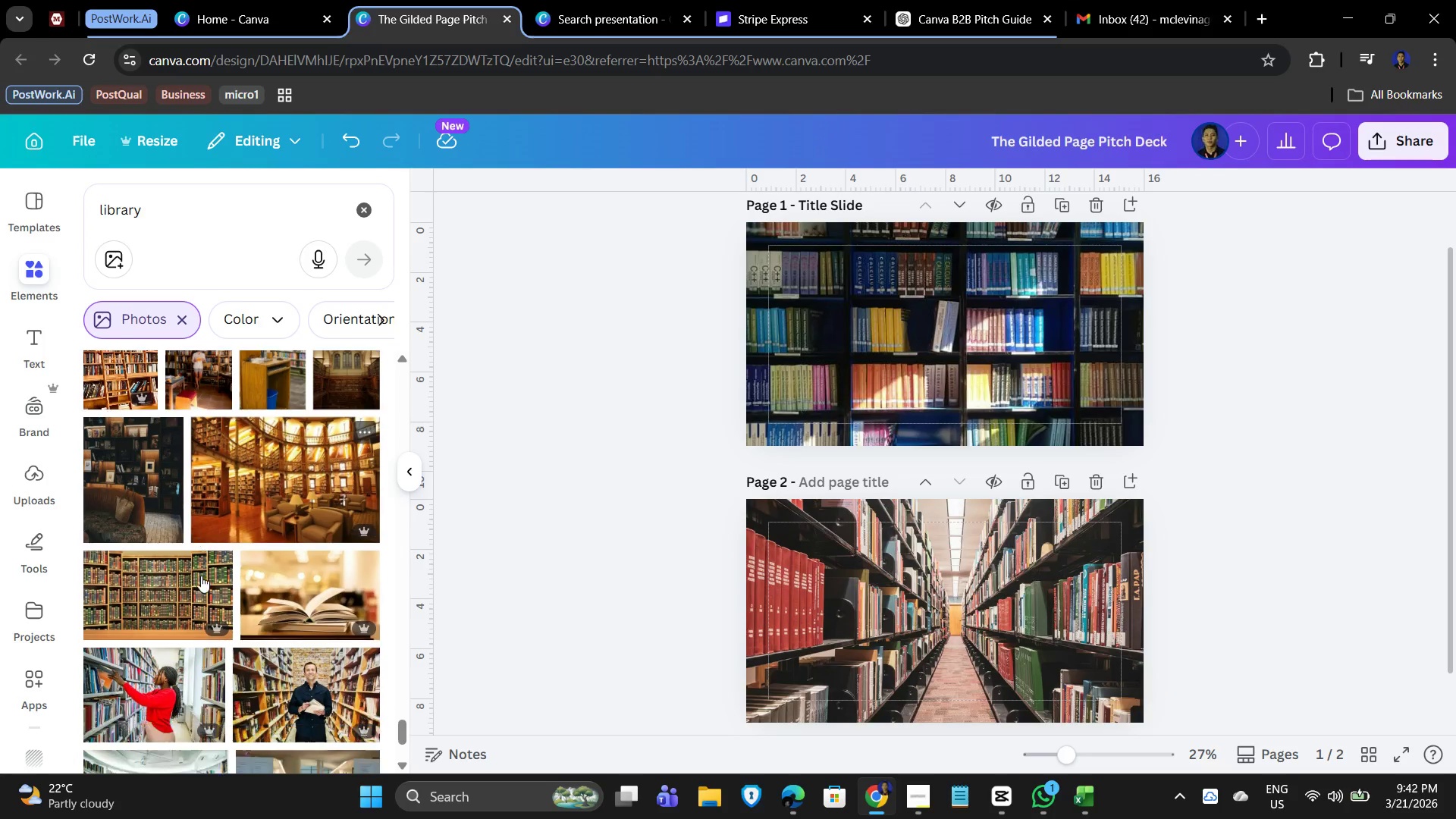 
left_click([538, 515])
 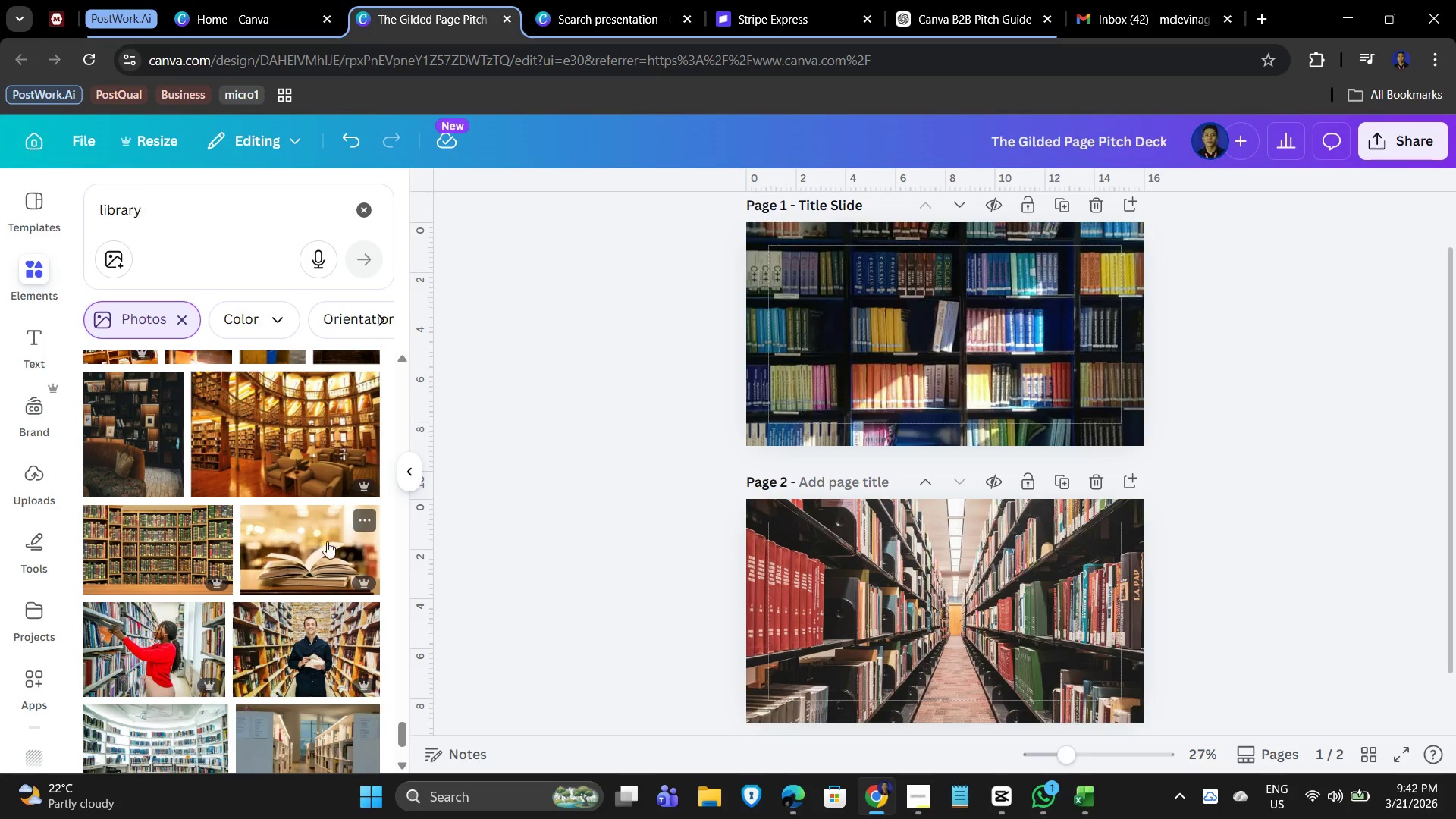 
left_click([970, 362])
 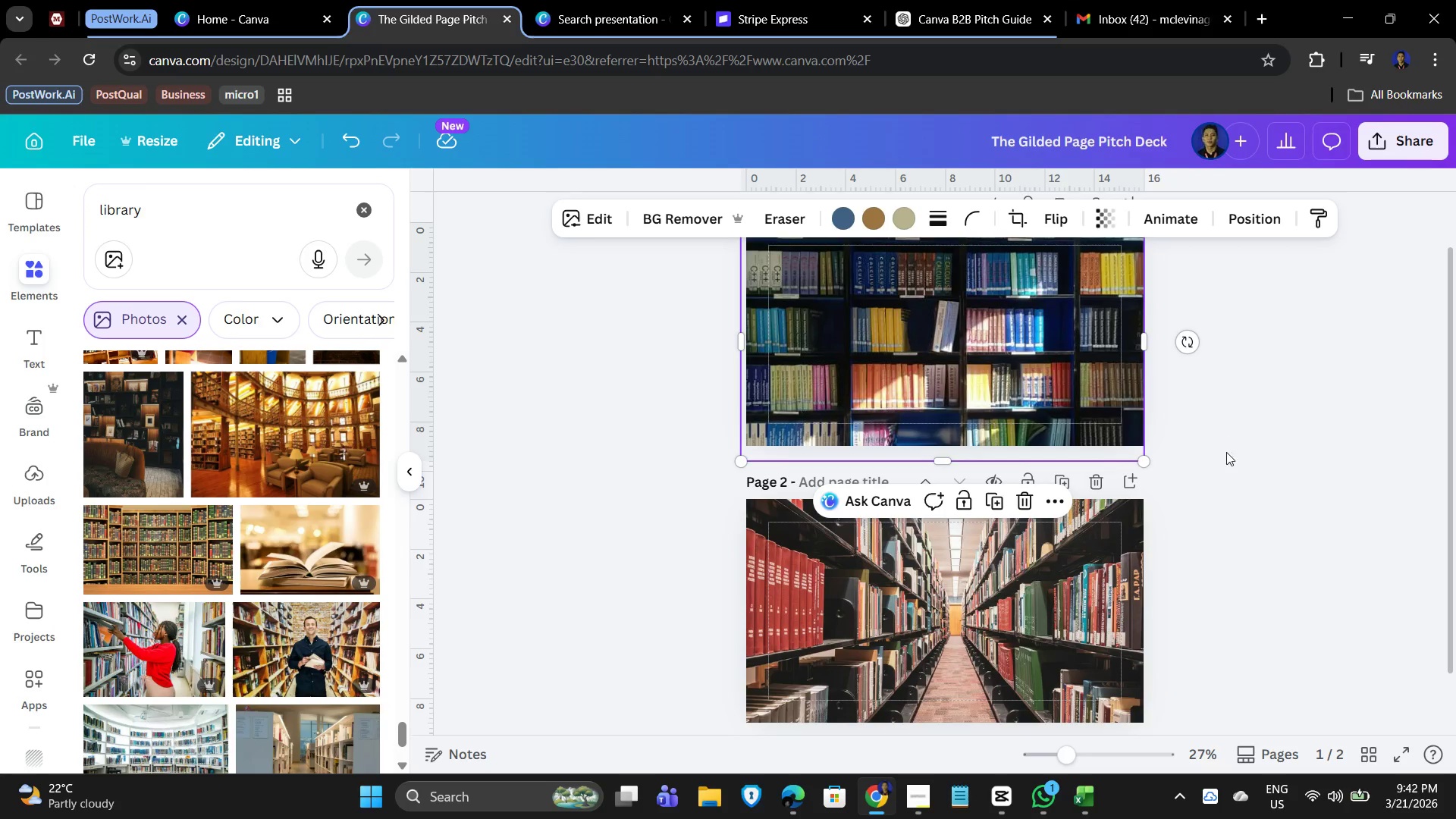 
scroll: coordinate [1236, 460], scroll_direction: up, amount: 2.0
 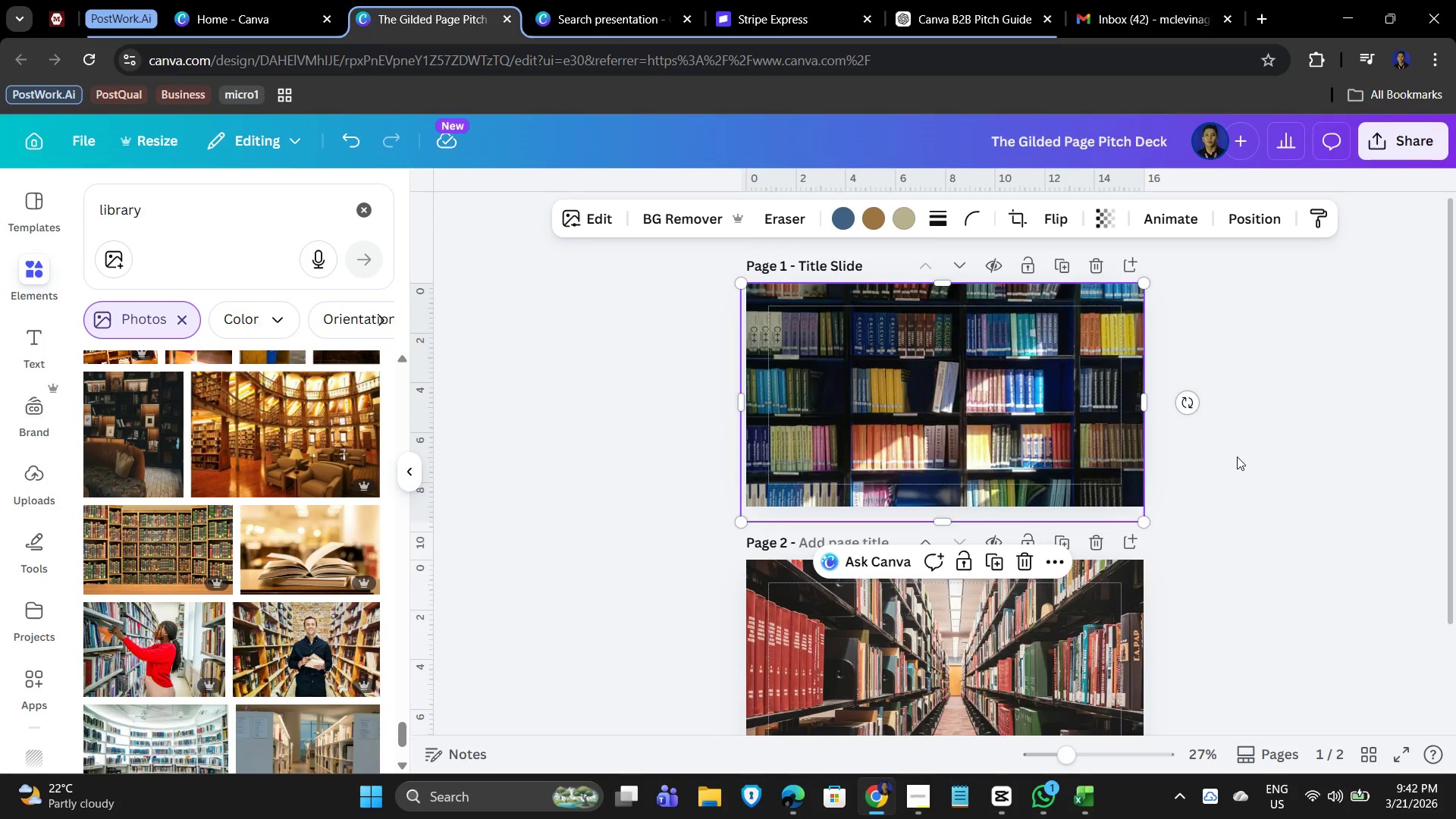 
left_click([1238, 456])
 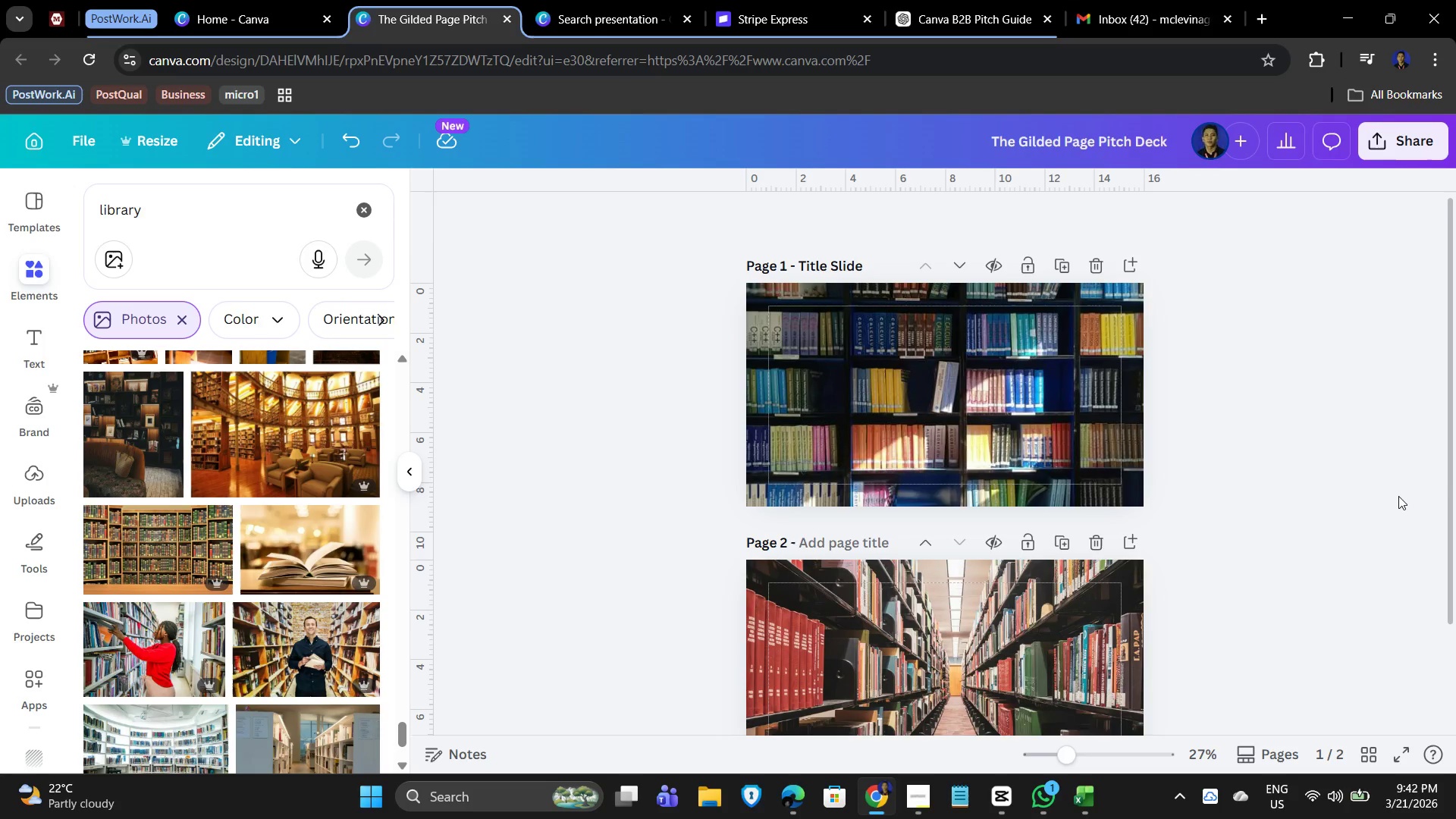 
wait(7.5)
 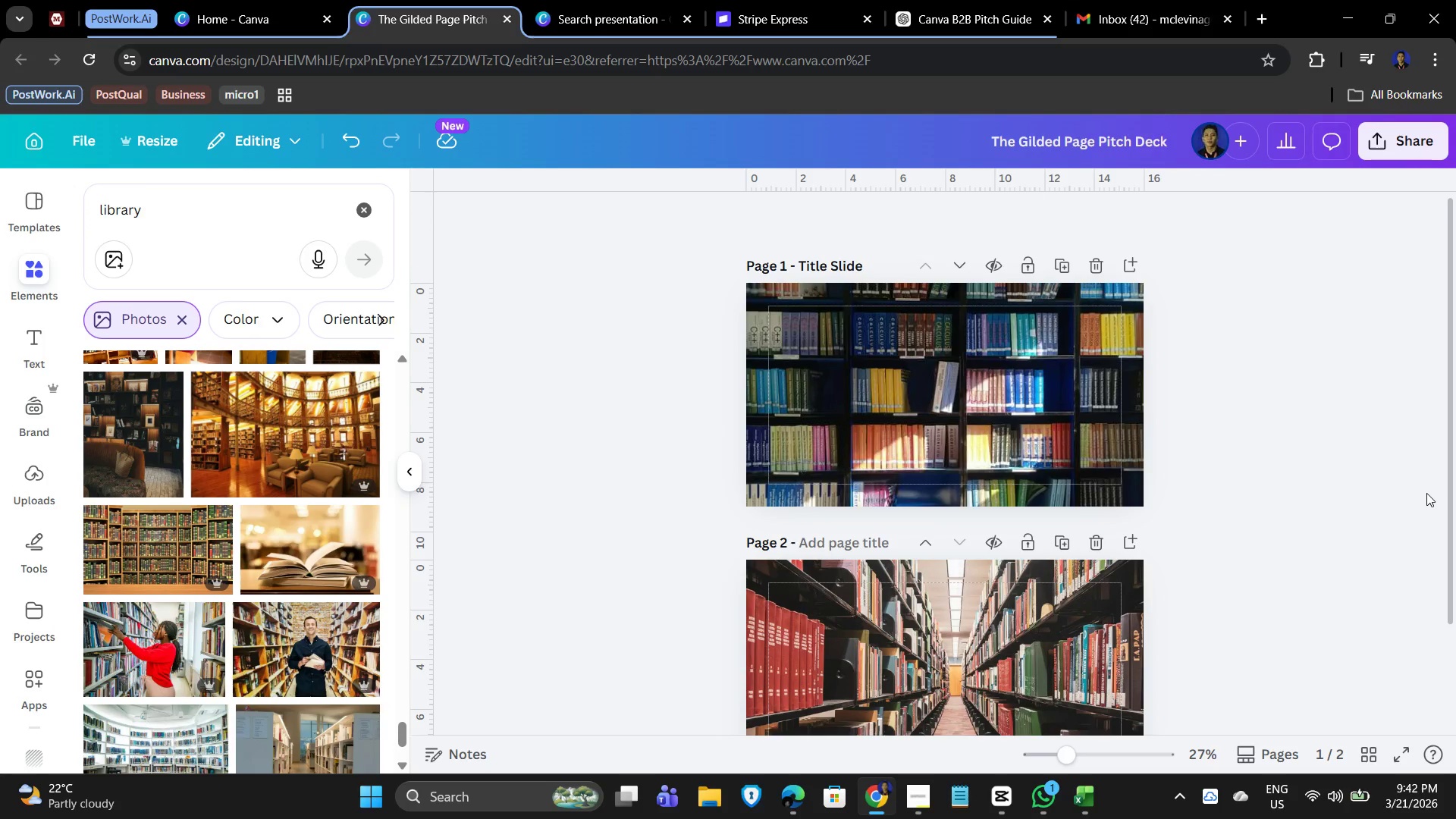 
scroll: coordinate [989, 593], scroll_direction: down, amount: 4.0
 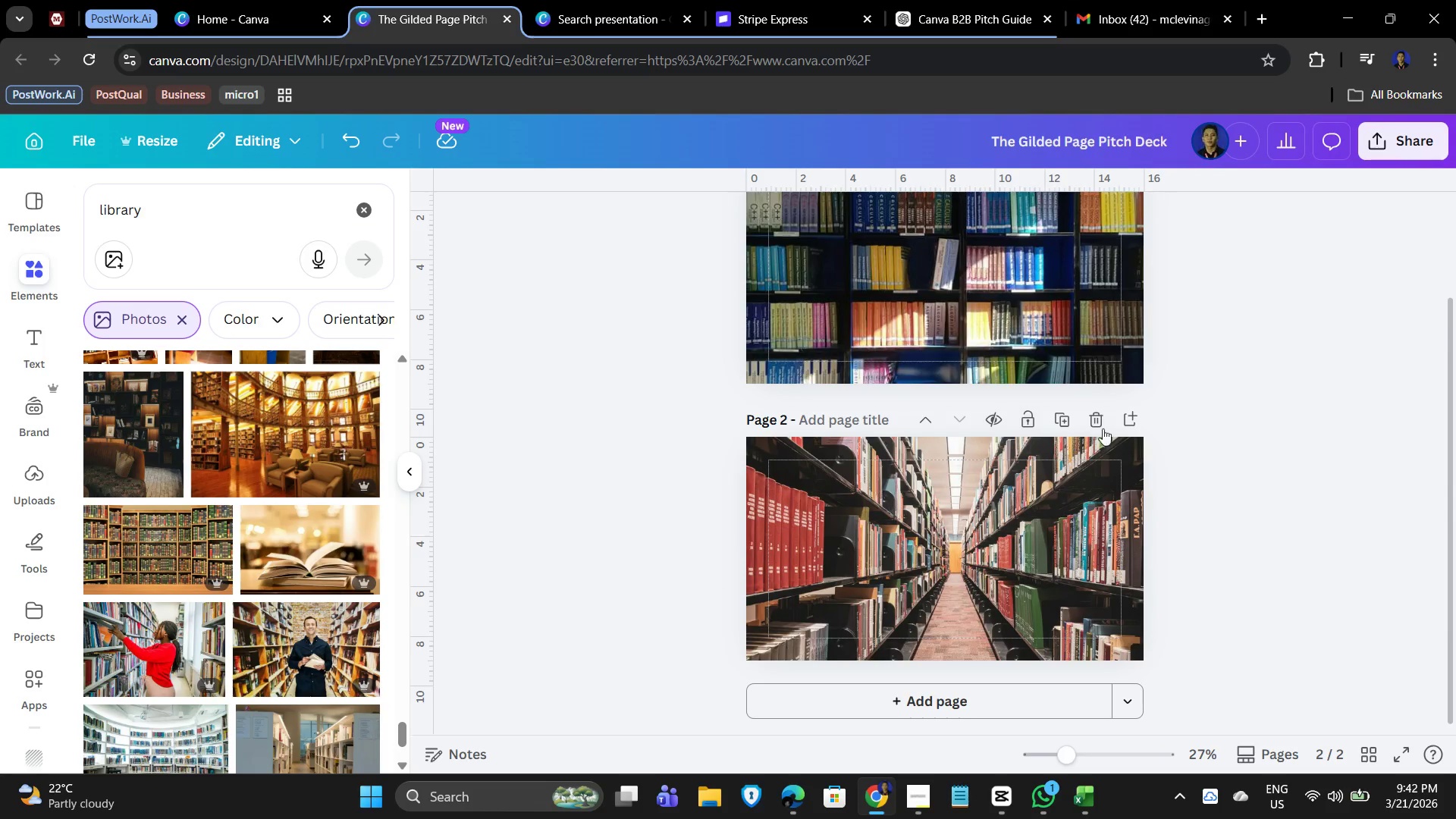 
left_click([1068, 416])
 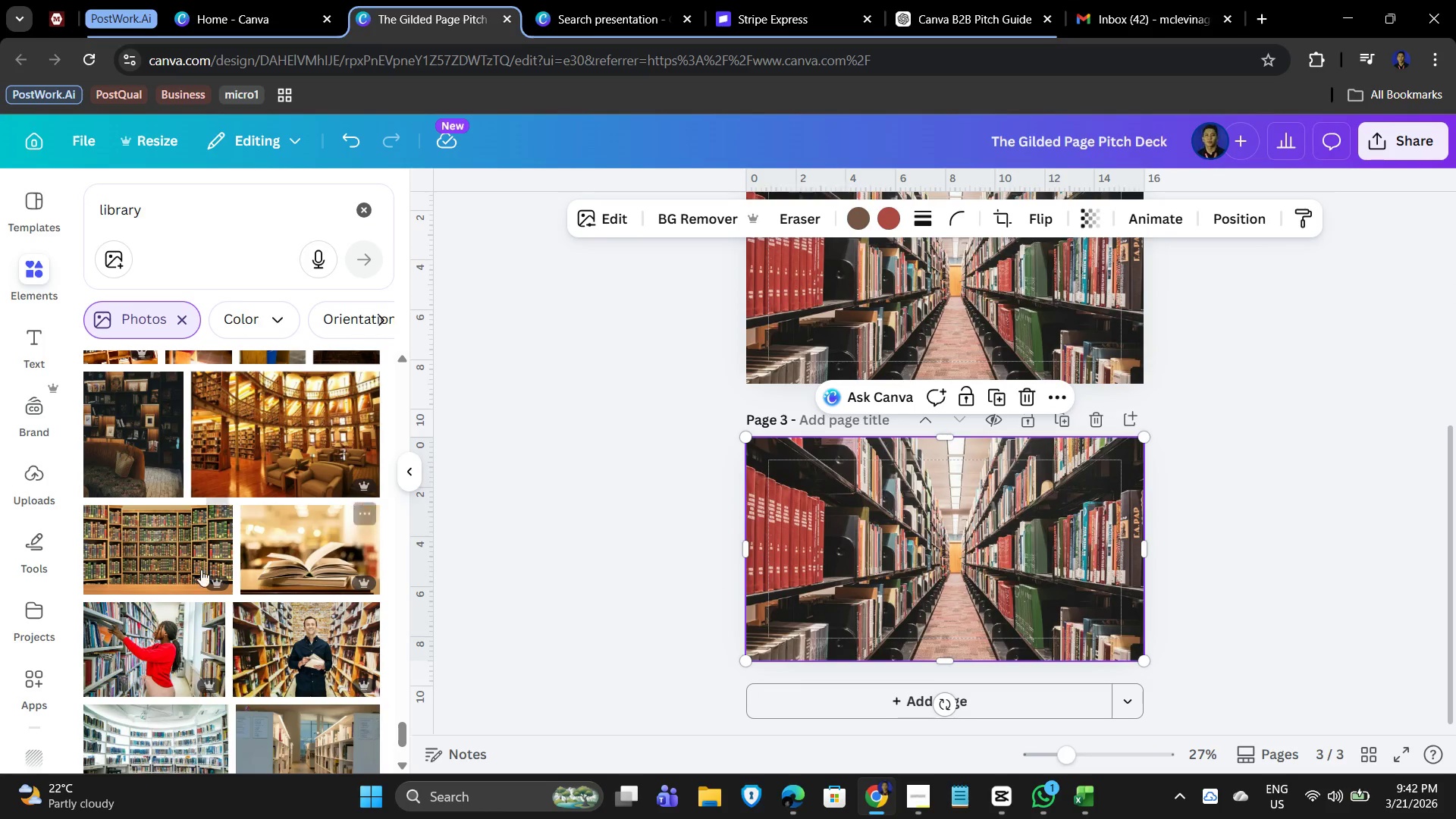 
scroll: coordinate [271, 603], scroll_direction: down, amount: 5.0
 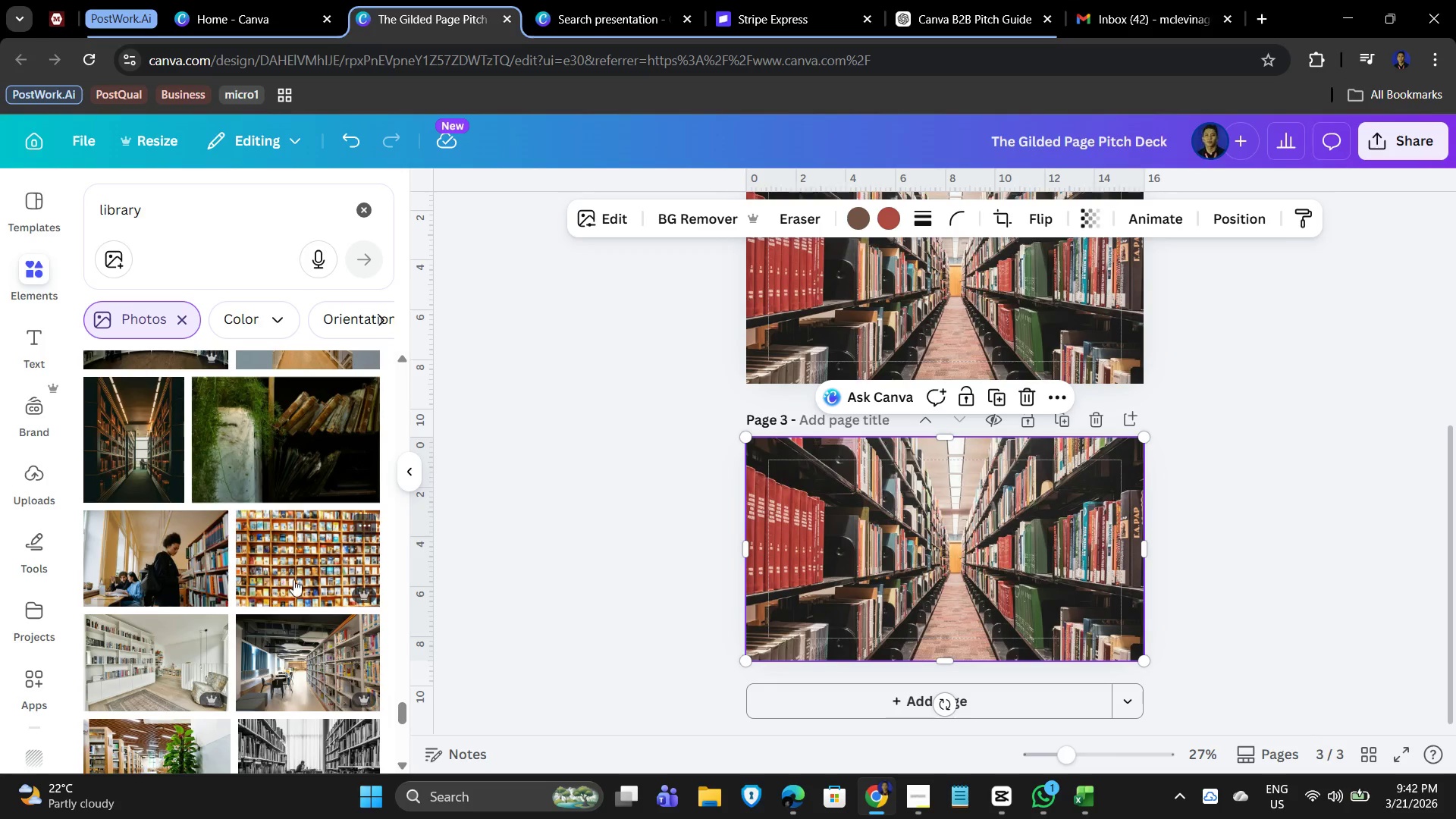 
left_click([297, 566])
 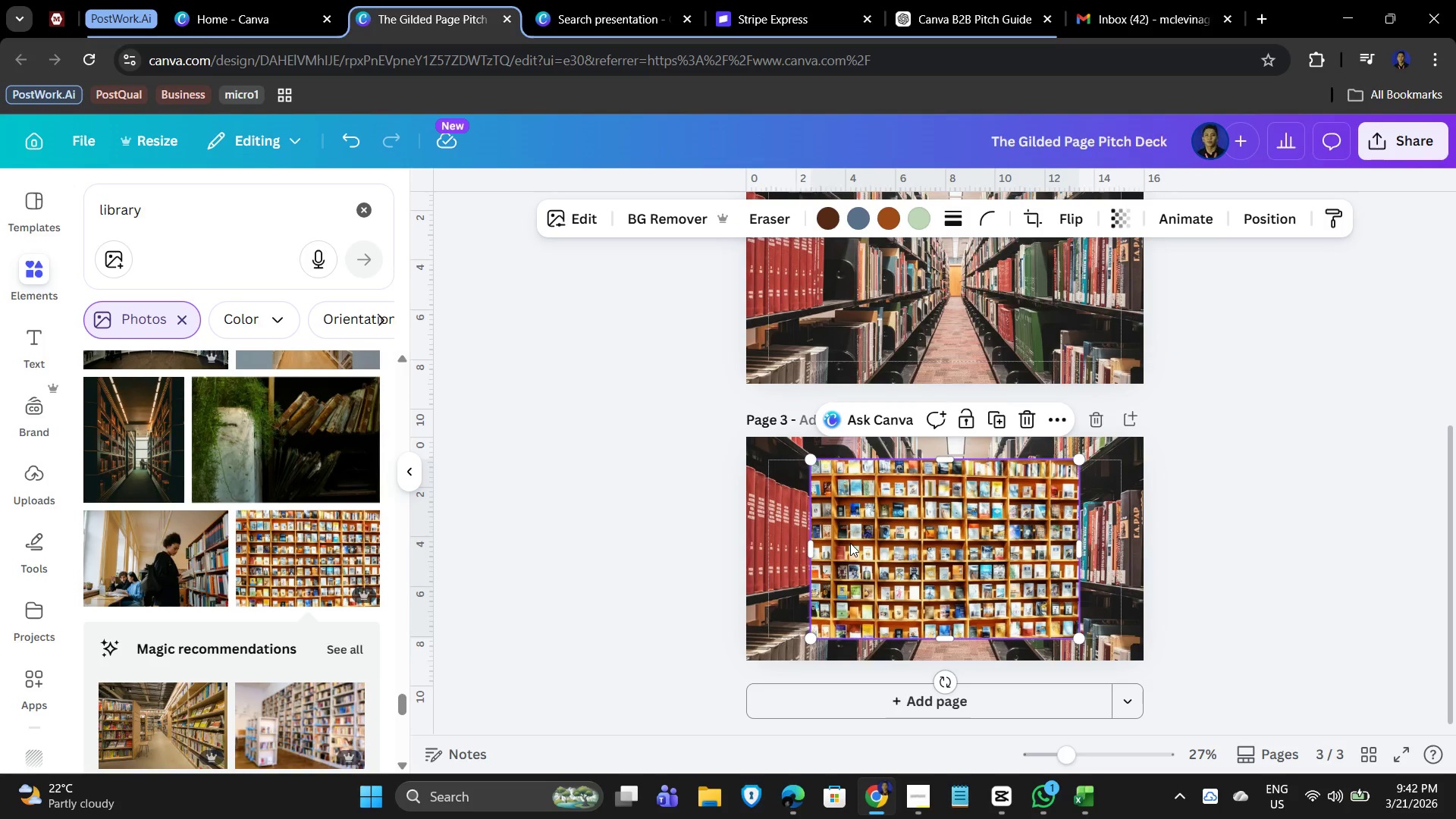 
left_click([921, 557])
 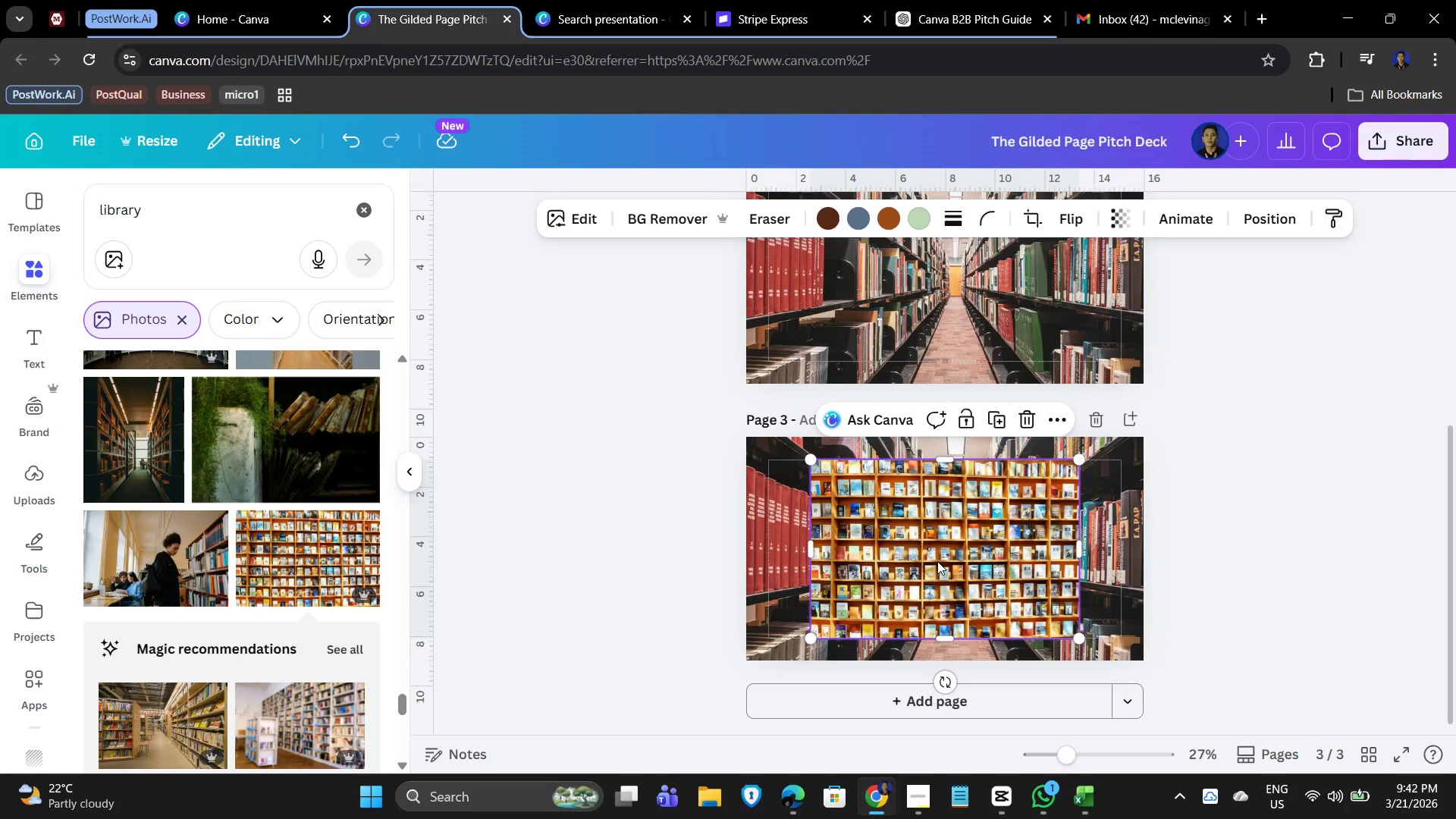 
key(Delete)
 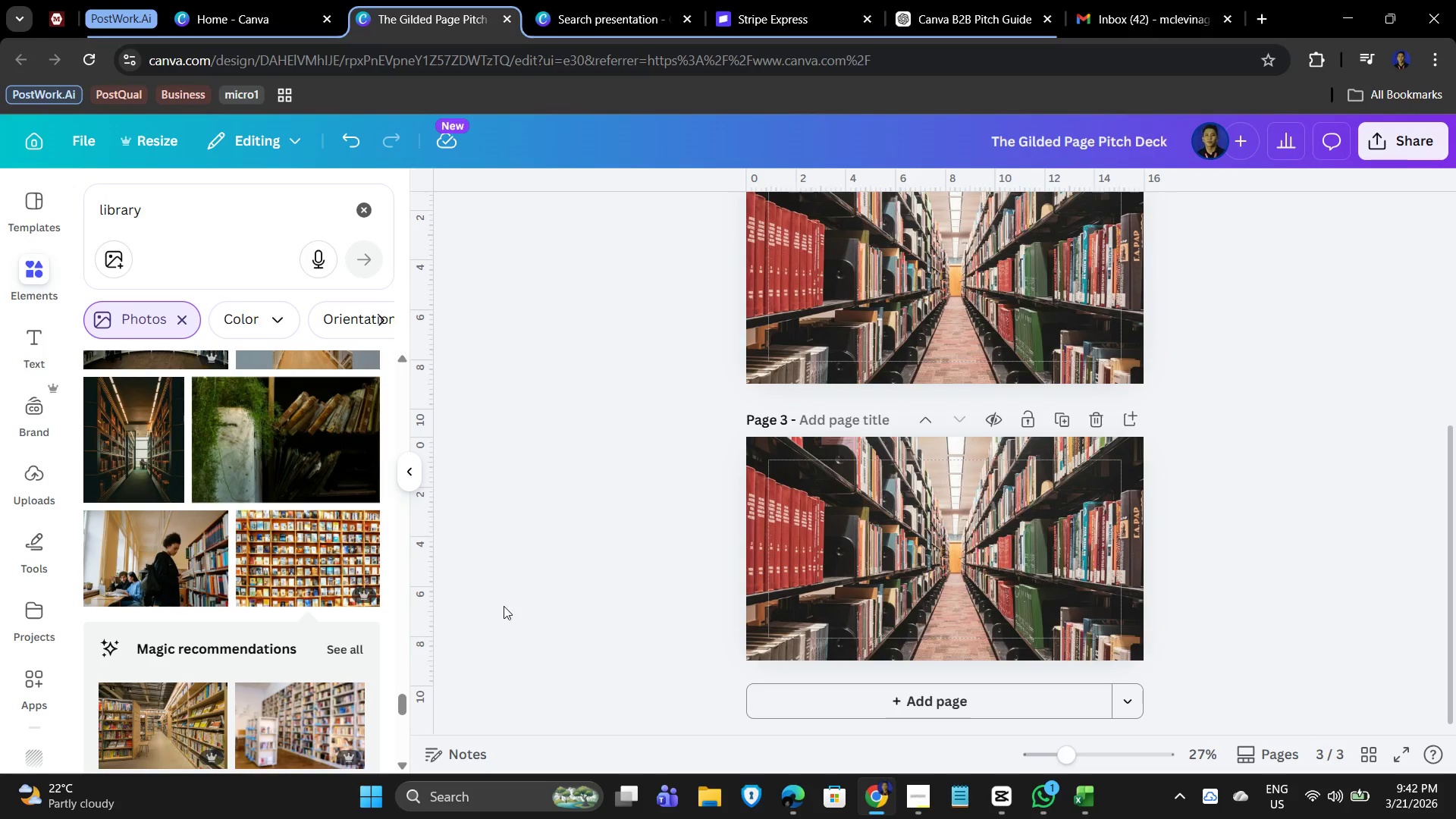 
scroll: coordinate [369, 612], scroll_direction: down, amount: 3.0
 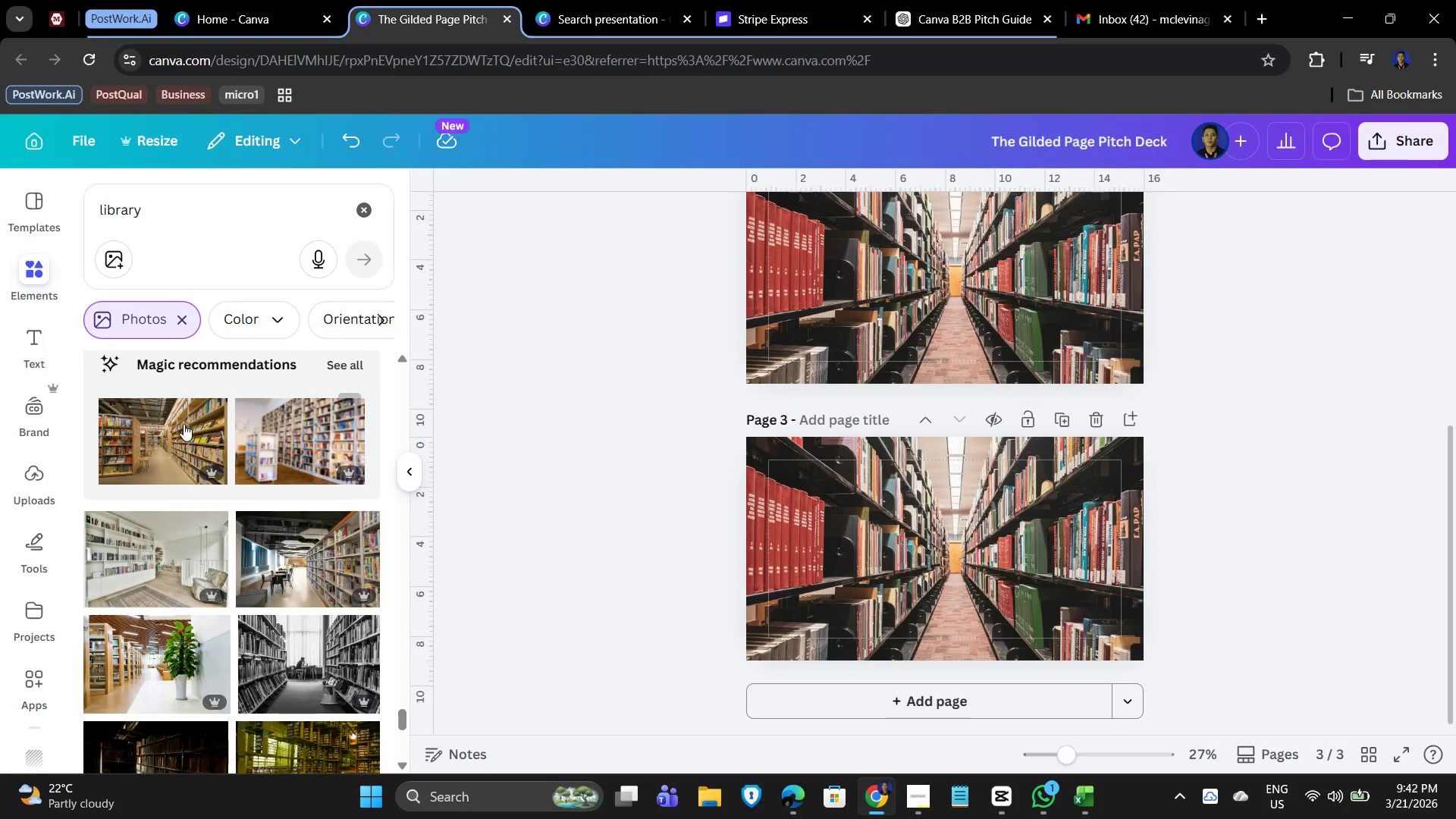 
left_click([154, 433])
 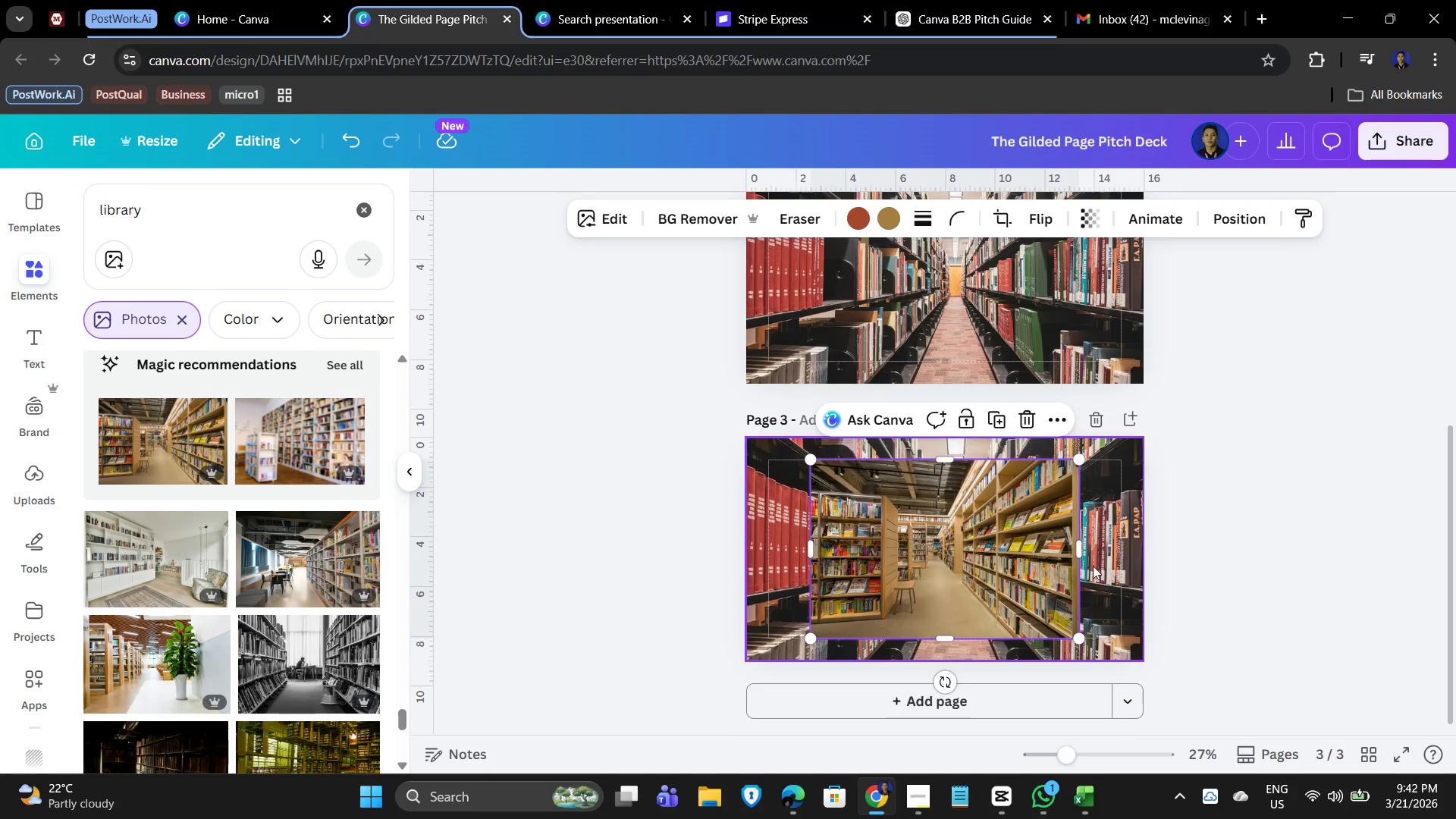 
left_click([987, 561])
 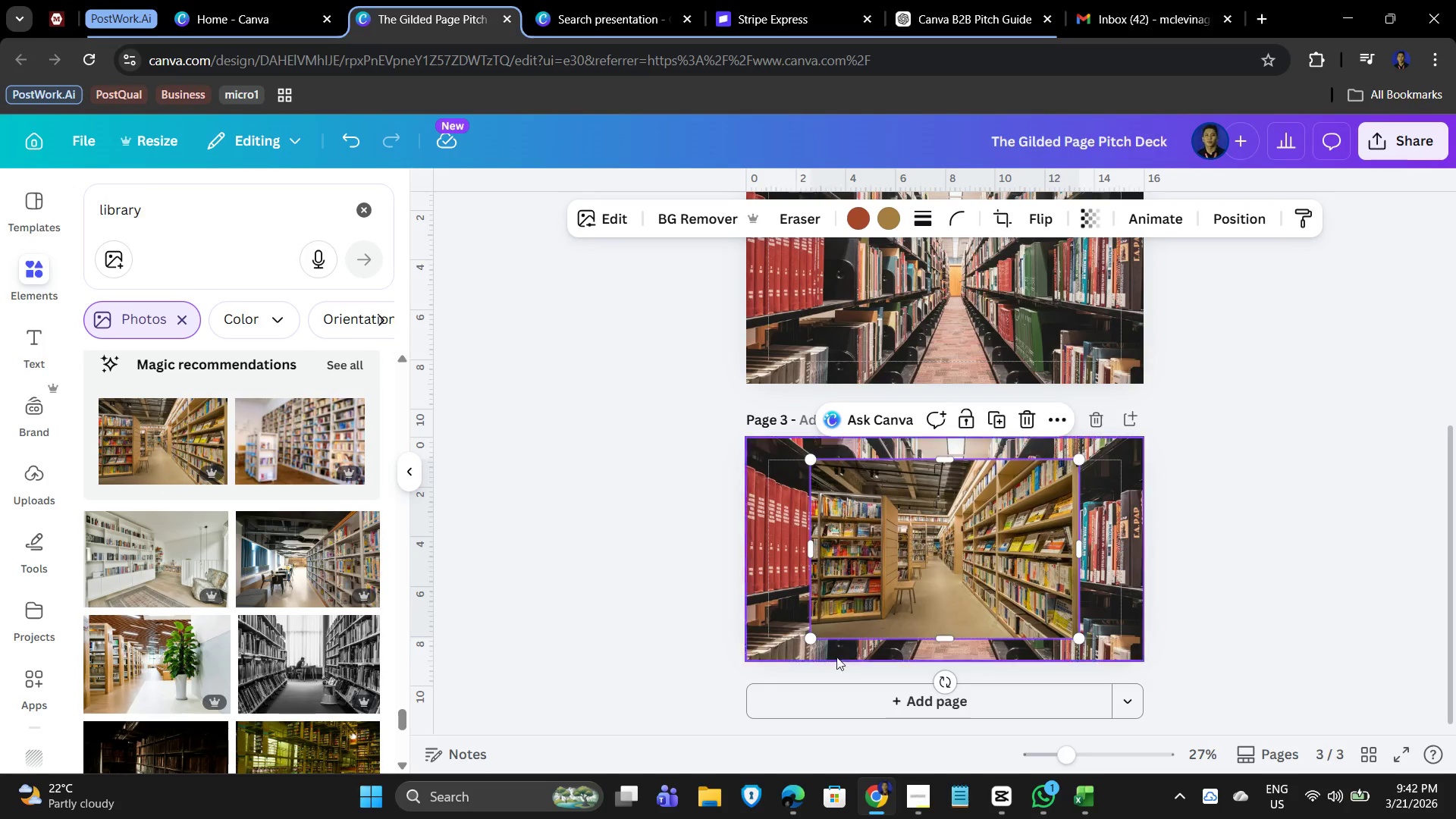 
key(Delete)
 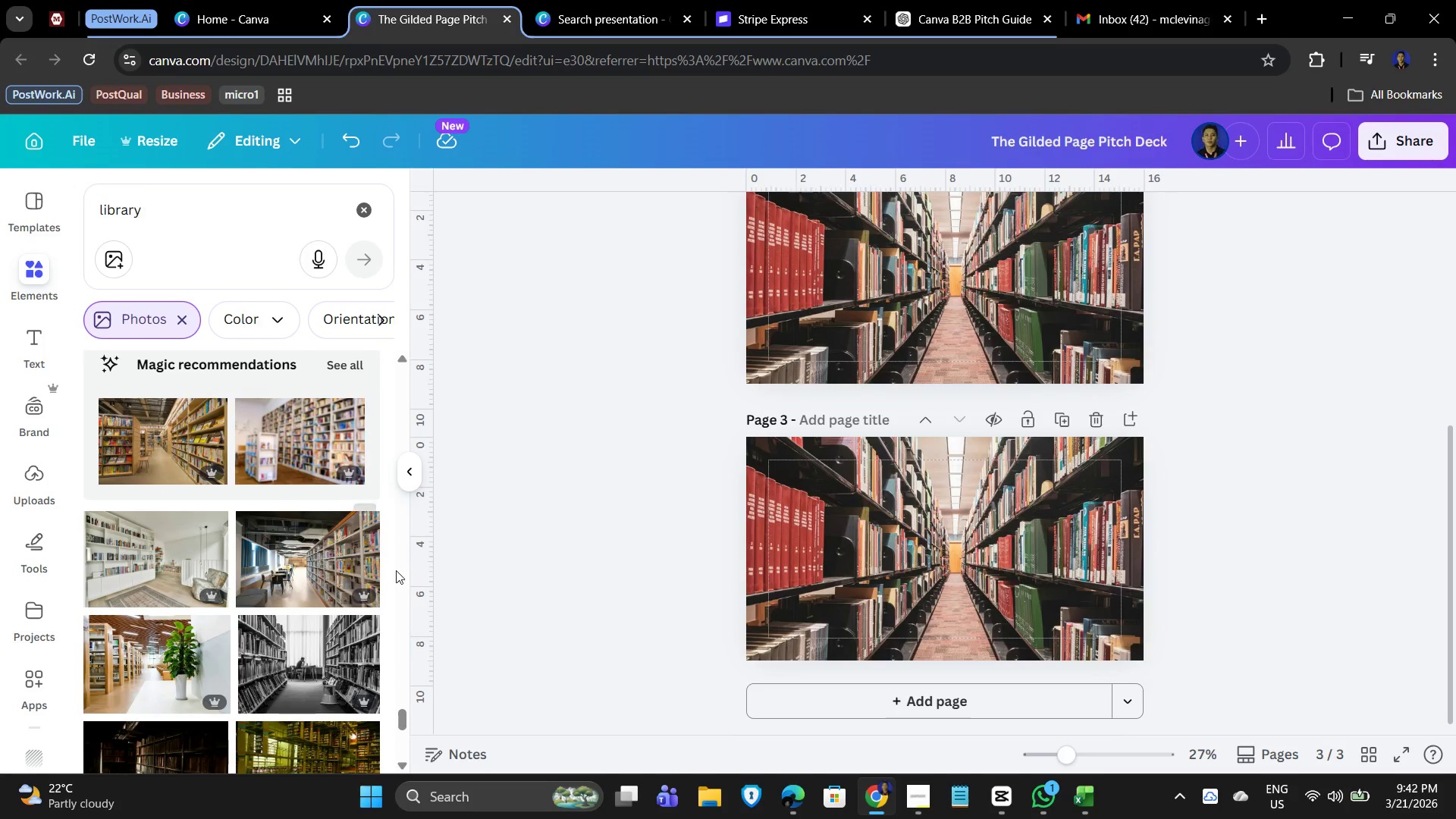 
scroll: coordinate [367, 599], scroll_direction: down, amount: 2.0
 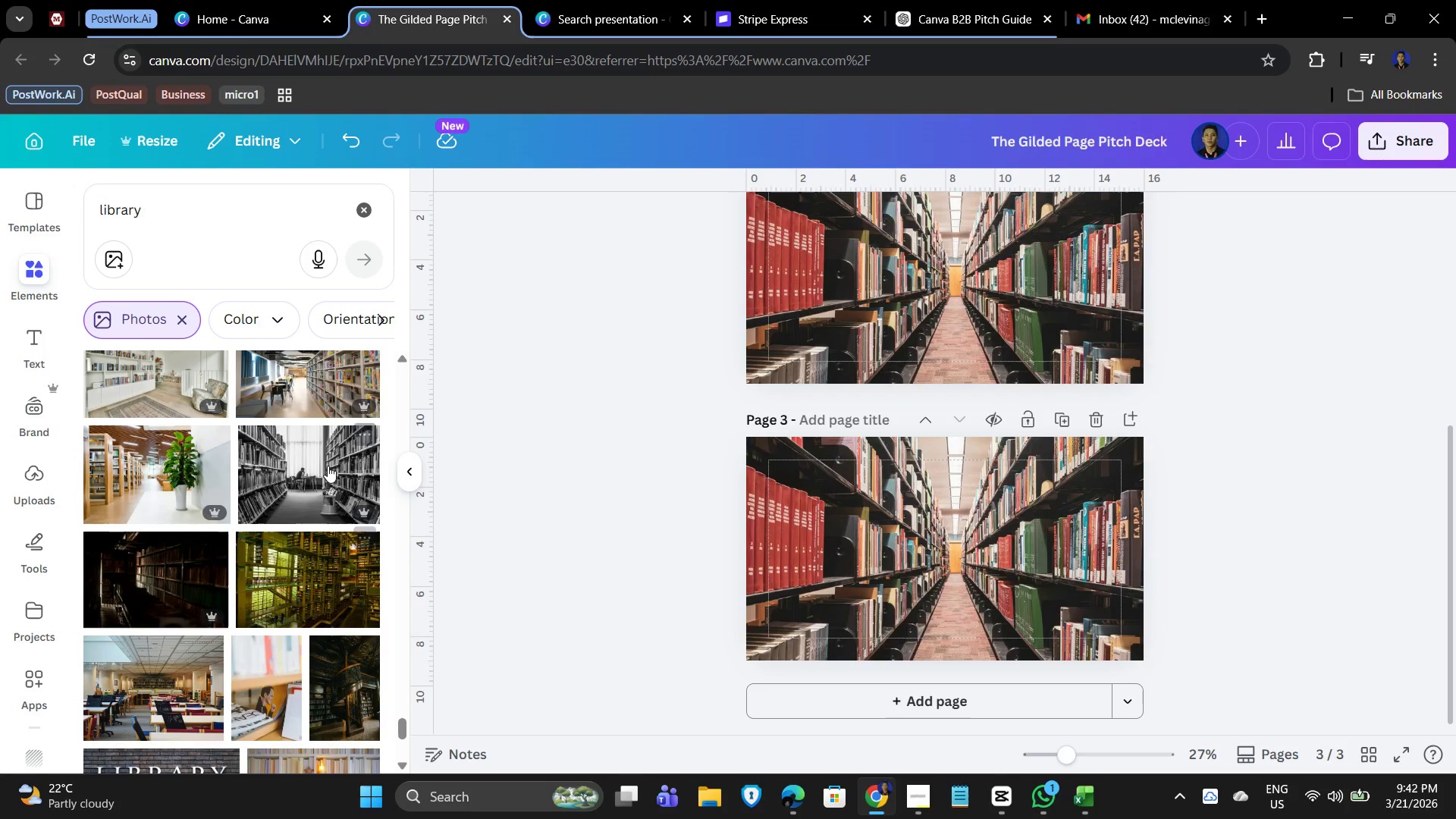 
left_click([328, 466])
 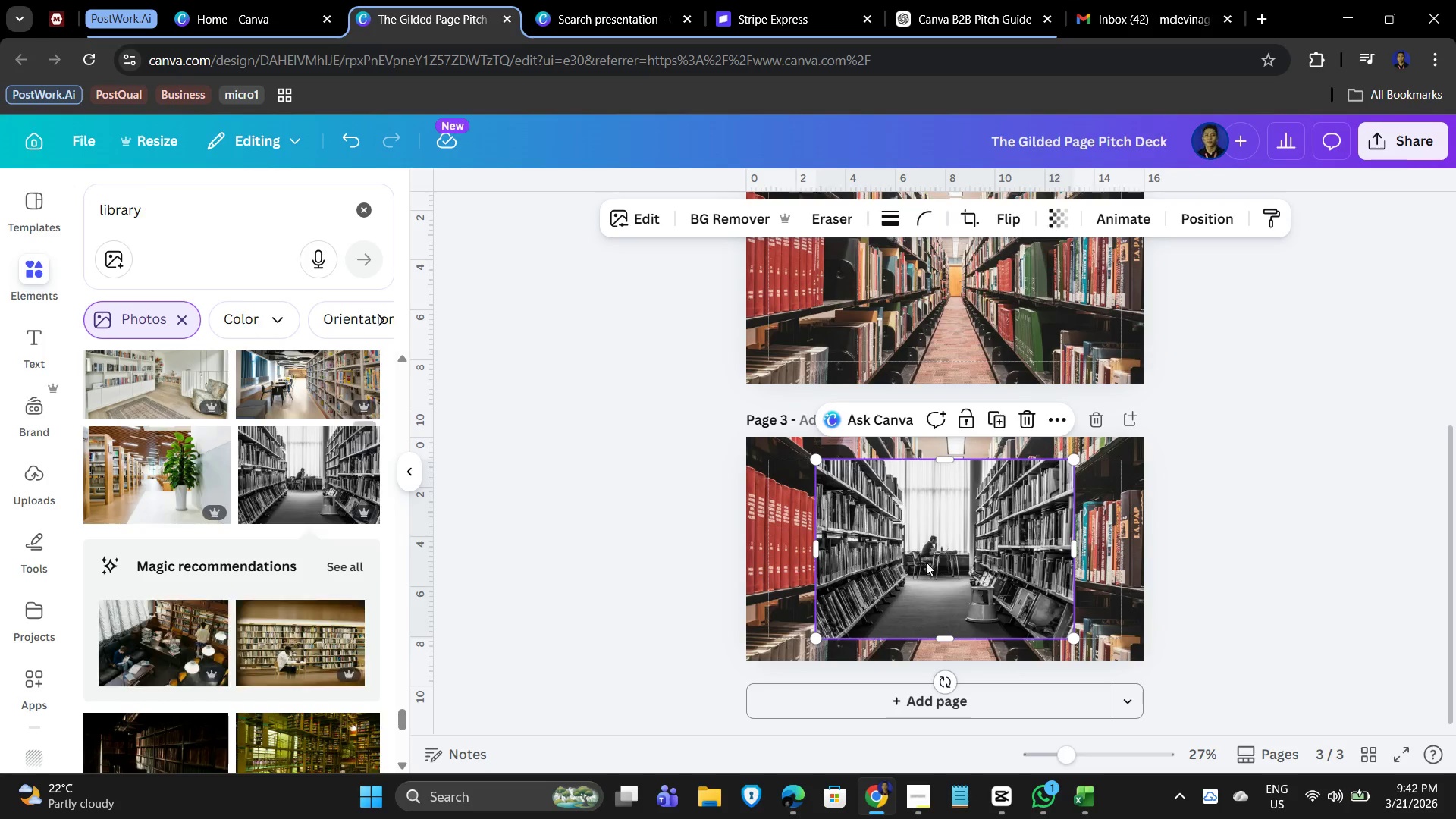 
left_click([966, 556])
 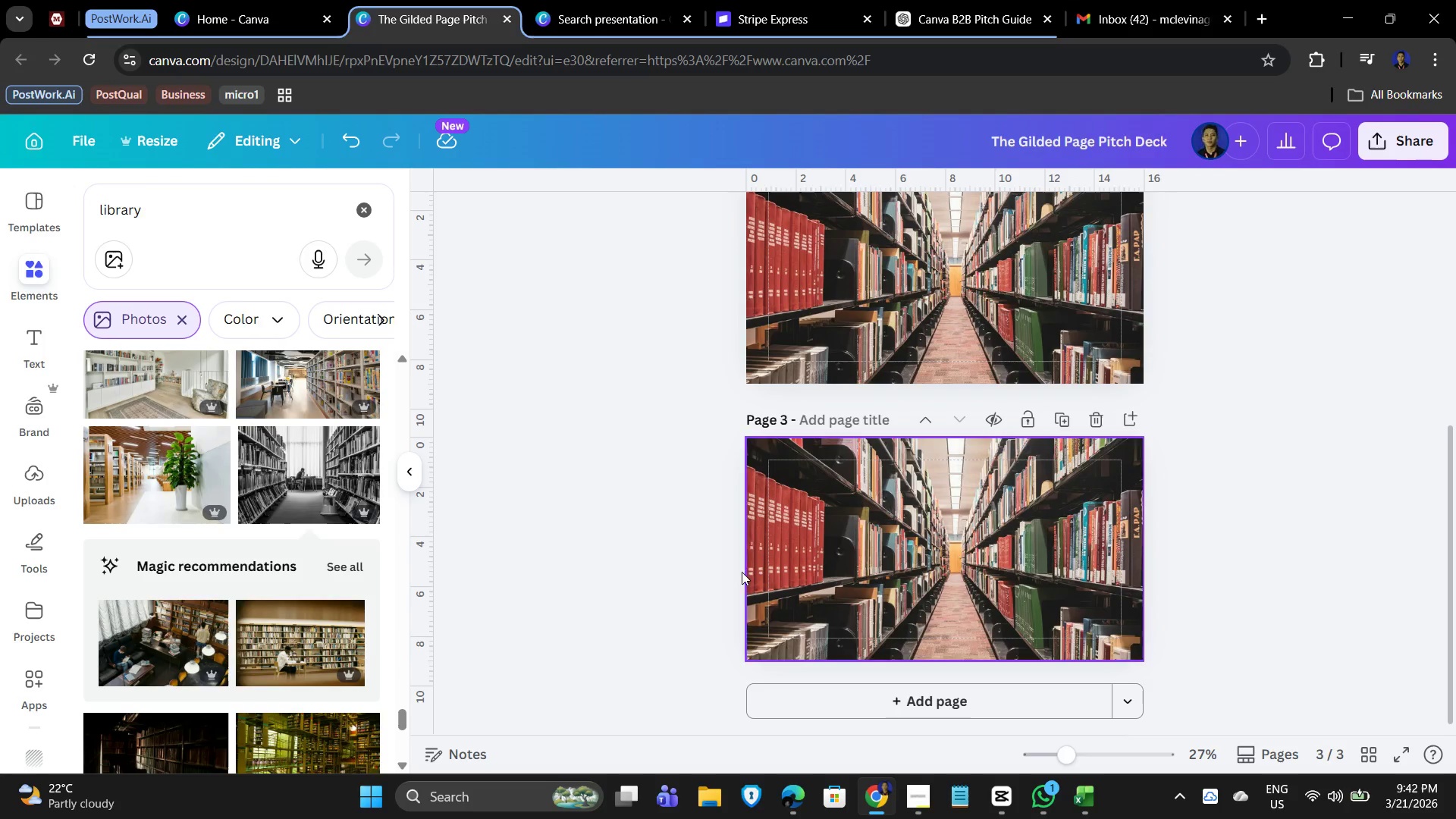 
key(Delete)
 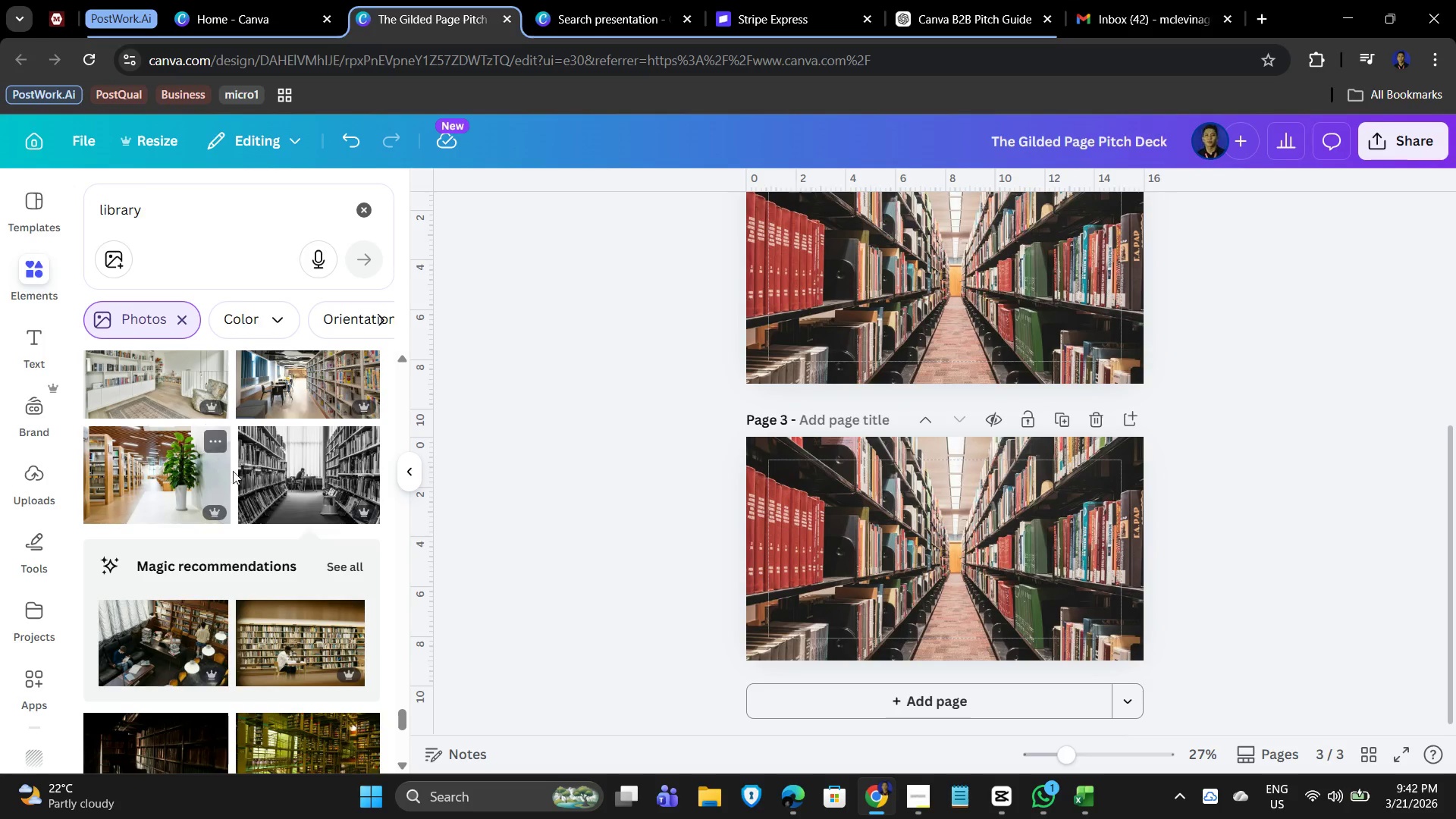 
scroll: coordinate [246, 487], scroll_direction: up, amount: 2.0
 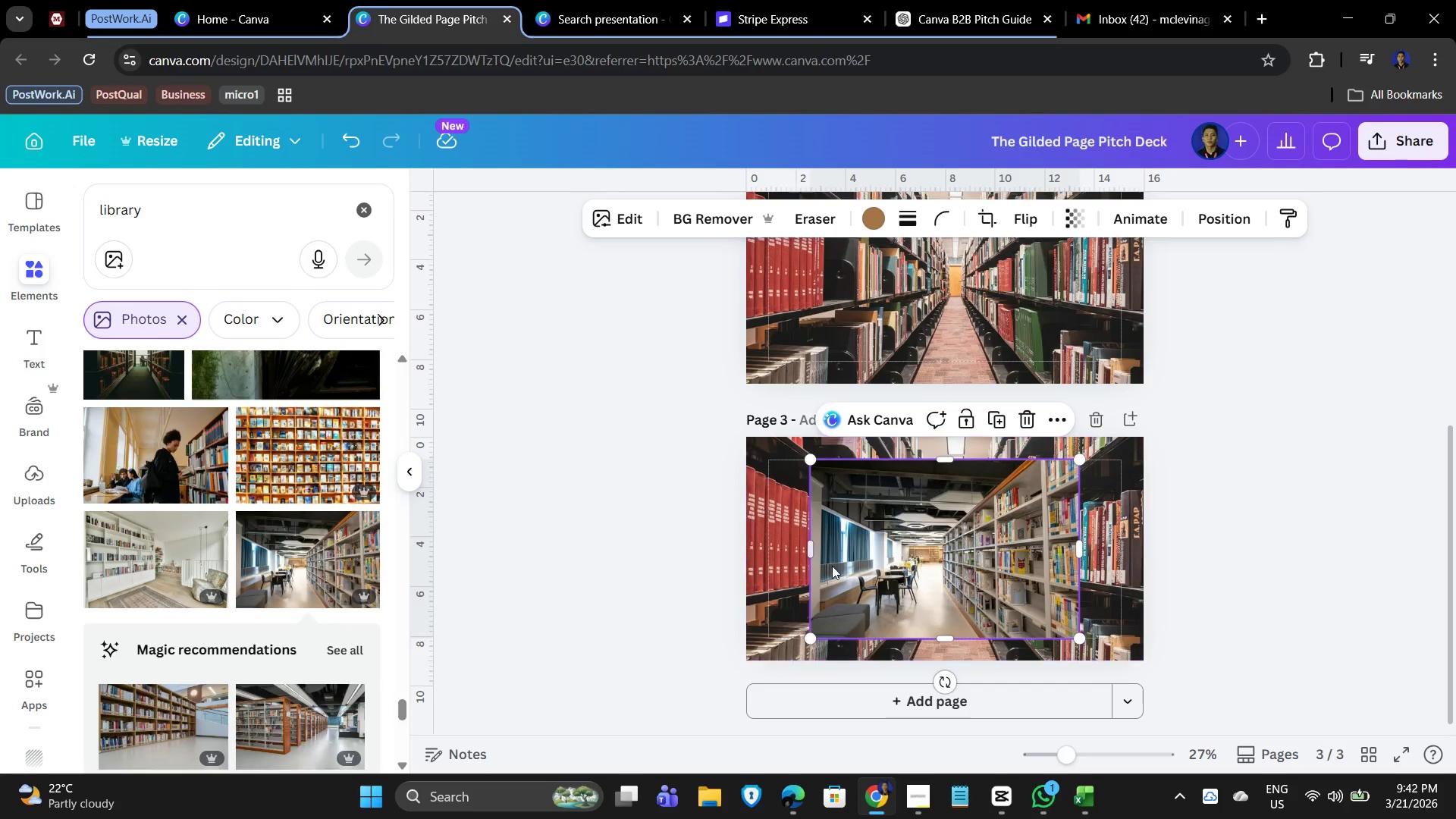 
left_click([949, 560])
 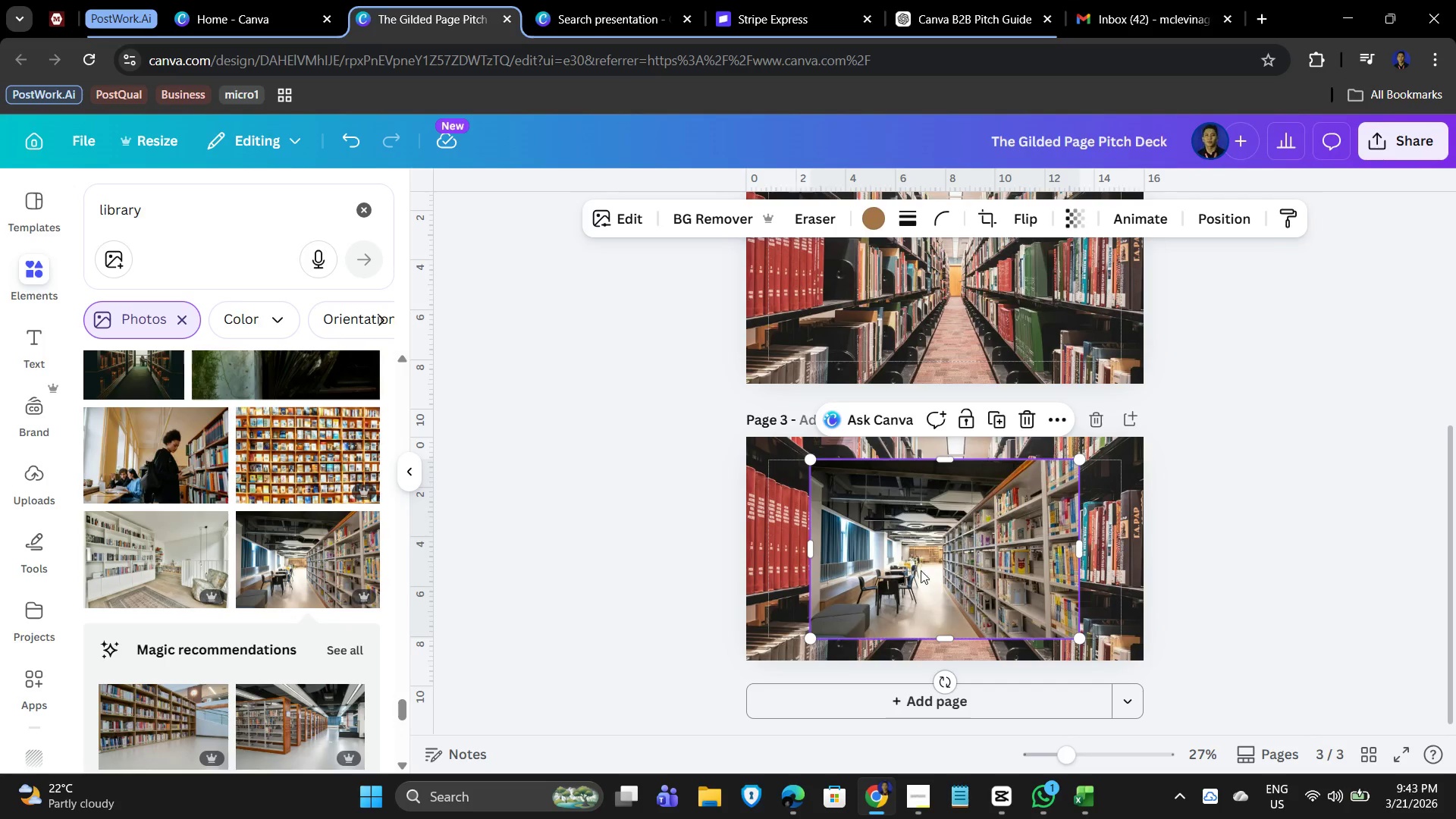 
key(Delete)
 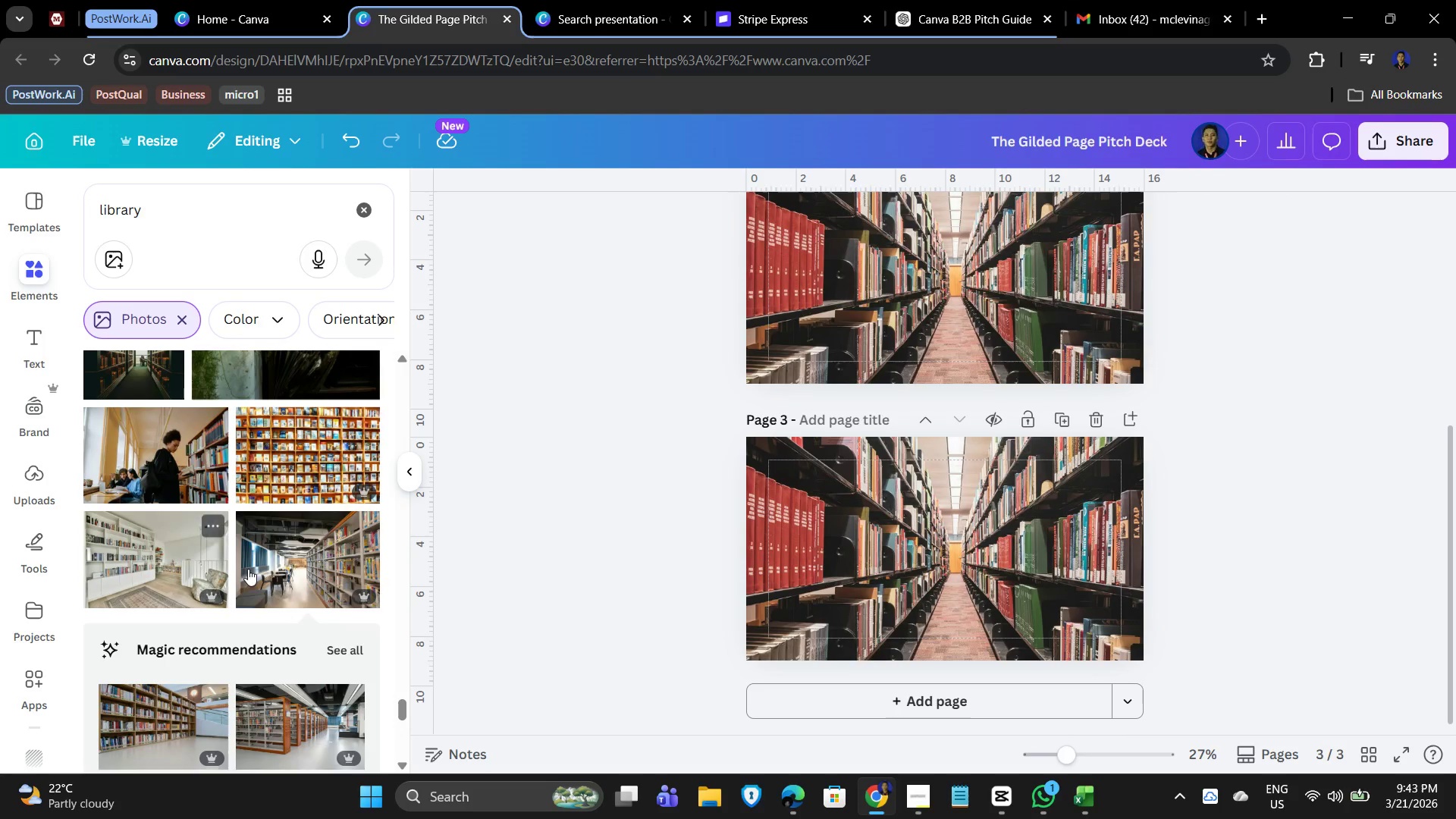 
scroll: coordinate [265, 566], scroll_direction: down, amount: 12.0
 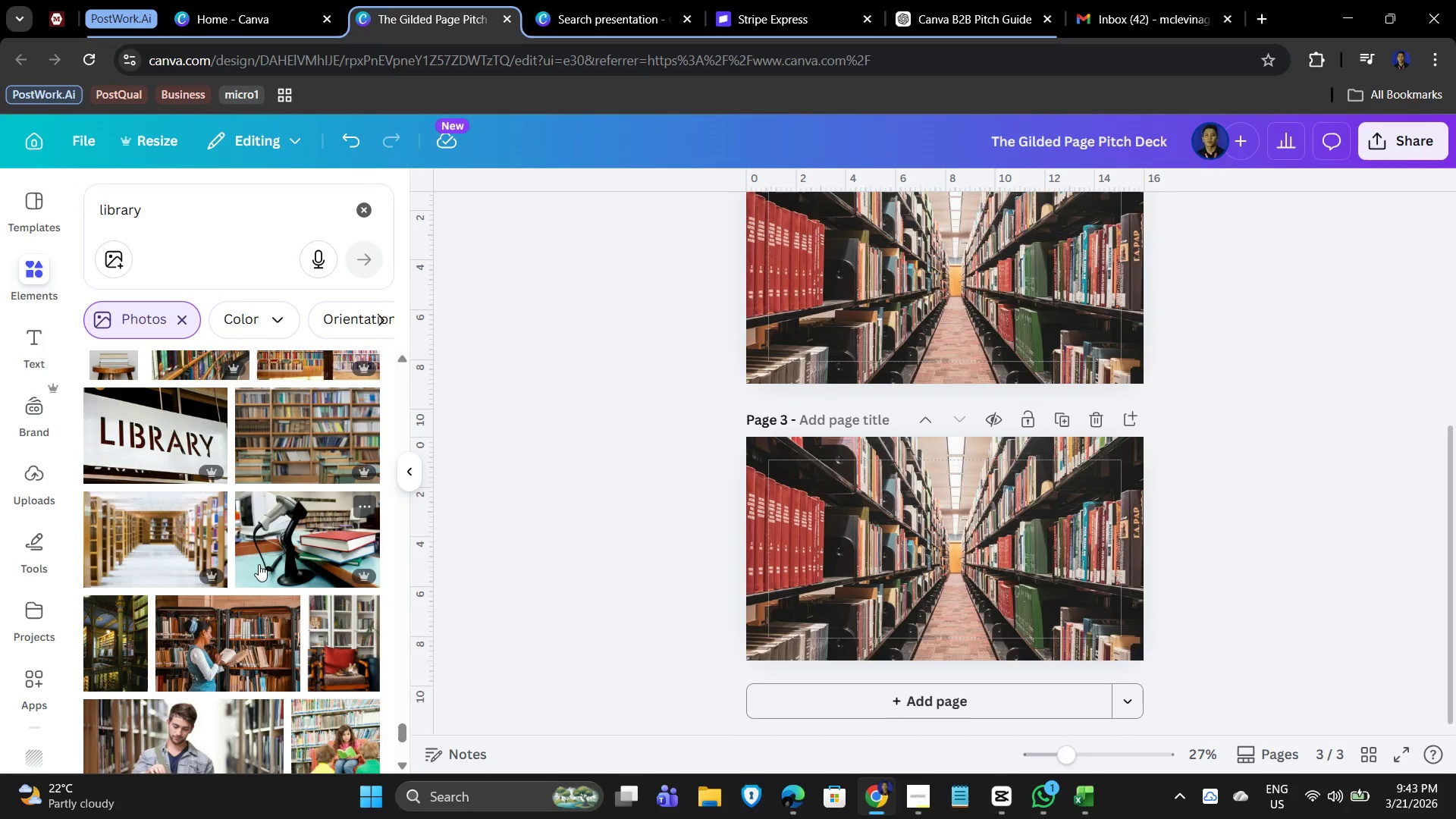 
scroll: coordinate [249, 567], scroll_direction: down, amount: 10.0
 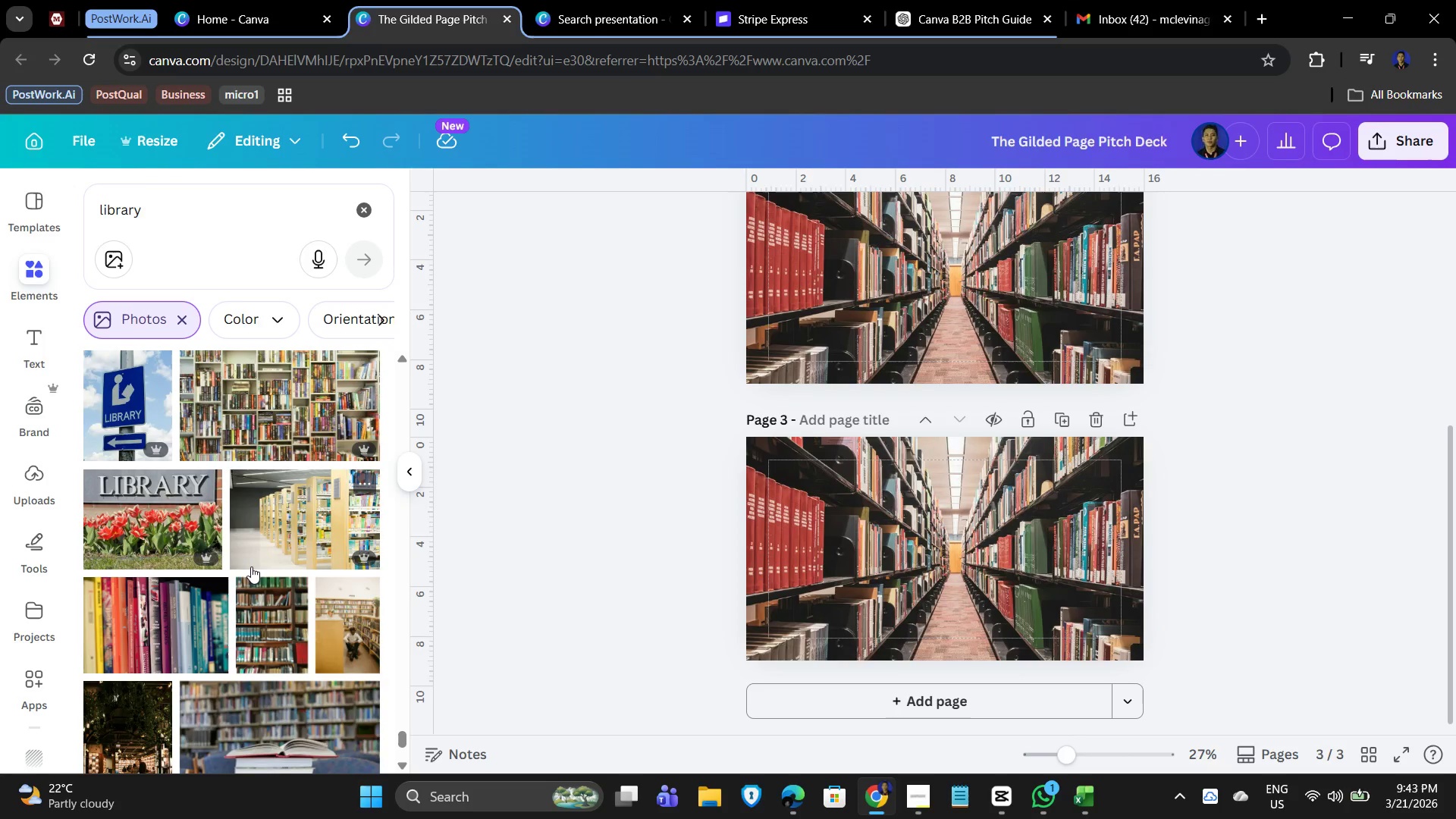 
scroll: coordinate [251, 566], scroll_direction: up, amount: 1.0
 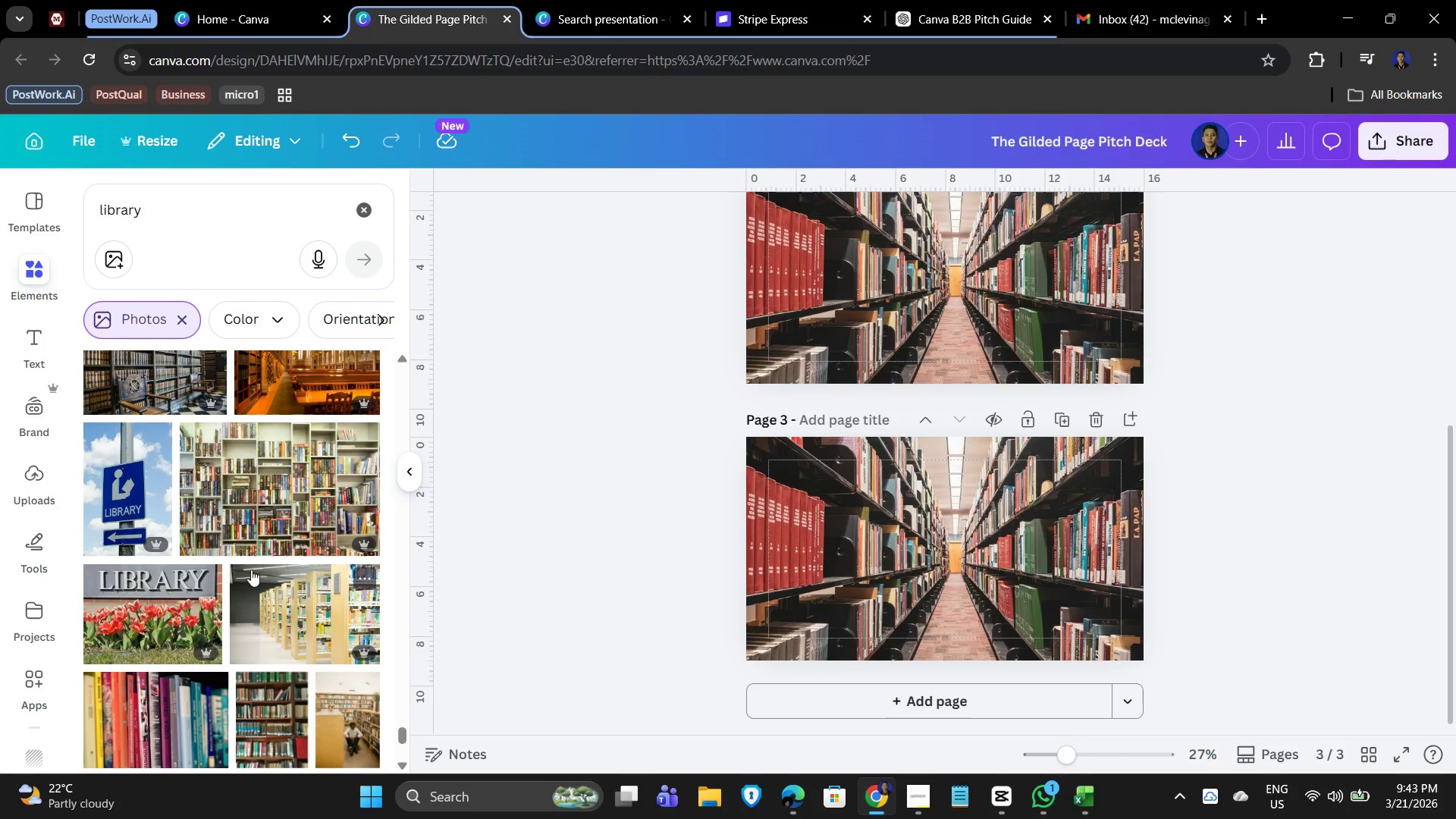 
scroll: coordinate [272, 570], scroll_direction: down, amount: 10.0
 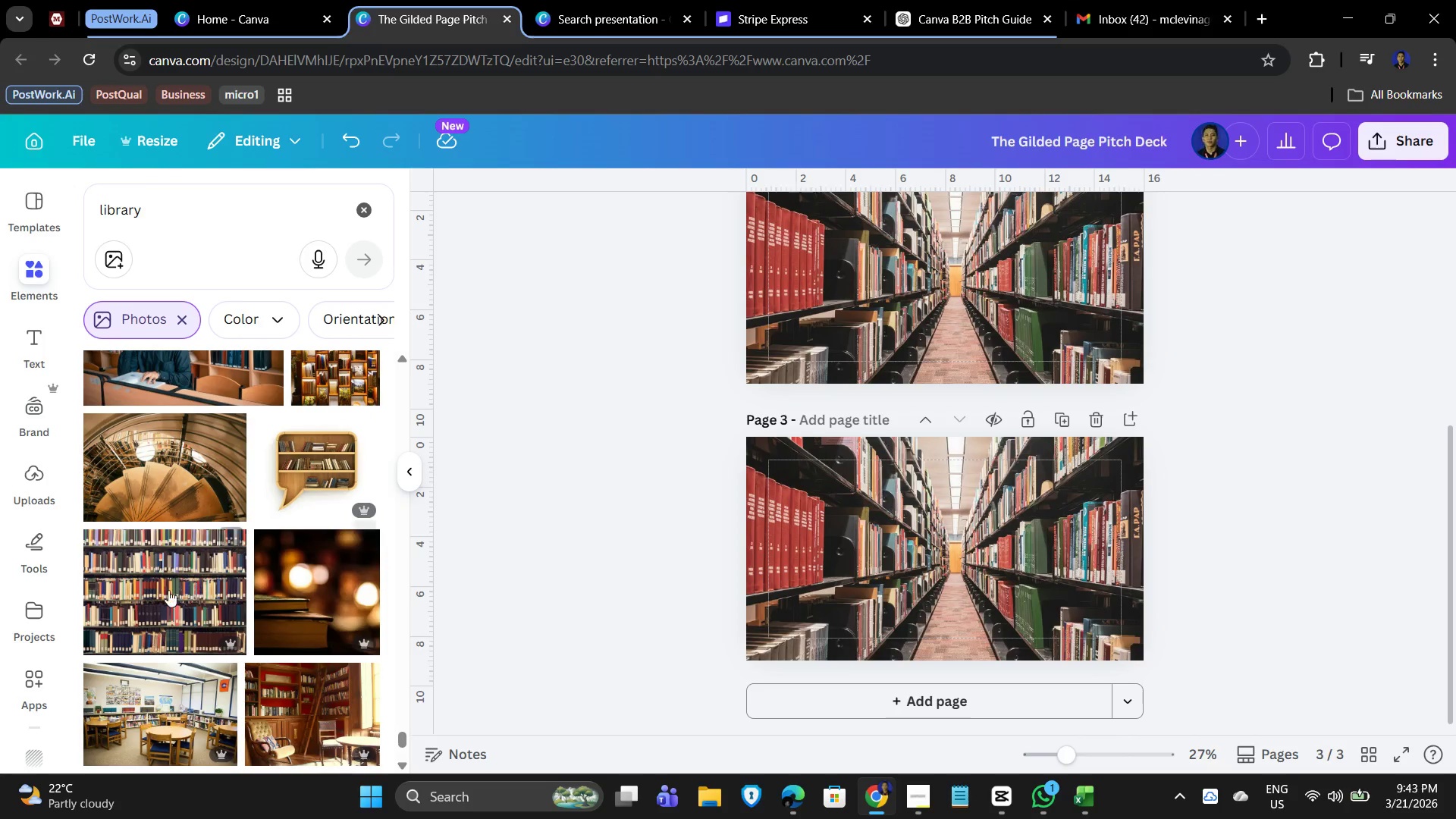 
left_click([167, 592])
 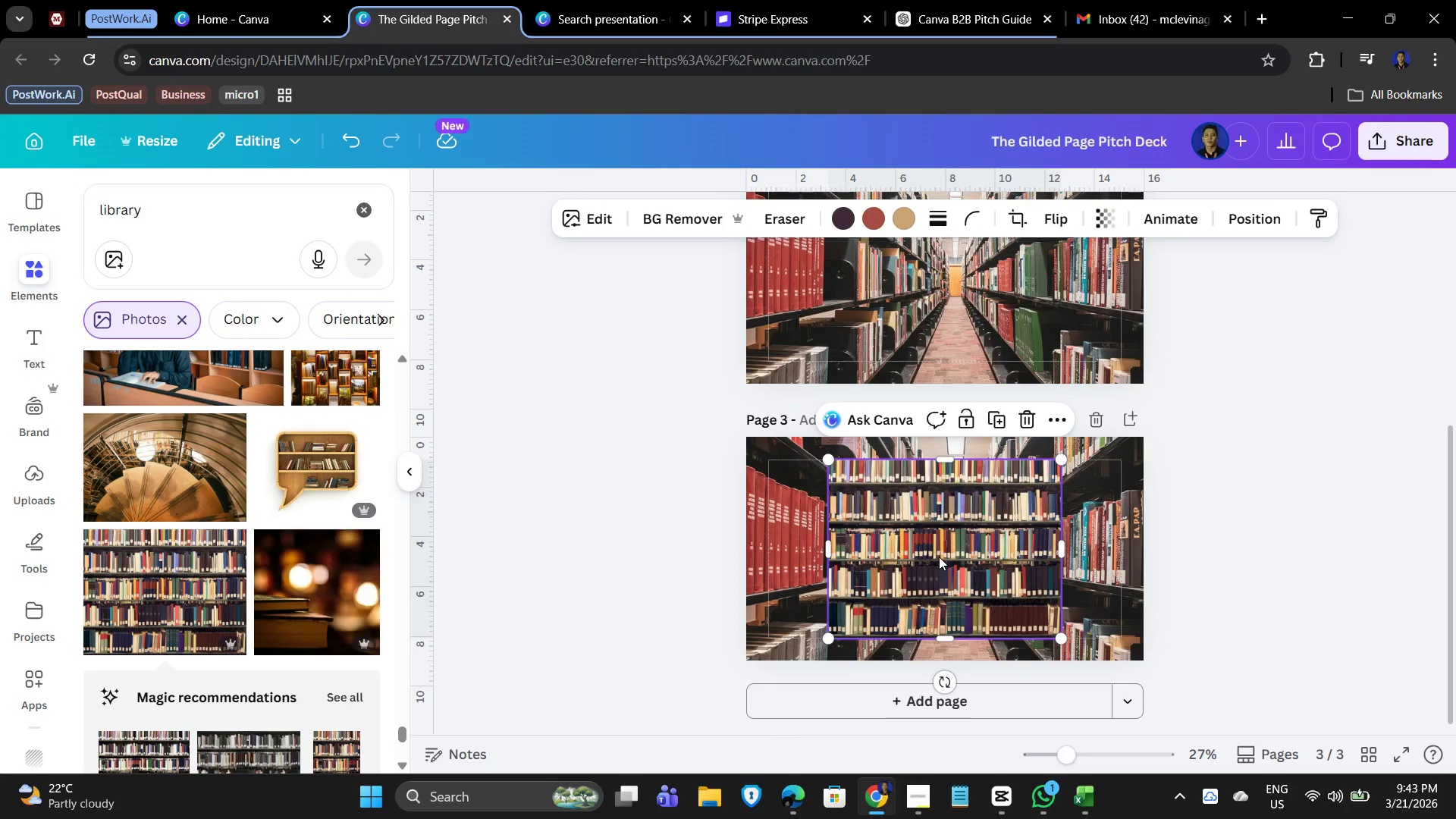 
key(Delete)
 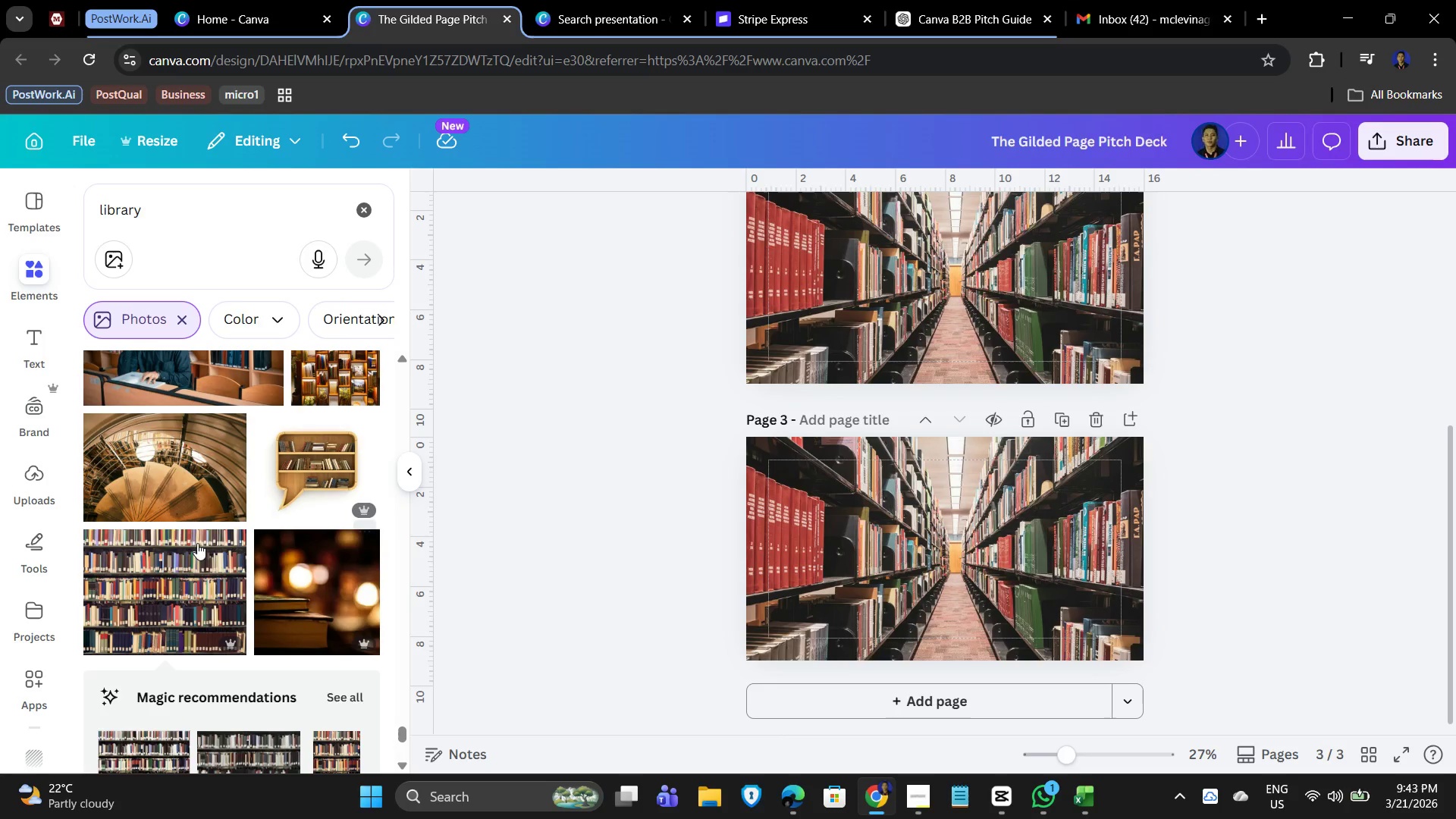 
scroll: coordinate [272, 535], scroll_direction: down, amount: 5.0
 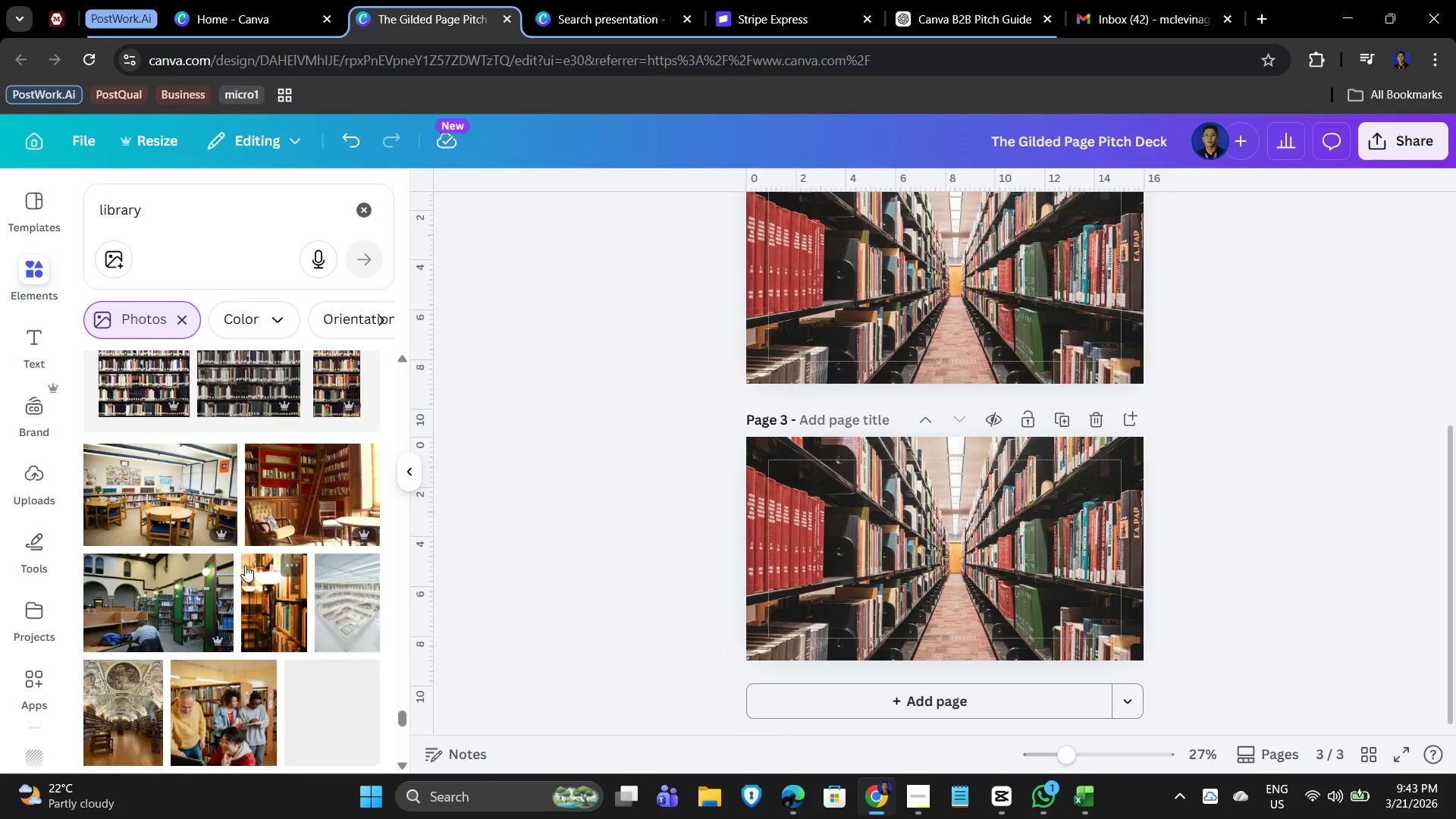 
scroll: coordinate [248, 560], scroll_direction: up, amount: 5.0
 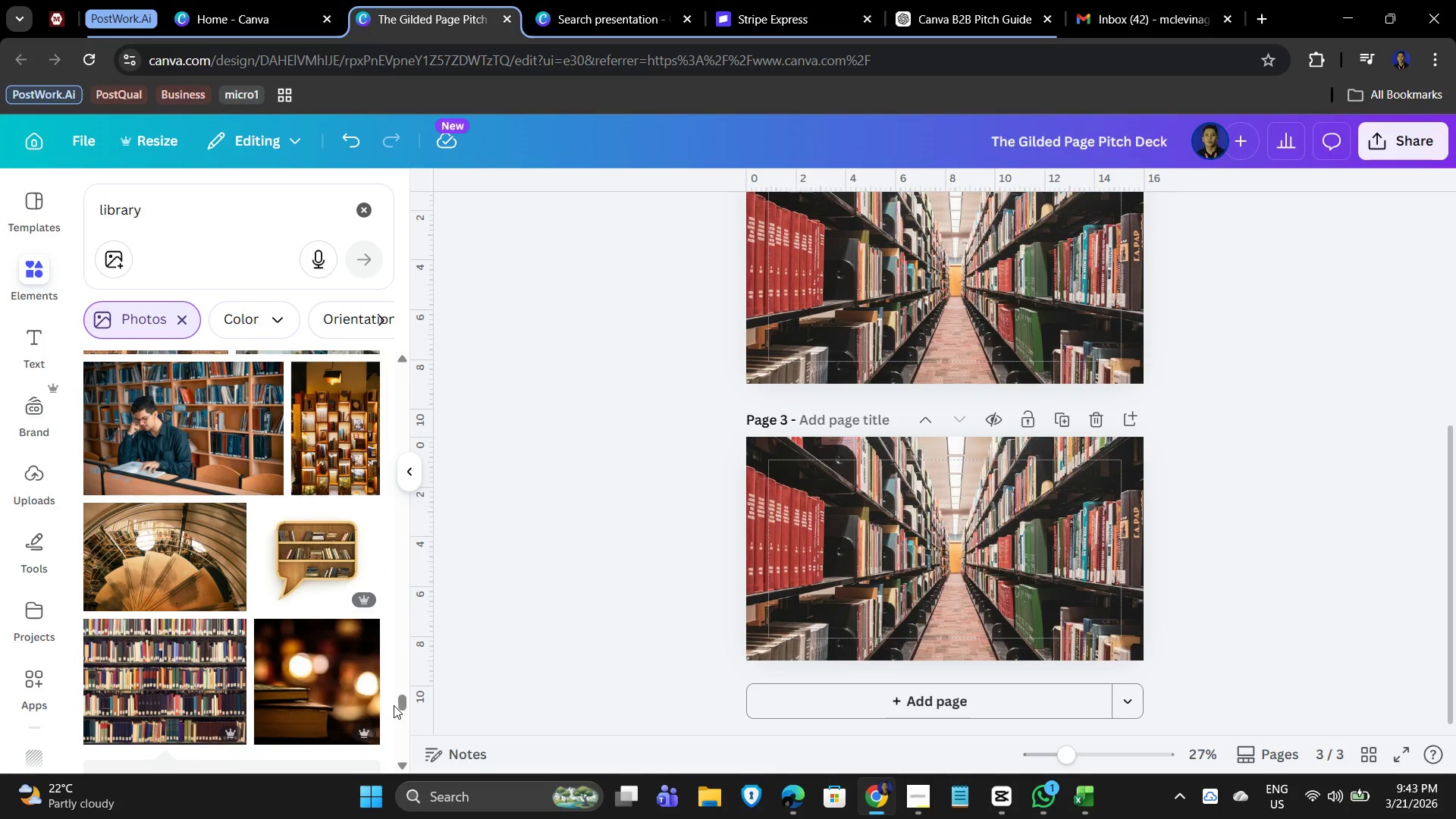 
left_click_drag(start_coordinate=[403, 701], to_coordinate=[387, 331])
 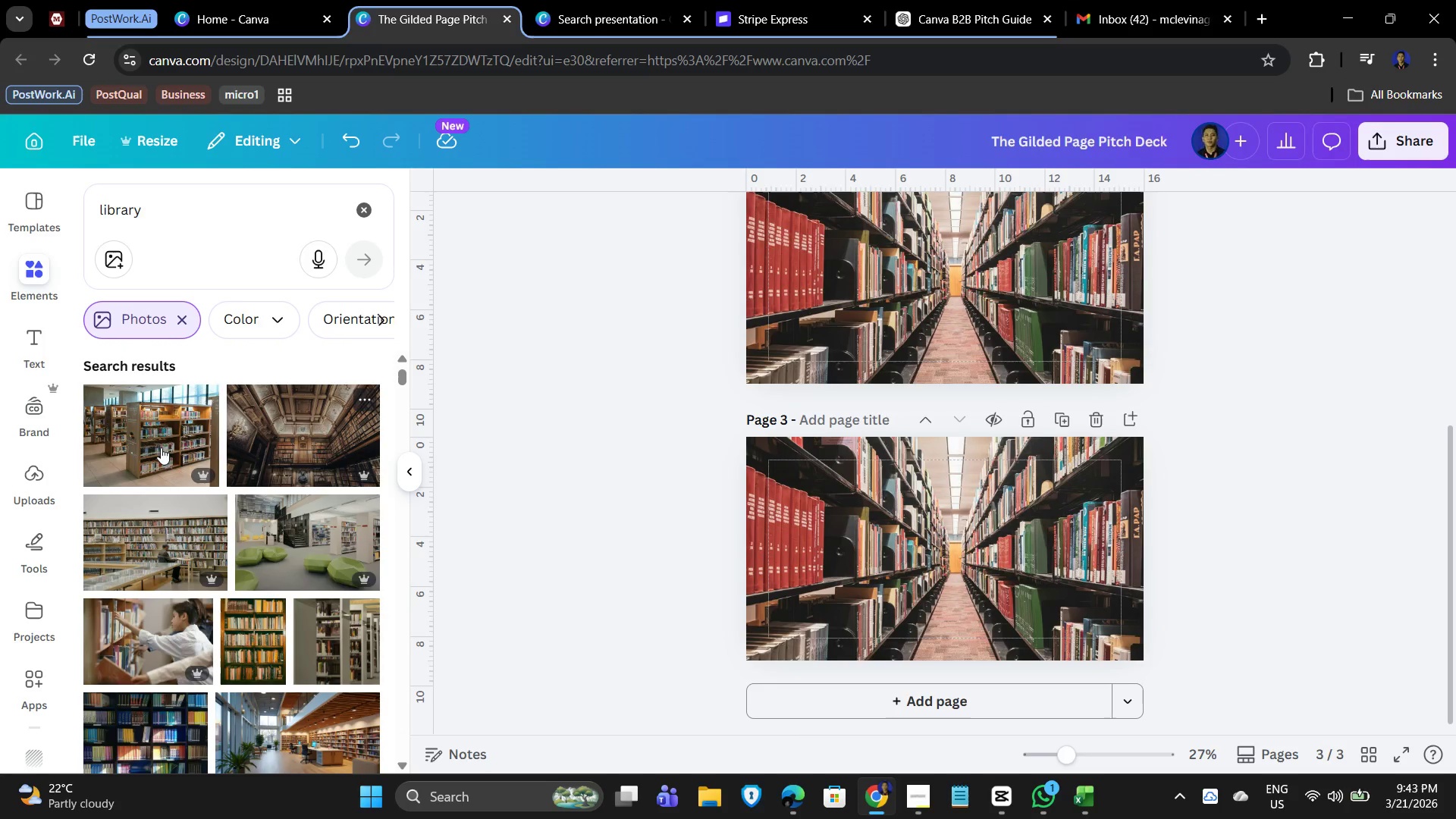 
left_click([147, 438])
 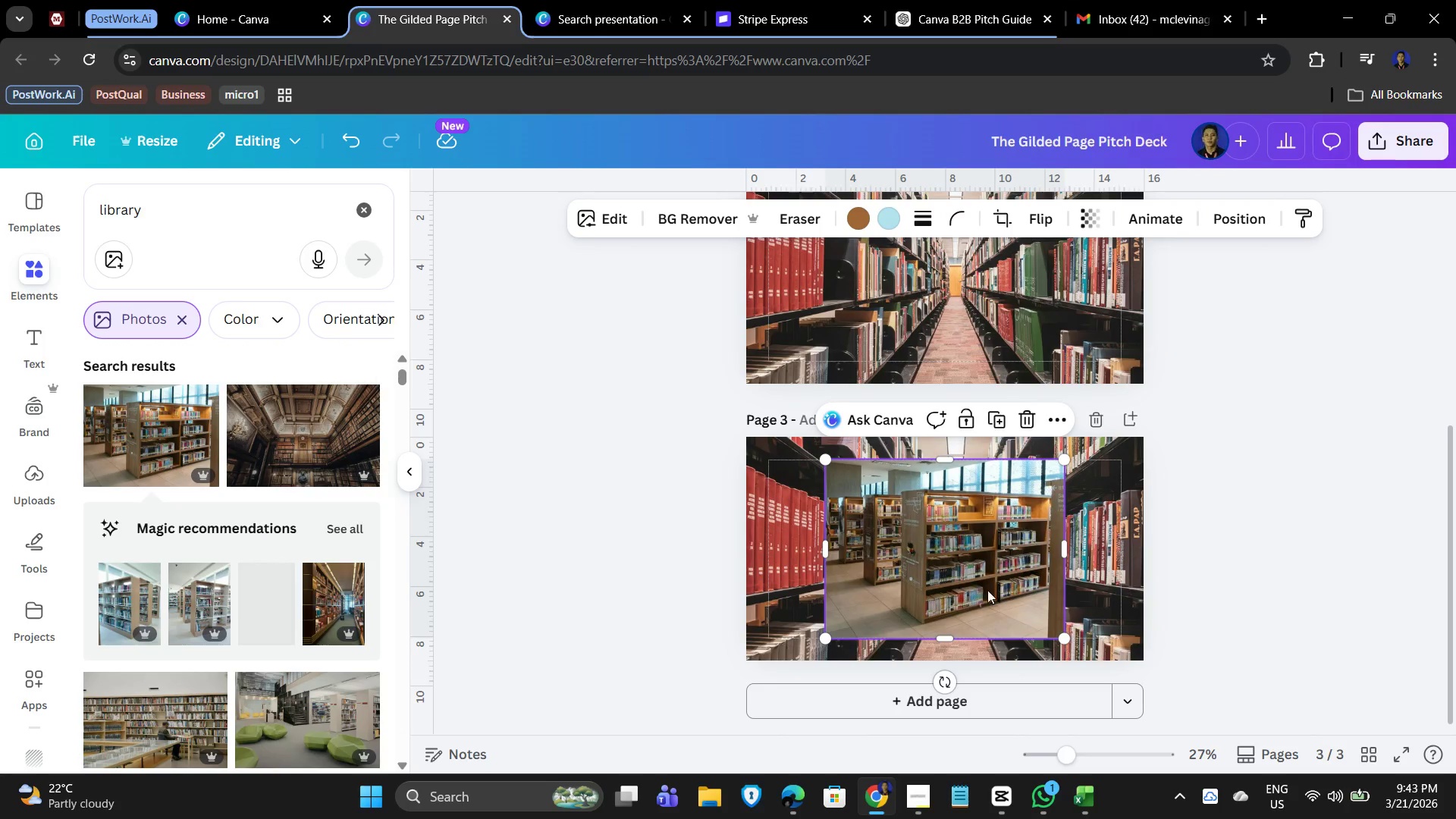 
left_click_drag(start_coordinate=[930, 580], to_coordinate=[1010, 555])
 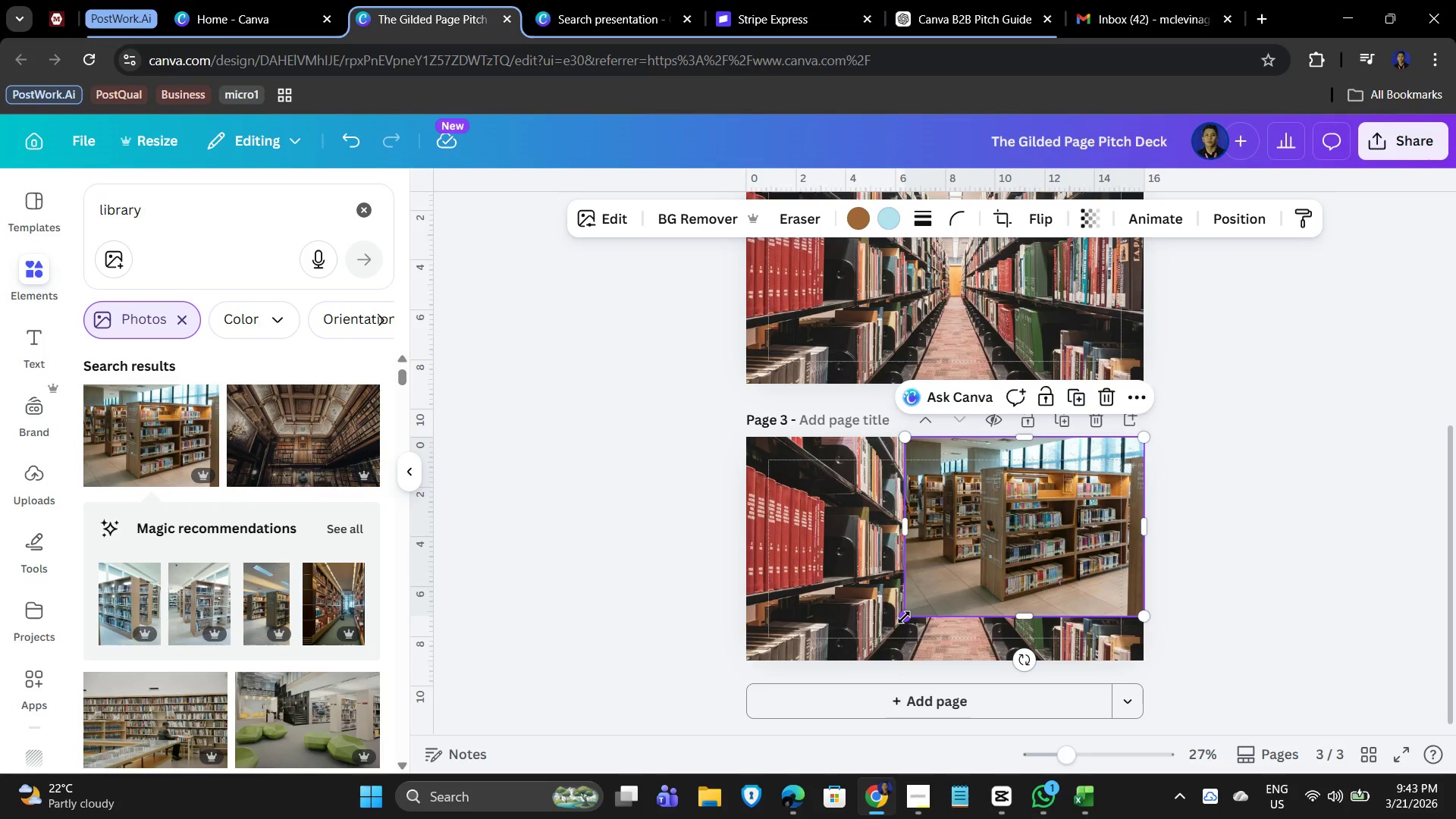 
left_click_drag(start_coordinate=[905, 617], to_coordinate=[688, 685])
 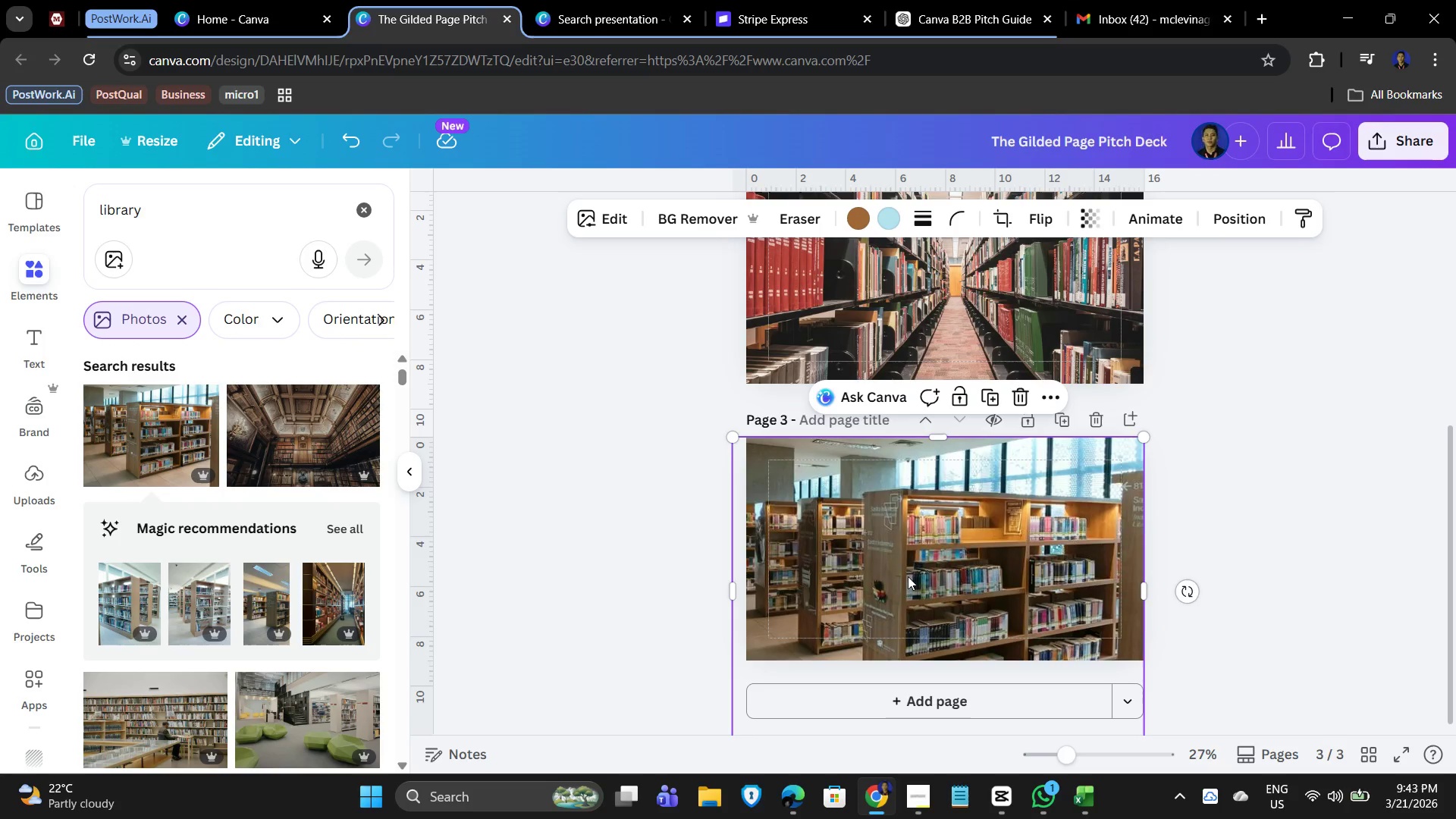 
left_click_drag(start_coordinate=[909, 576], to_coordinate=[912, 541])
 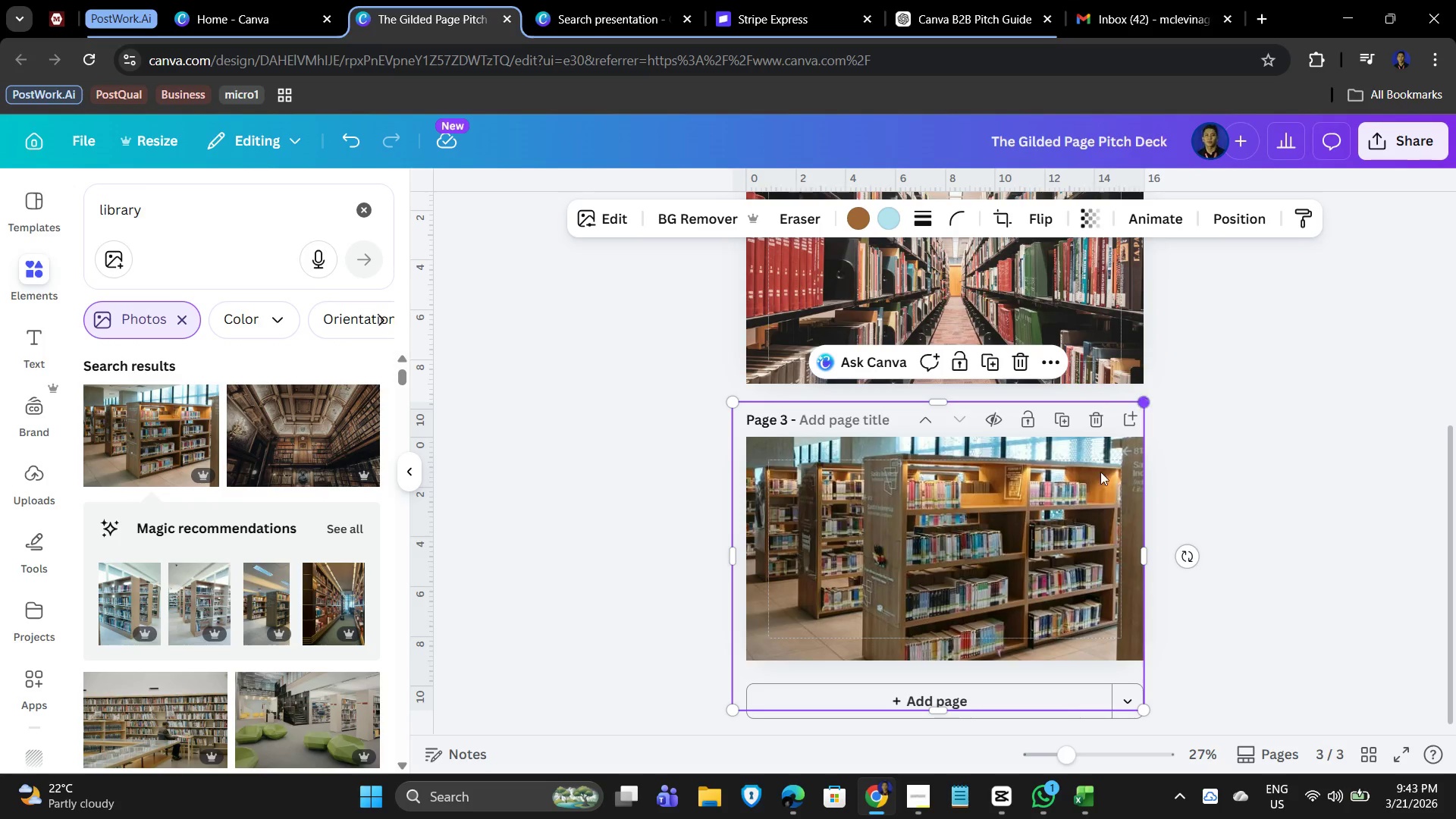 
left_click_drag(start_coordinate=[1034, 542], to_coordinate=[1054, 542])
 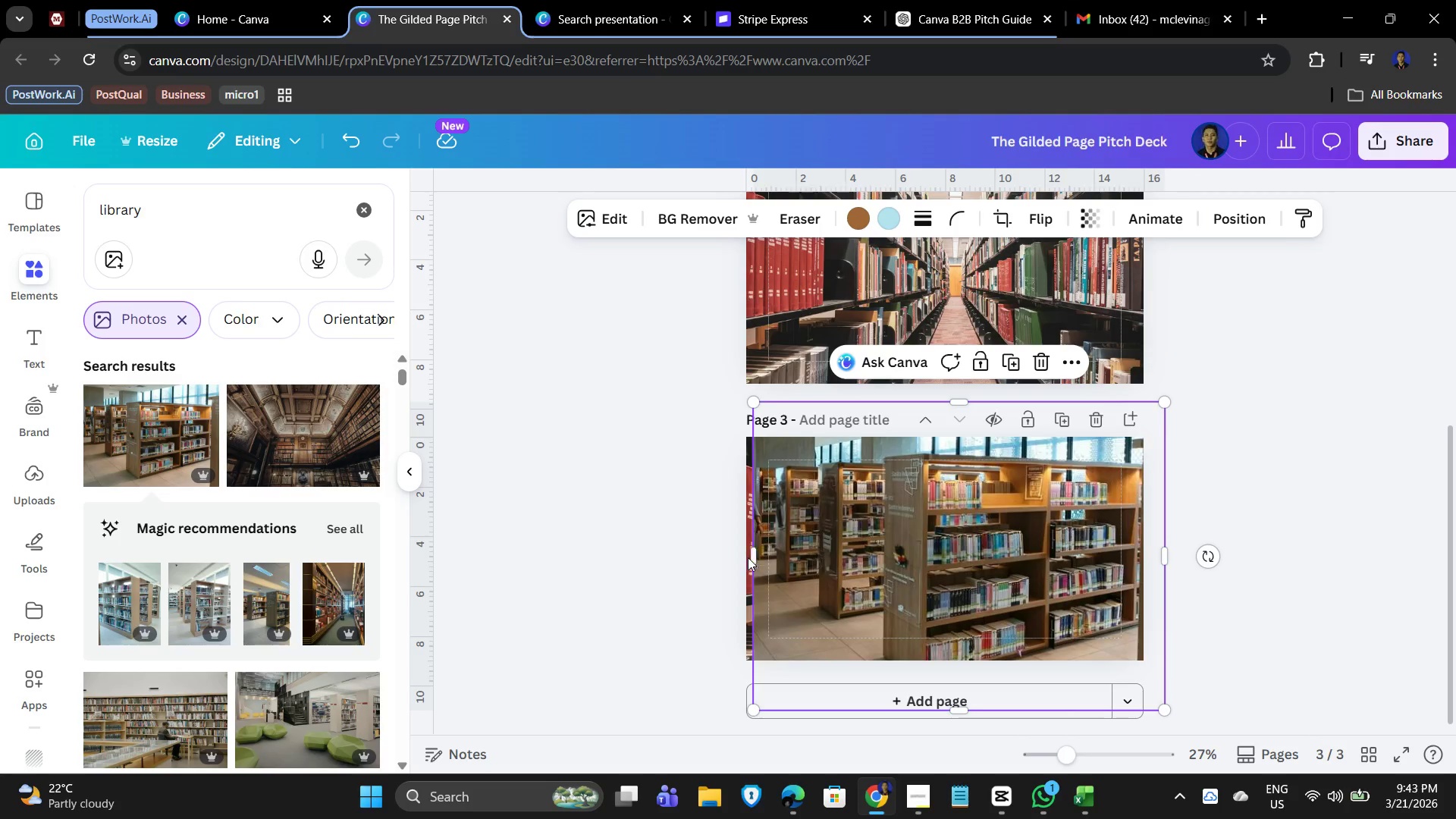 
left_click_drag(start_coordinate=[753, 559], to_coordinate=[730, 559])
 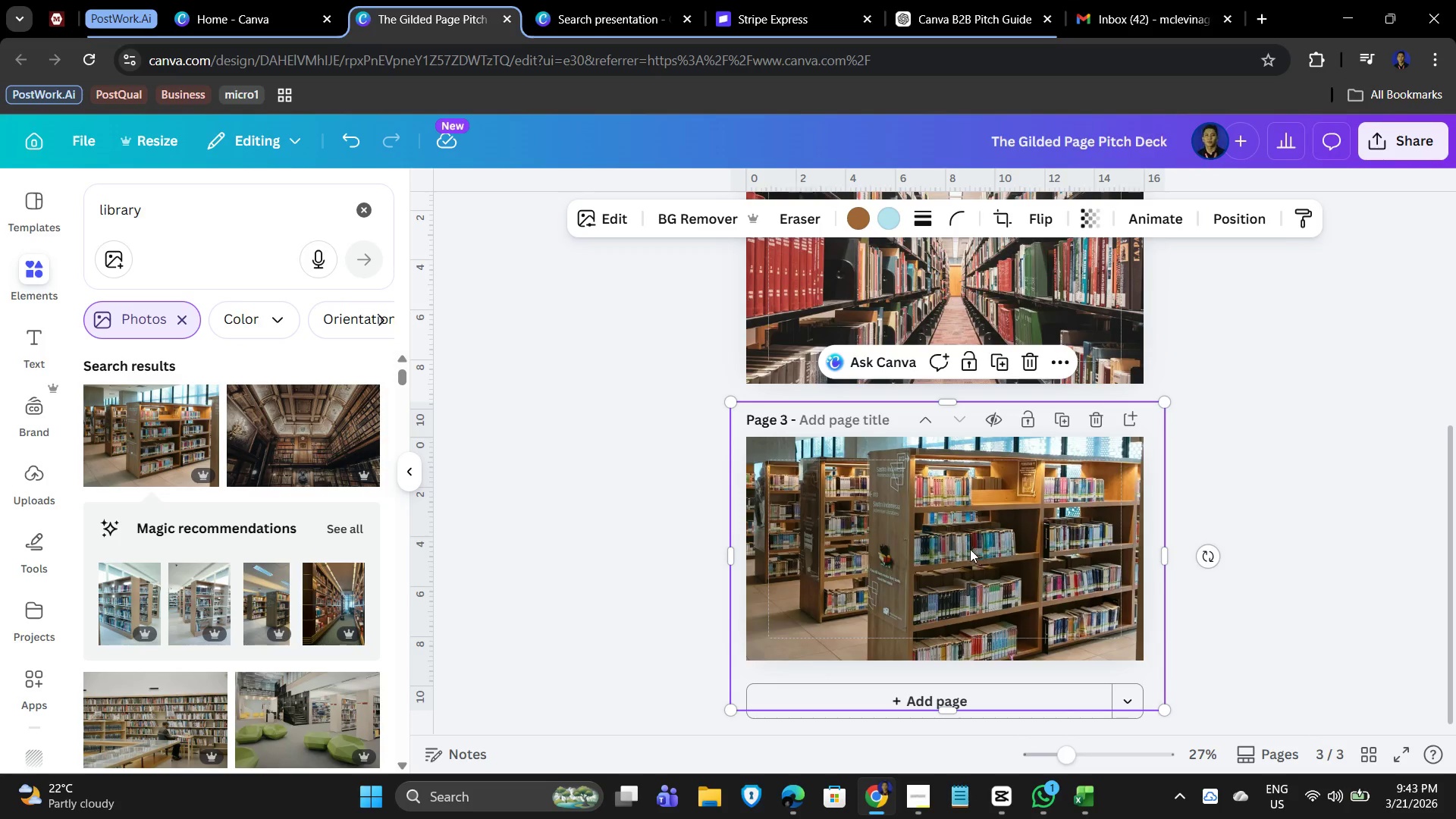 
left_click_drag(start_coordinate=[970, 549], to_coordinate=[976, 544])
 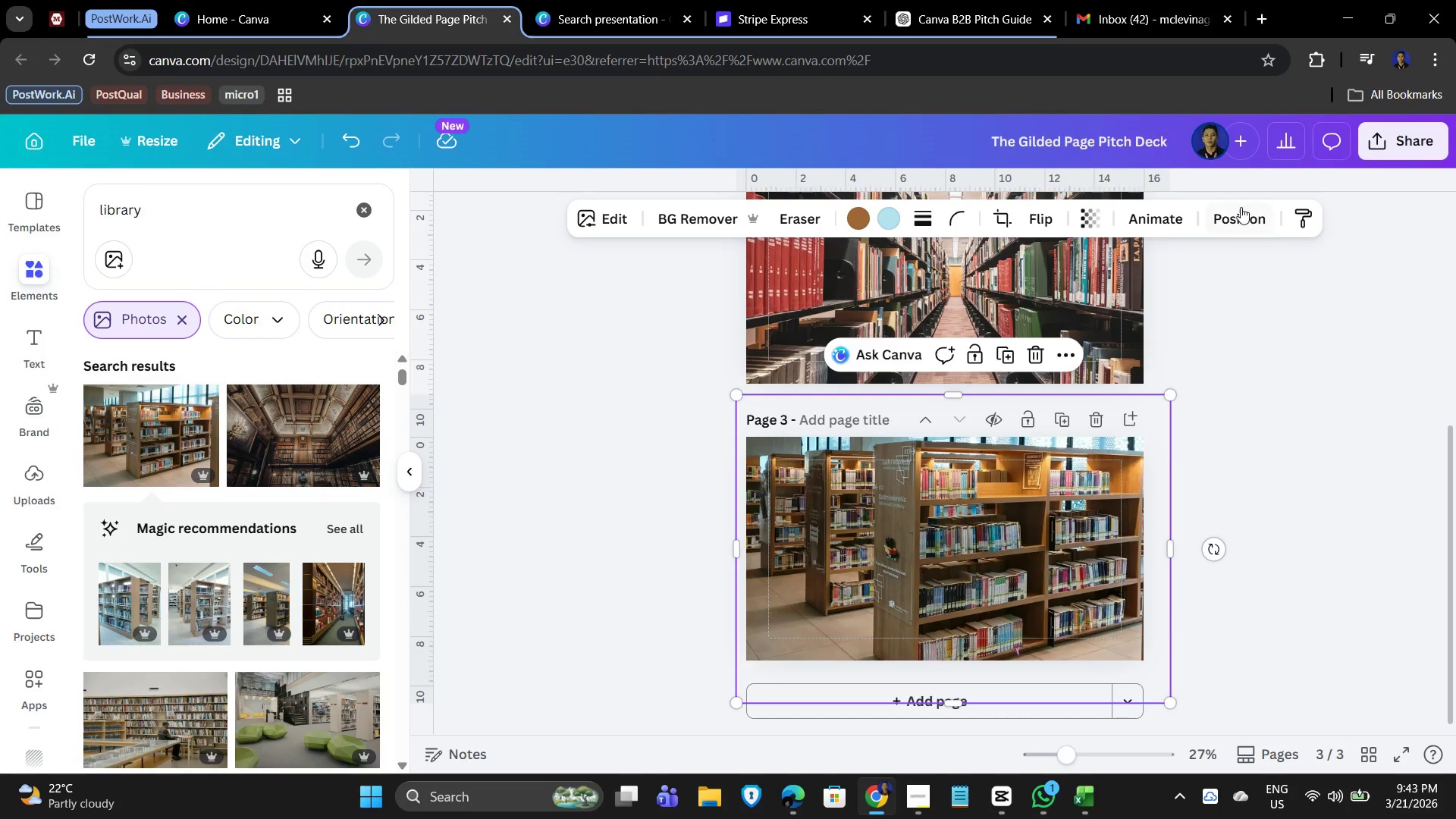 
left_click([1239, 224])
 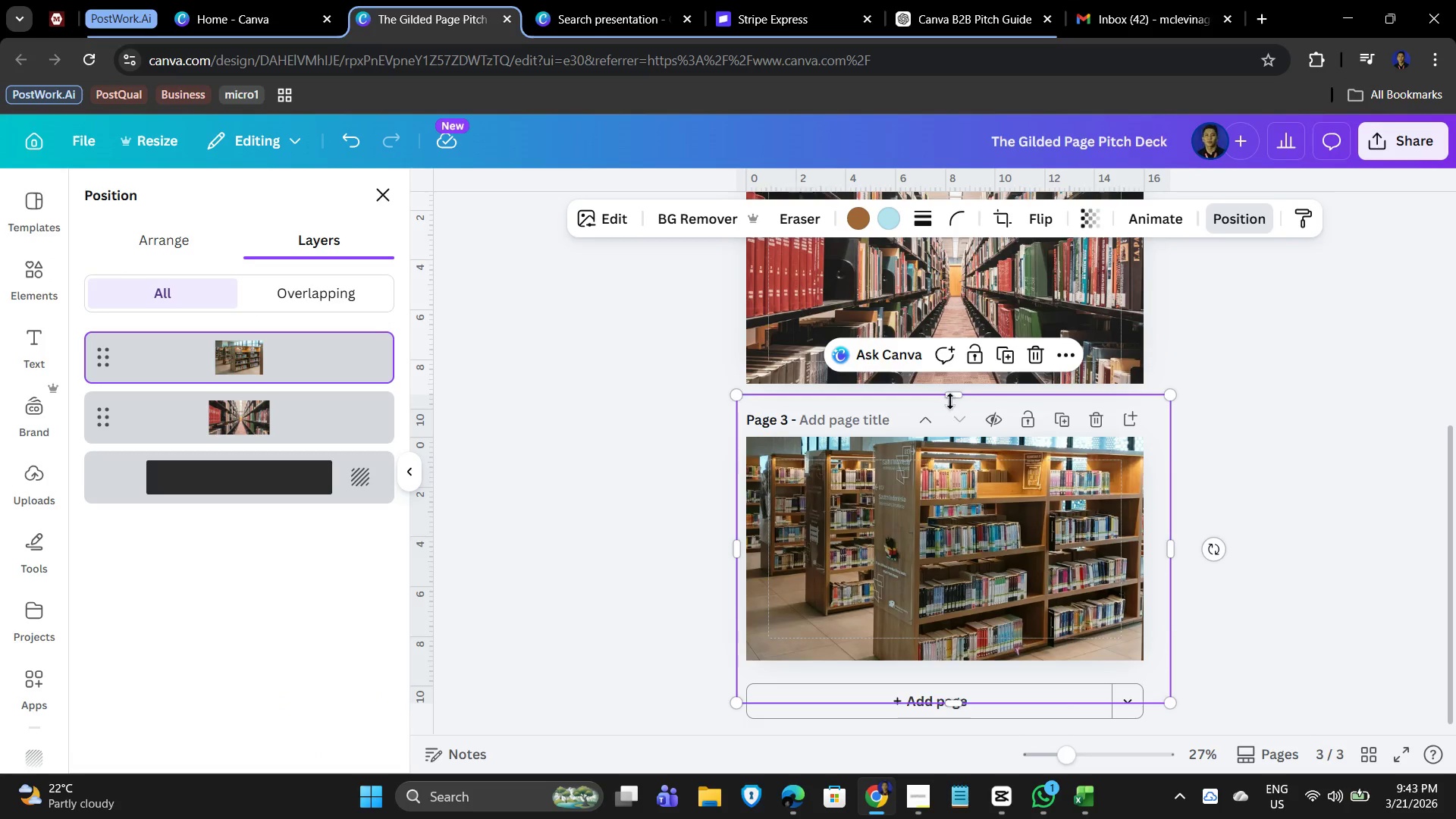 
left_click_drag(start_coordinate=[955, 396], to_coordinate=[956, 438])
 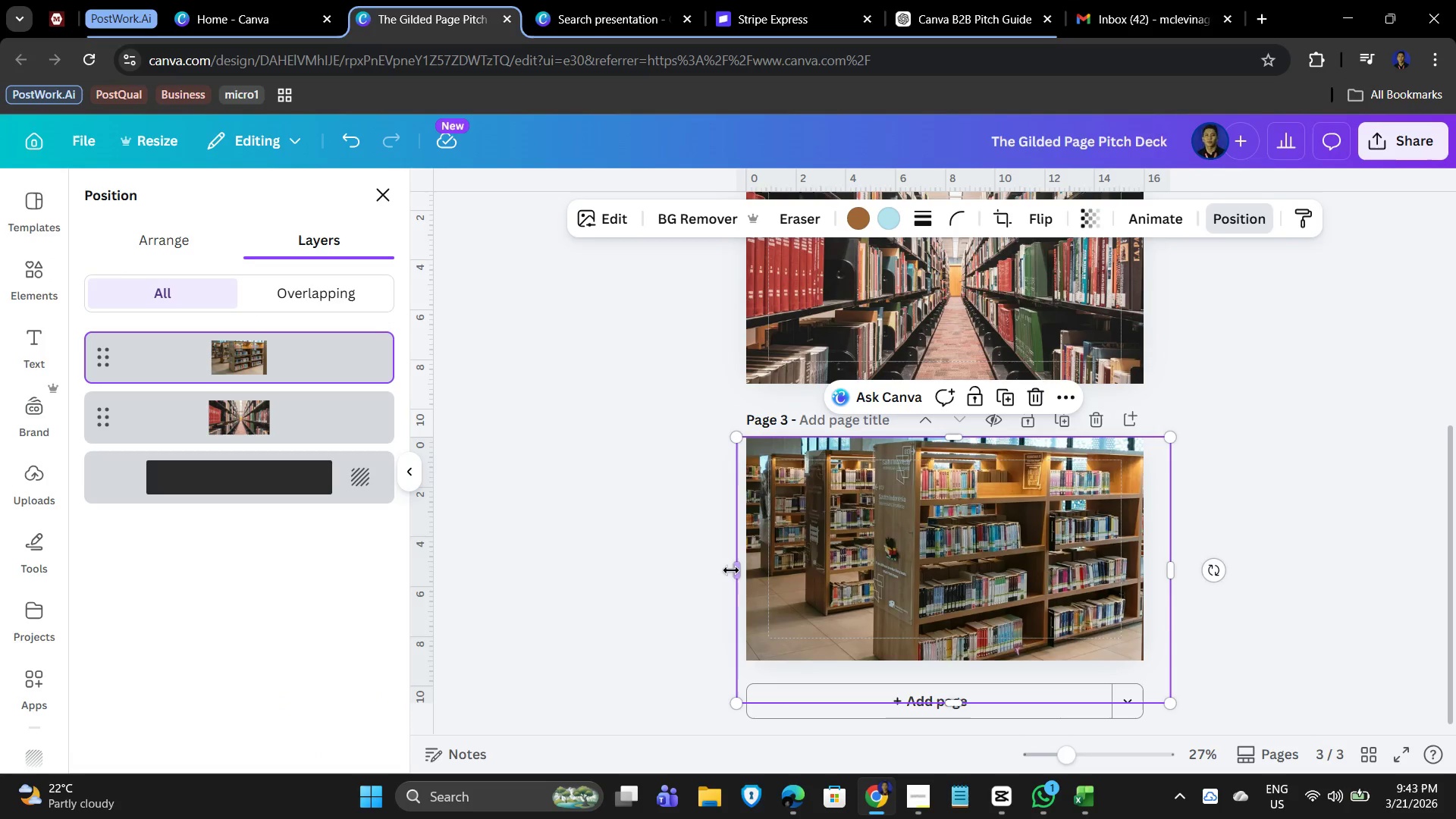 
left_click_drag(start_coordinate=[733, 570], to_coordinate=[744, 570])
 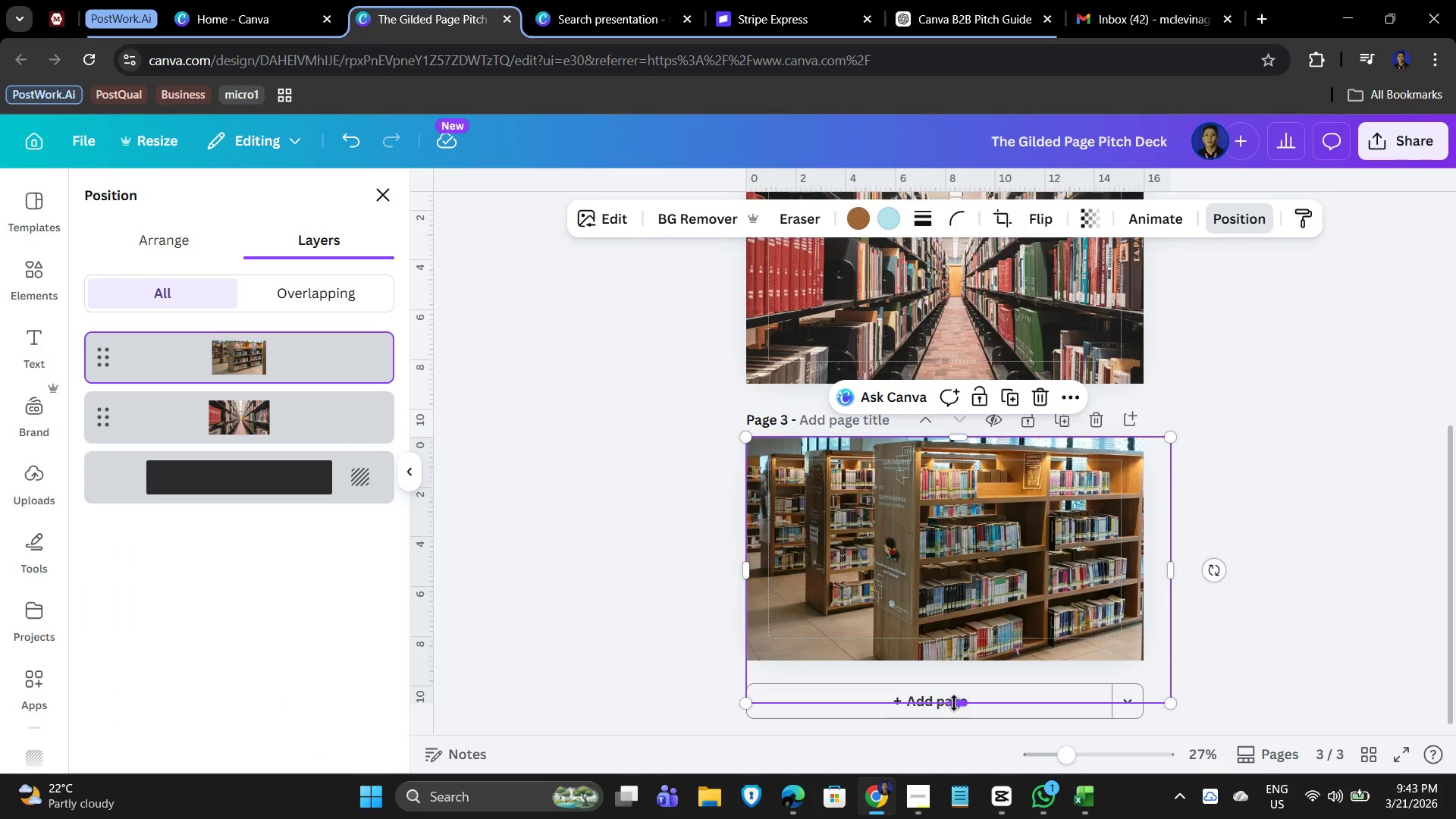 
left_click_drag(start_coordinate=[958, 706], to_coordinate=[959, 666])
 